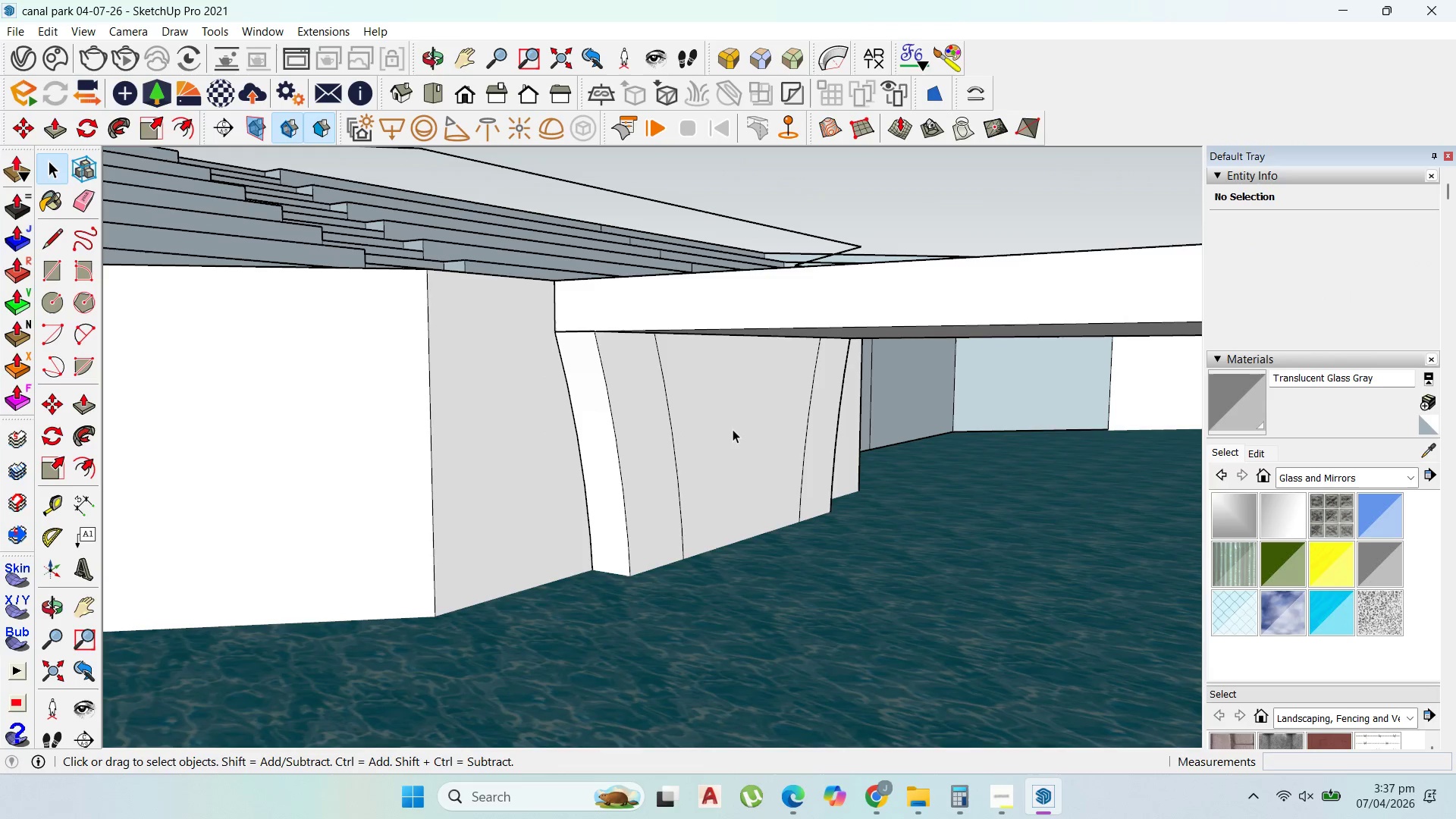 
double_click([730, 429])
 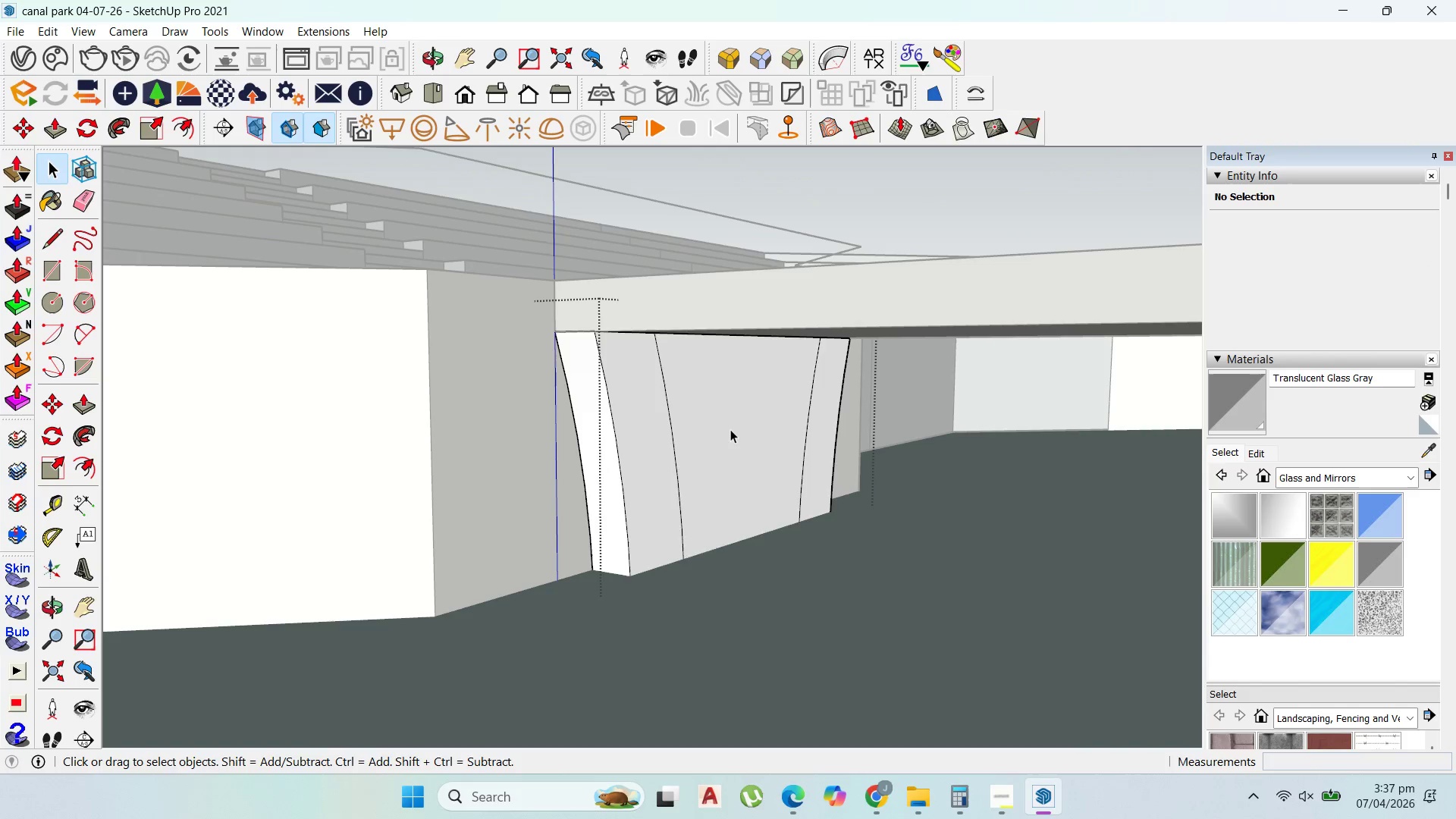 
triple_click([730, 429])
 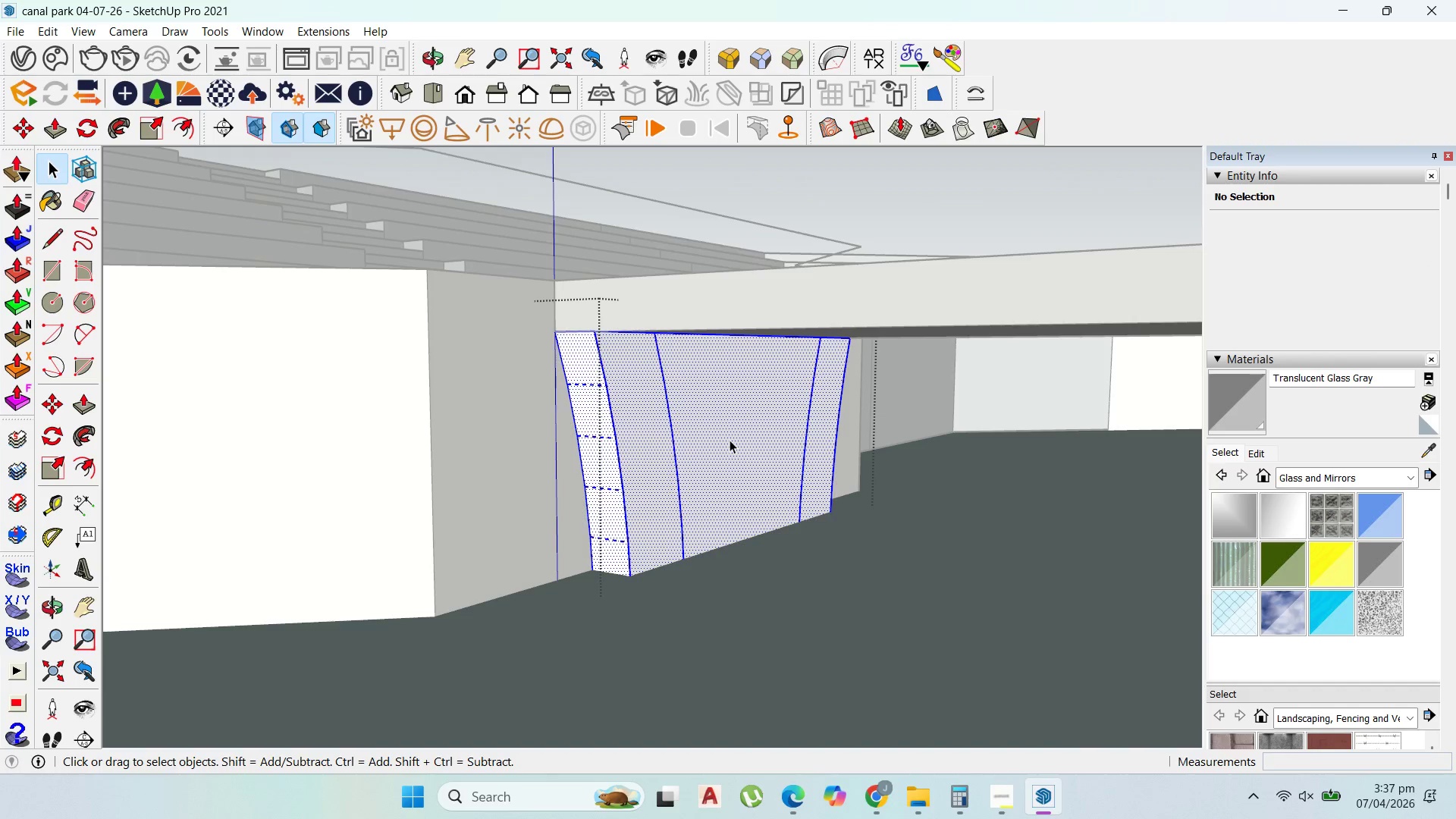 
scroll: coordinate [730, 460], scroll_direction: up, amount: 1.0
 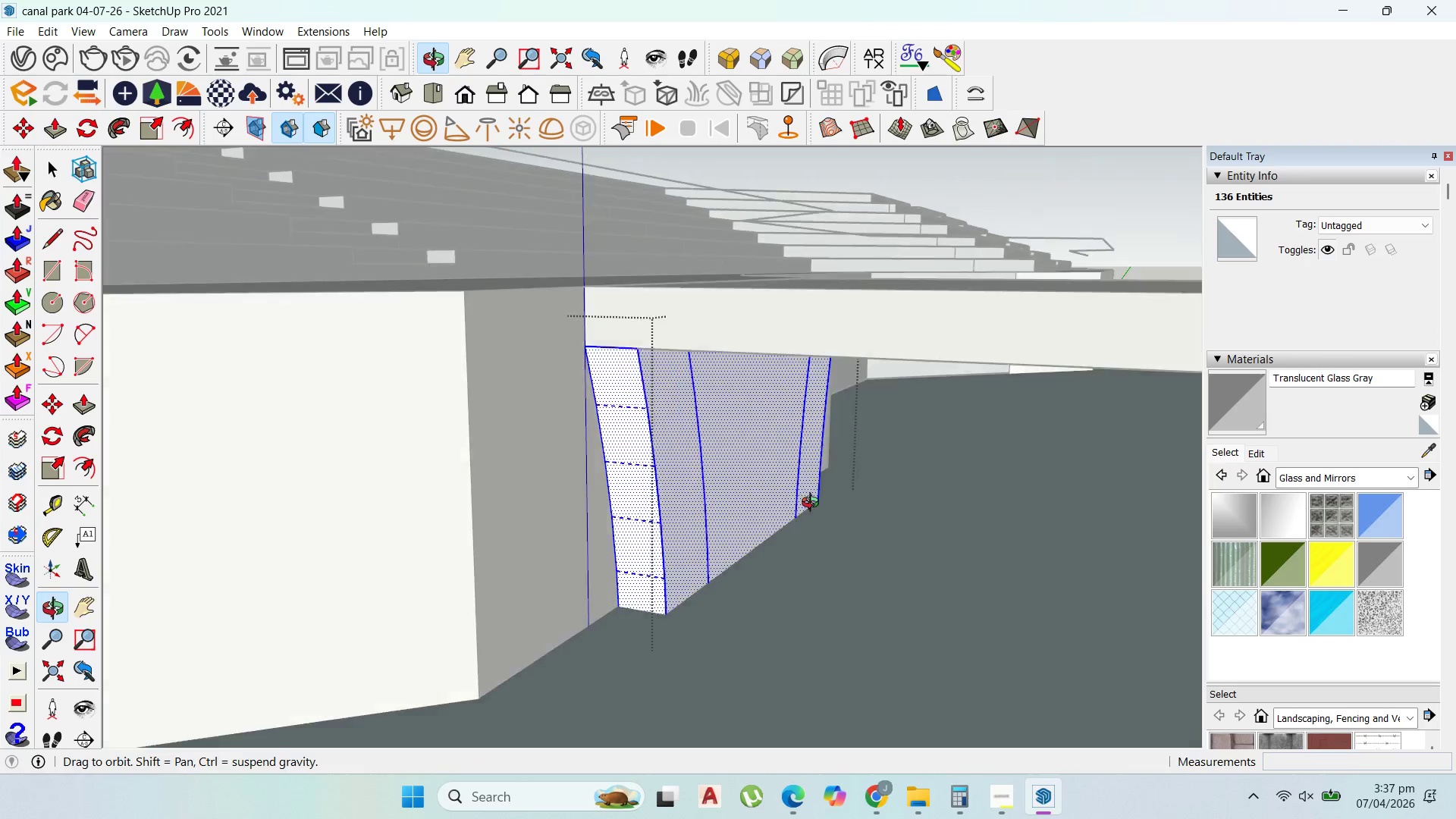 
key(Escape)
 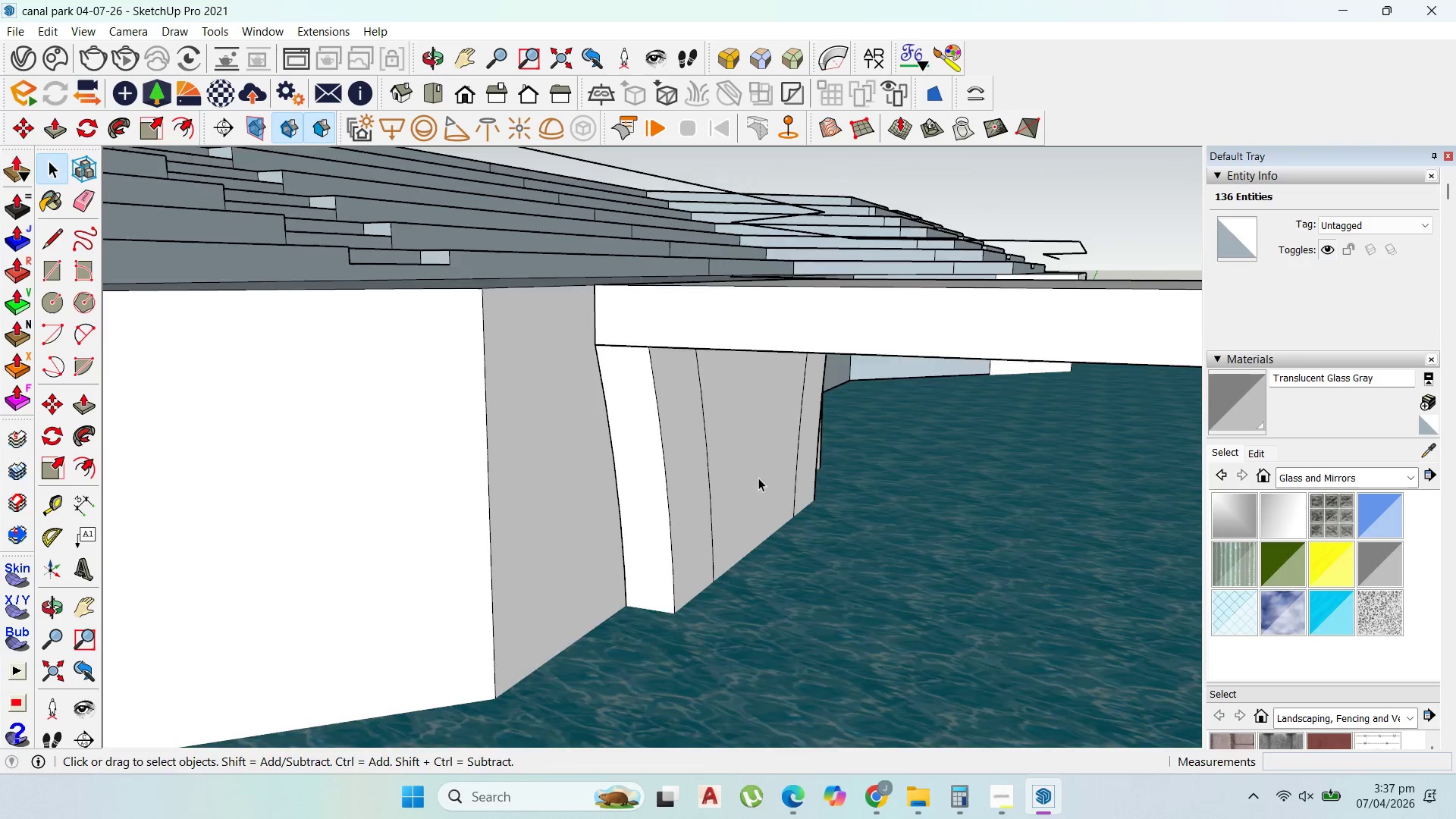 
left_click([720, 501])
 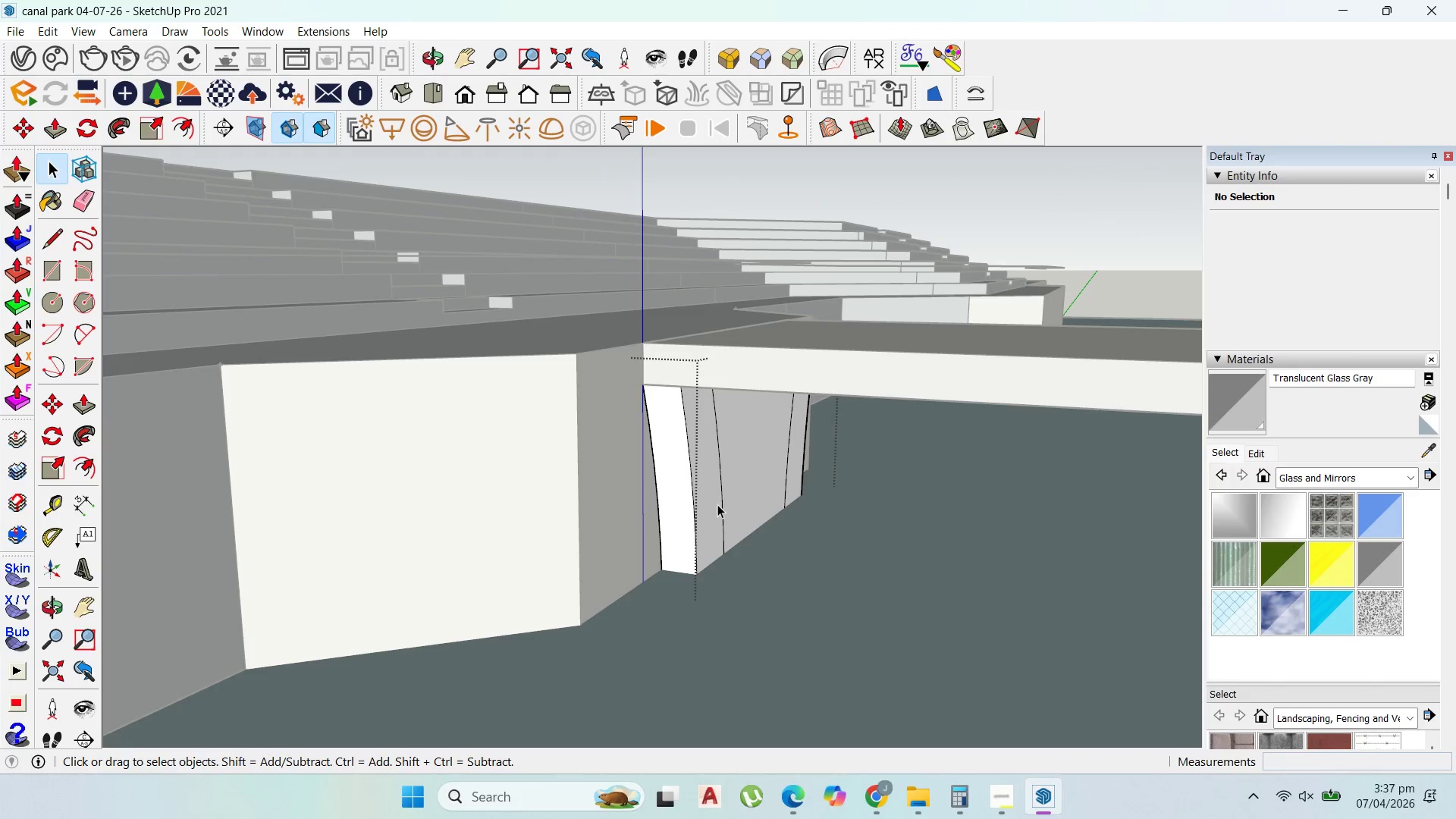 
scroll: coordinate [745, 474], scroll_direction: down, amount: 3.0
 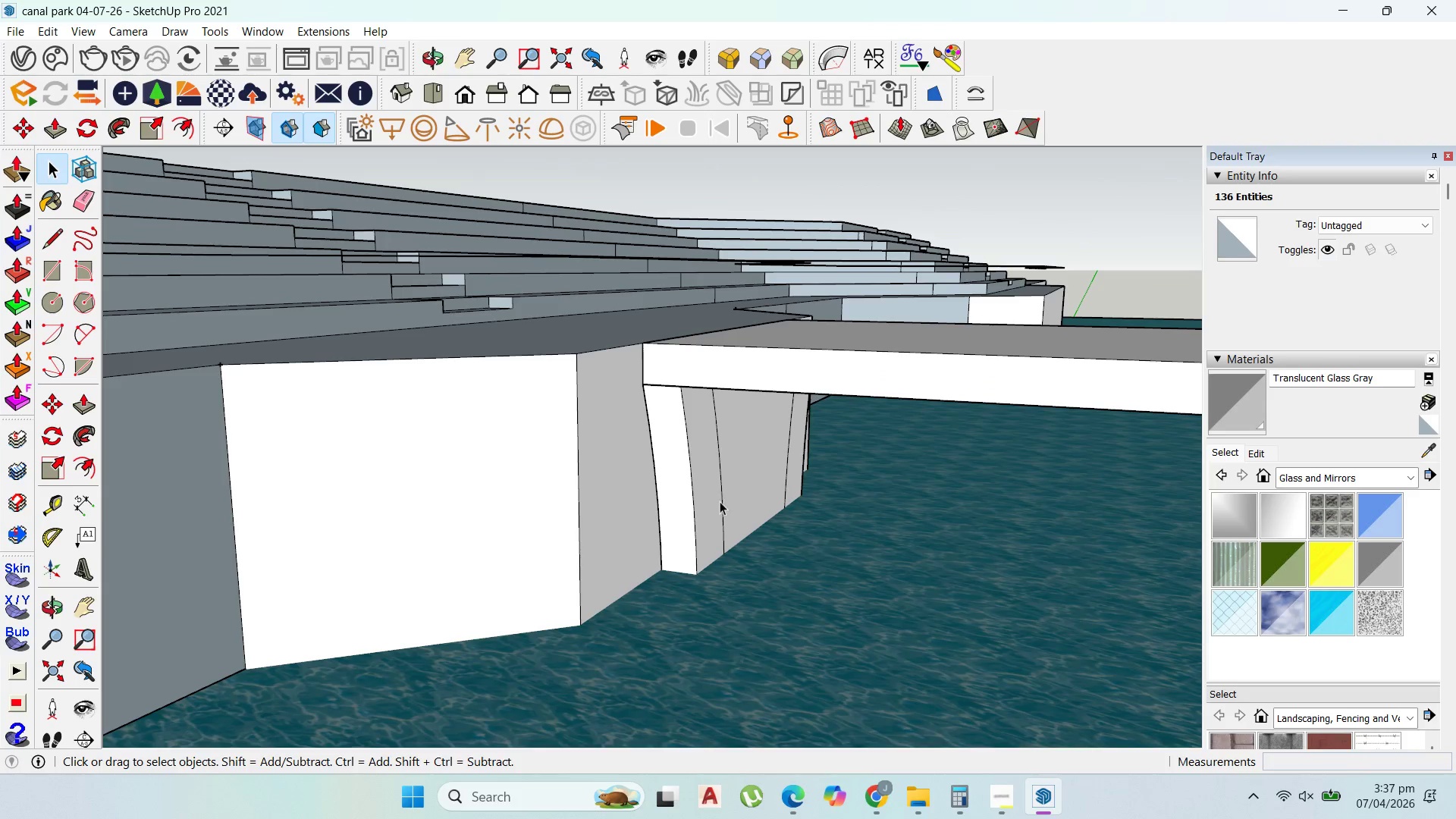 
key(Escape)
 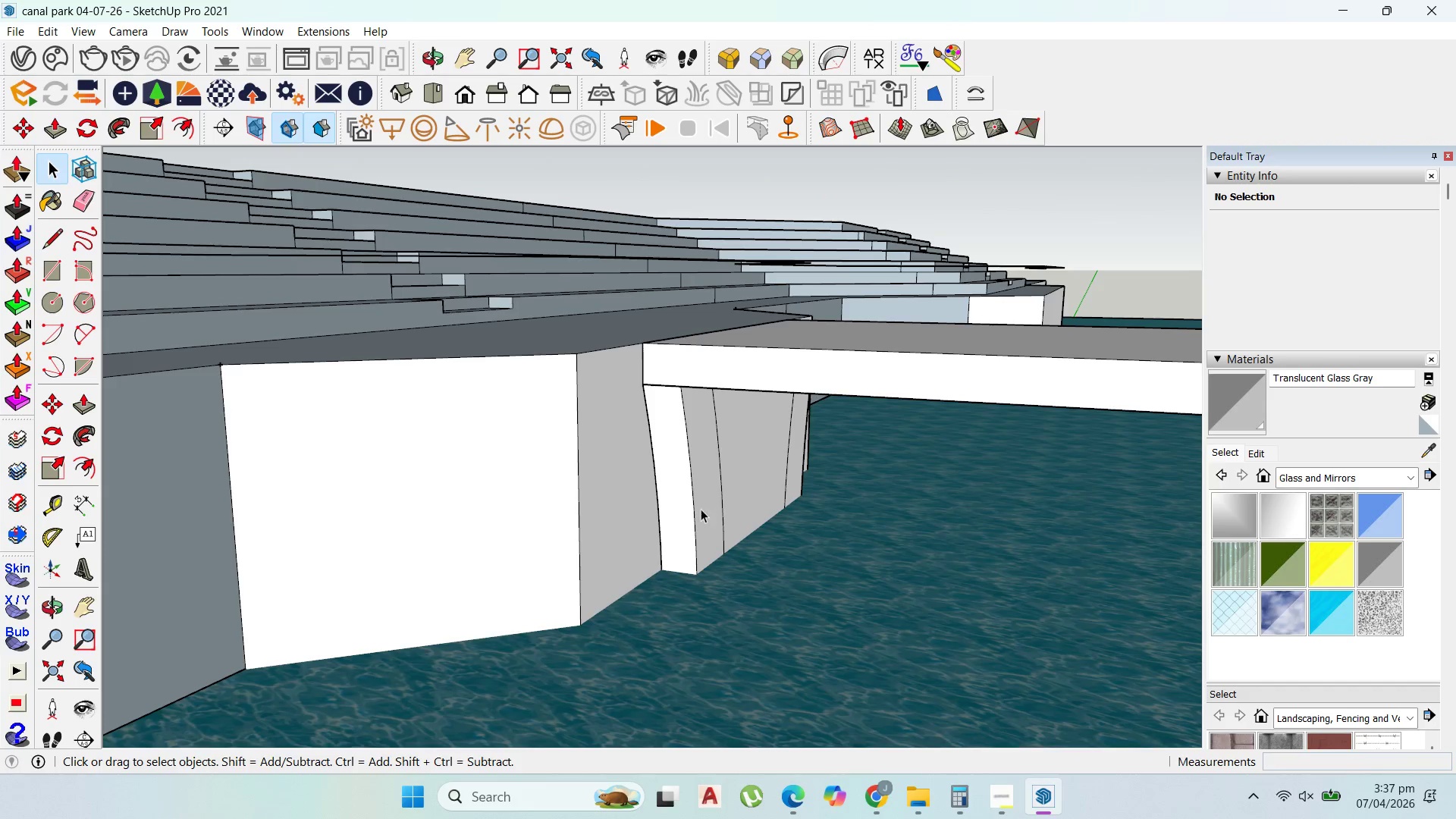 
left_click([700, 508])
 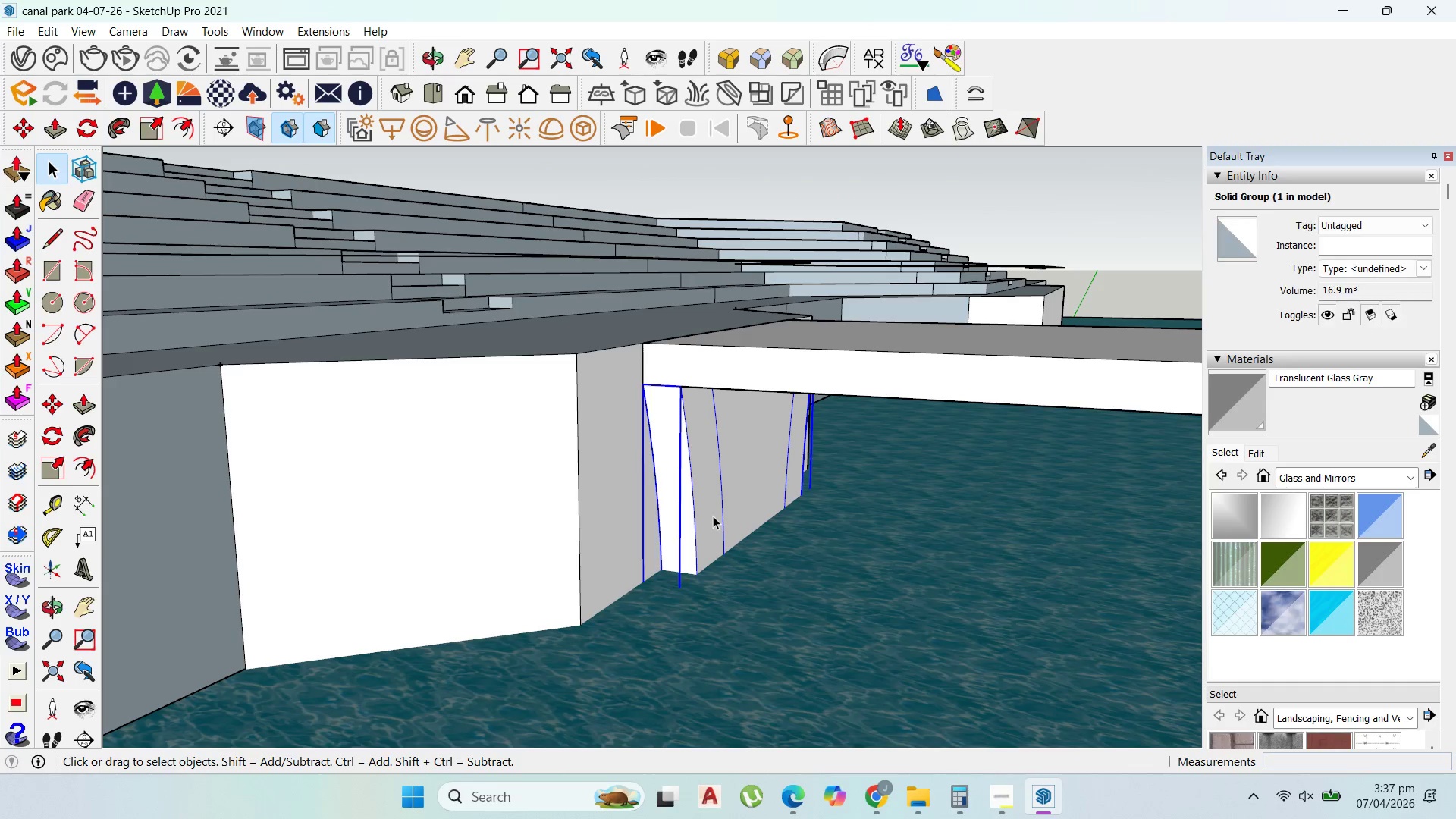 
key(M)
 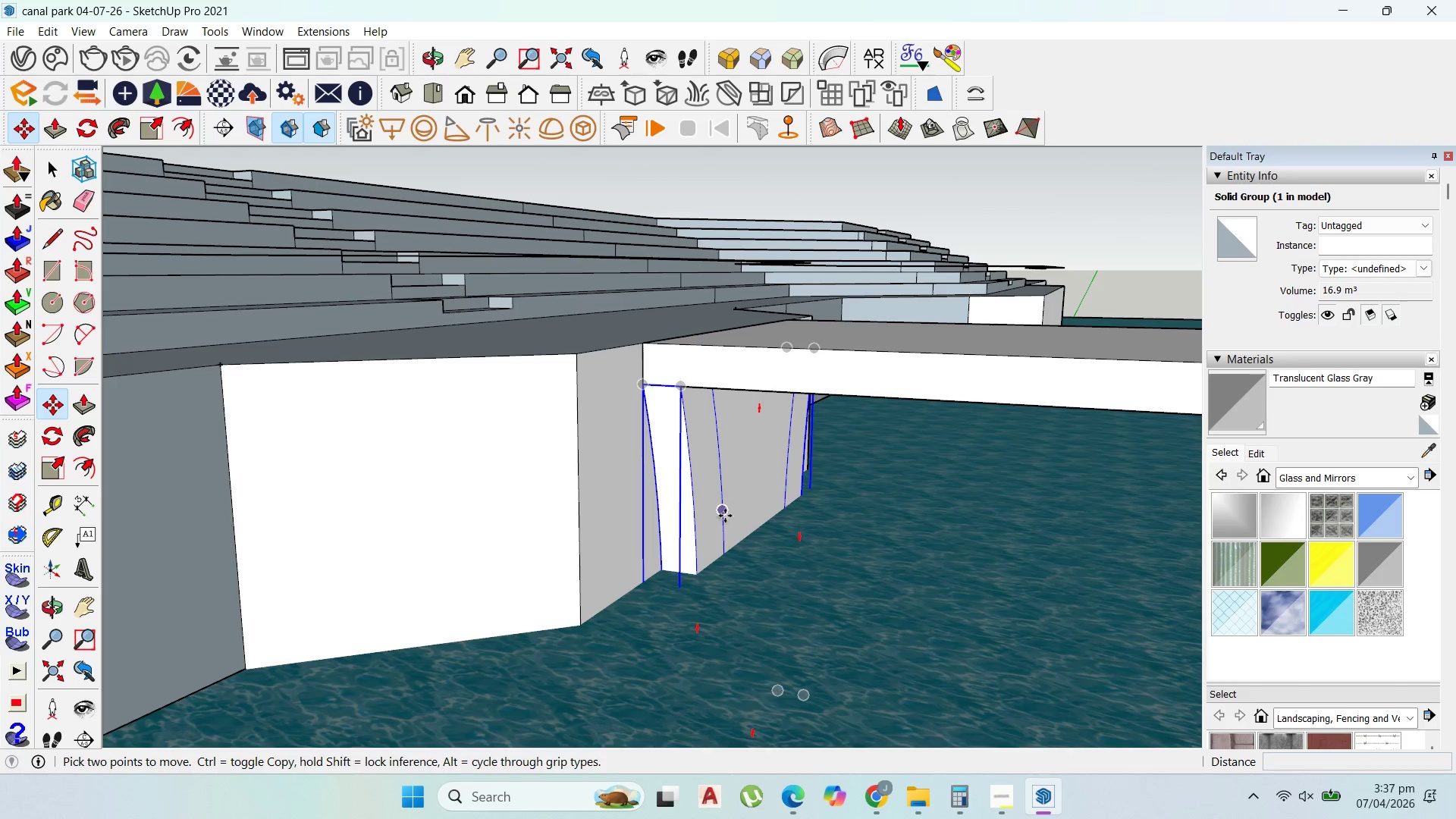 
left_click([725, 516])
 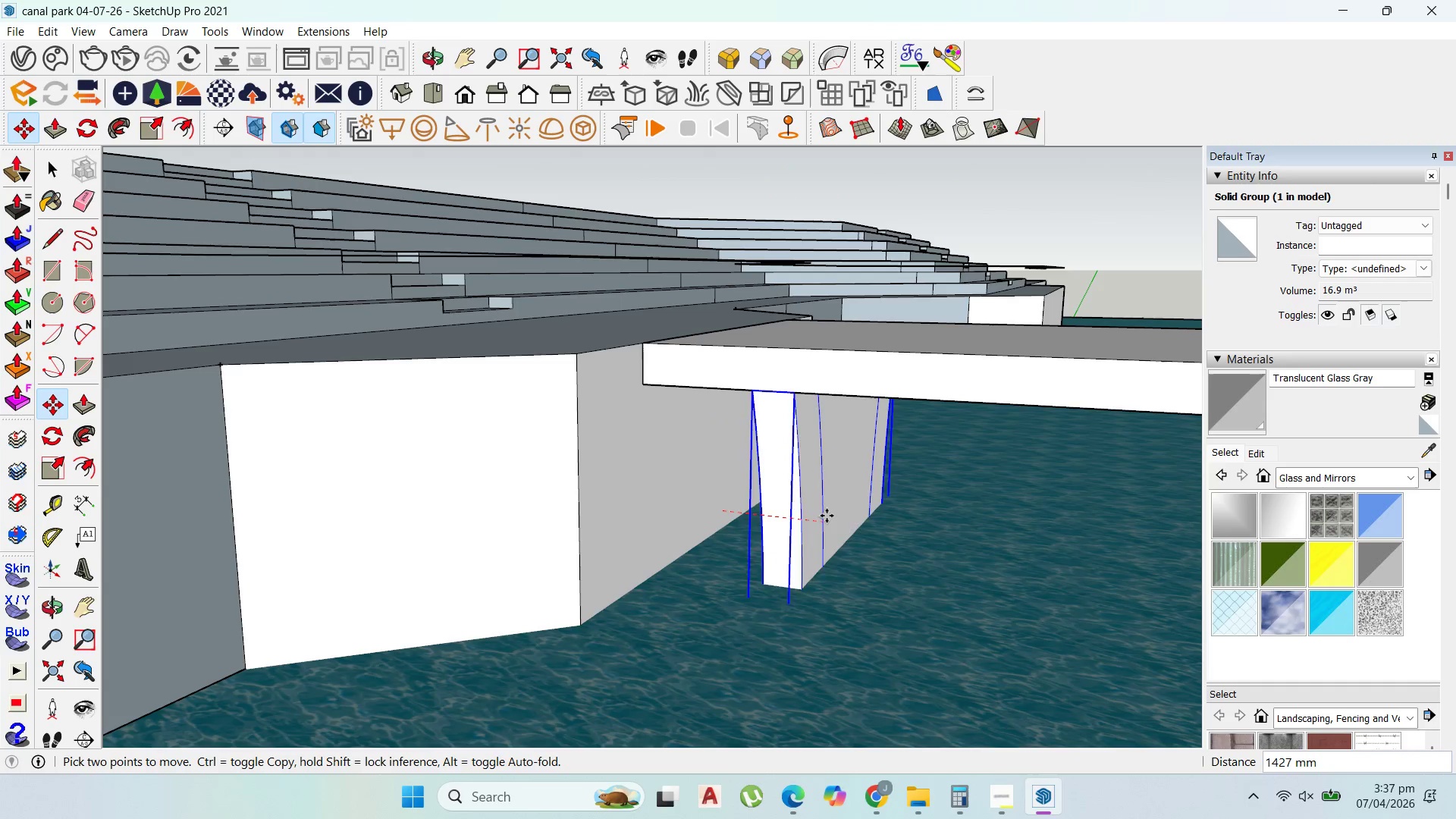 
left_click([831, 516])
 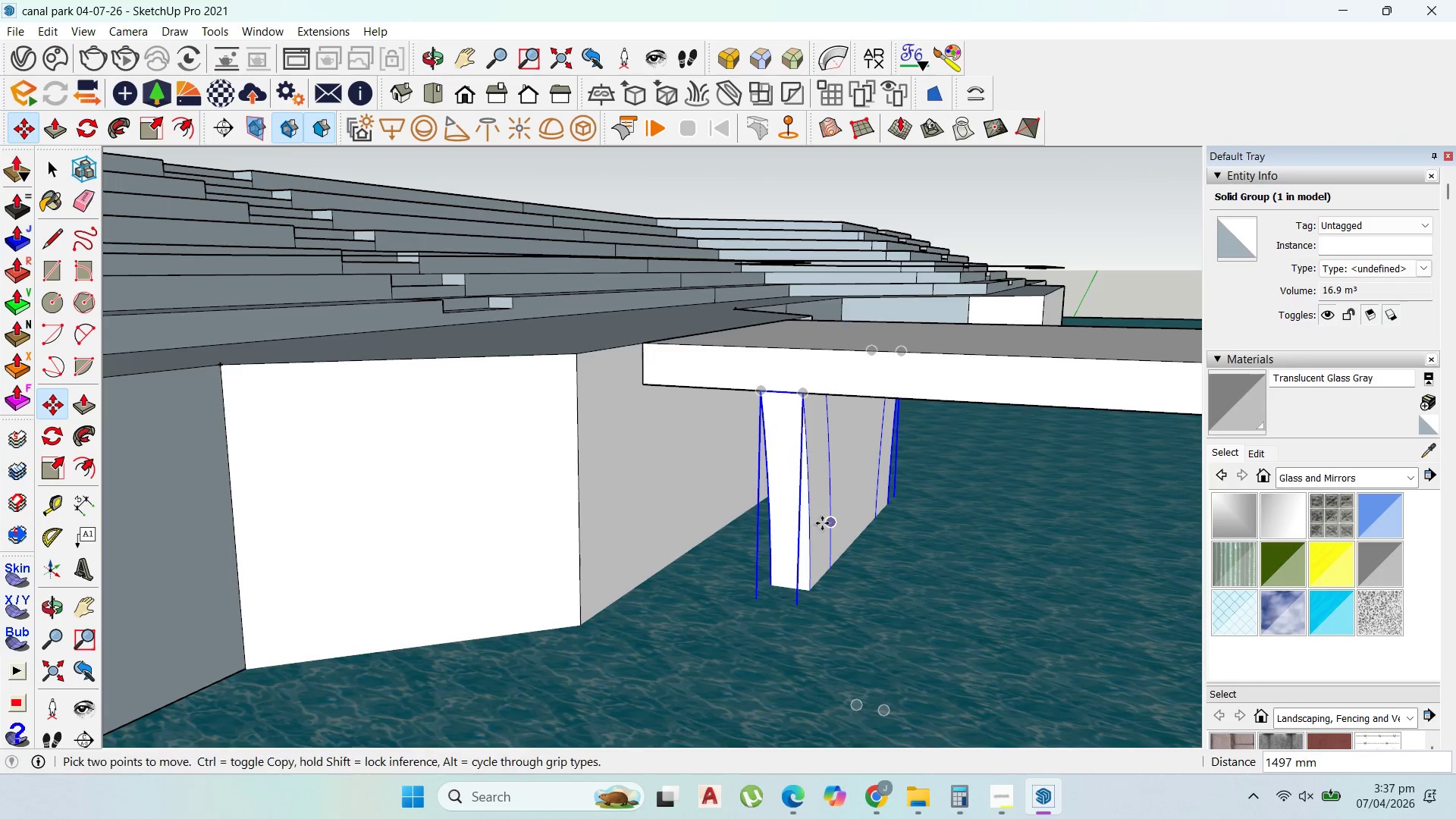 
scroll: coordinate [792, 473], scroll_direction: up, amount: 9.0
 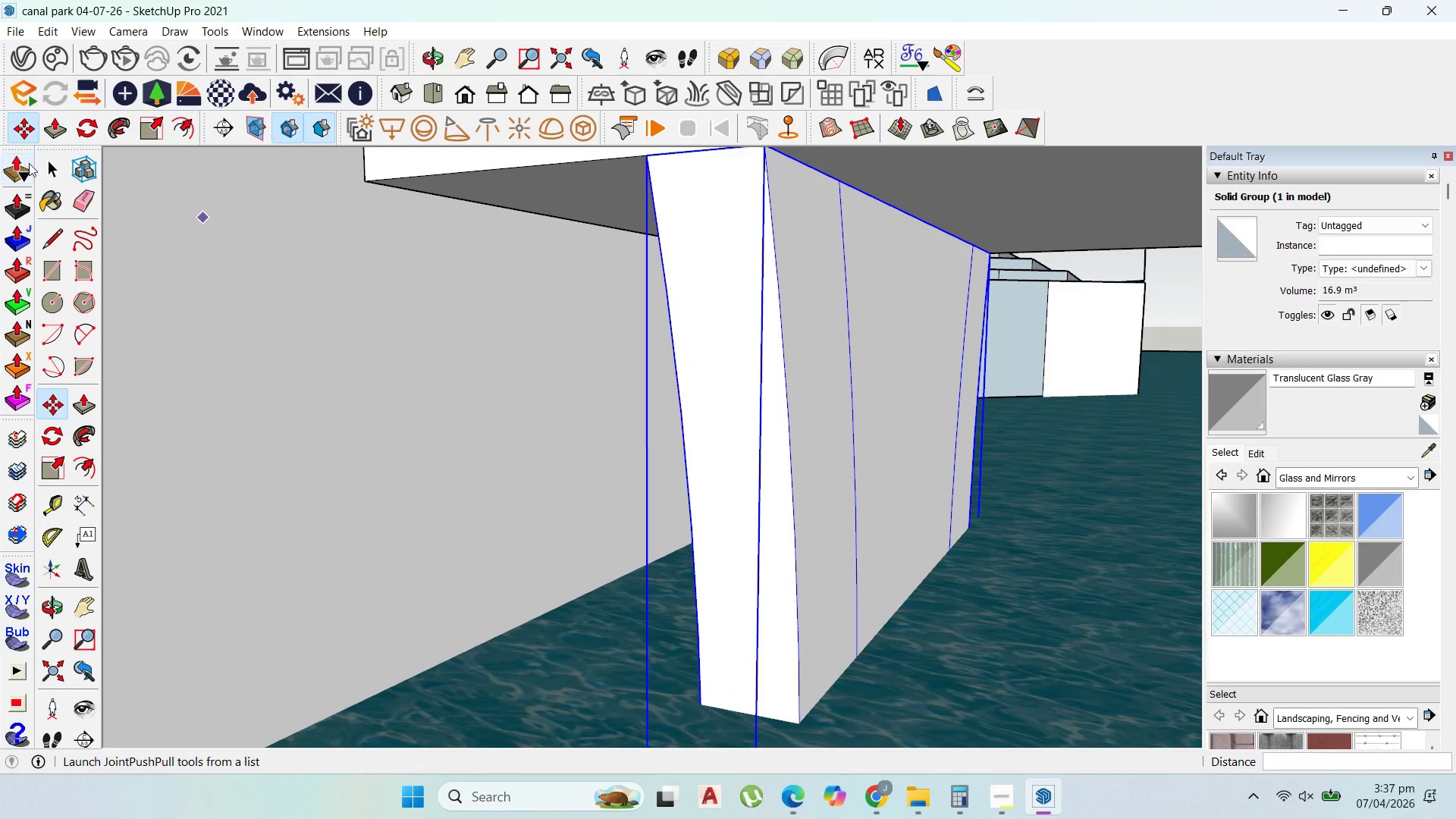 
left_click_drag(start_coordinate=[46, 168], to_coordinate=[51, 168])
 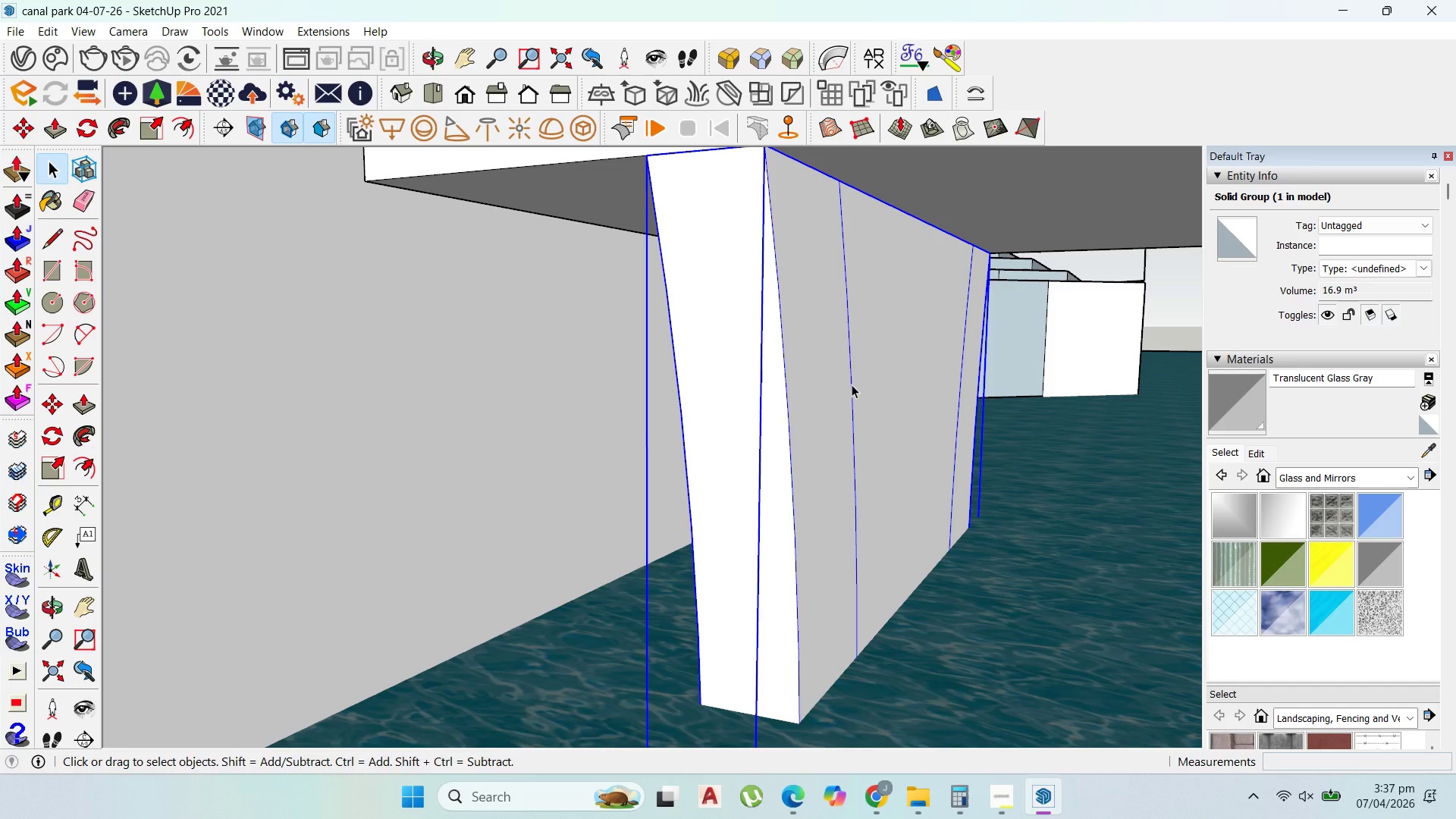 
double_click([852, 384])
 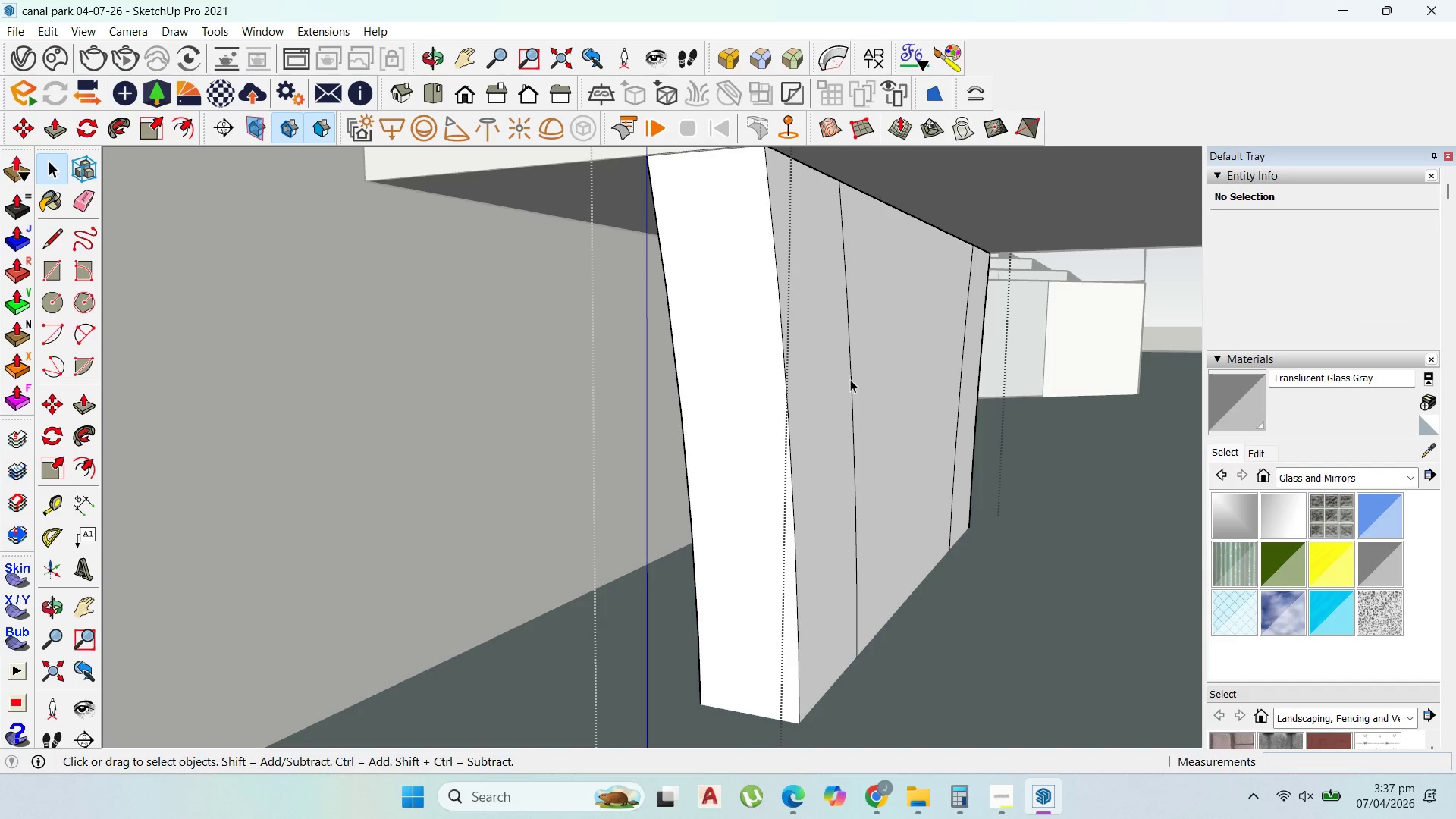 
double_click([852, 381])
 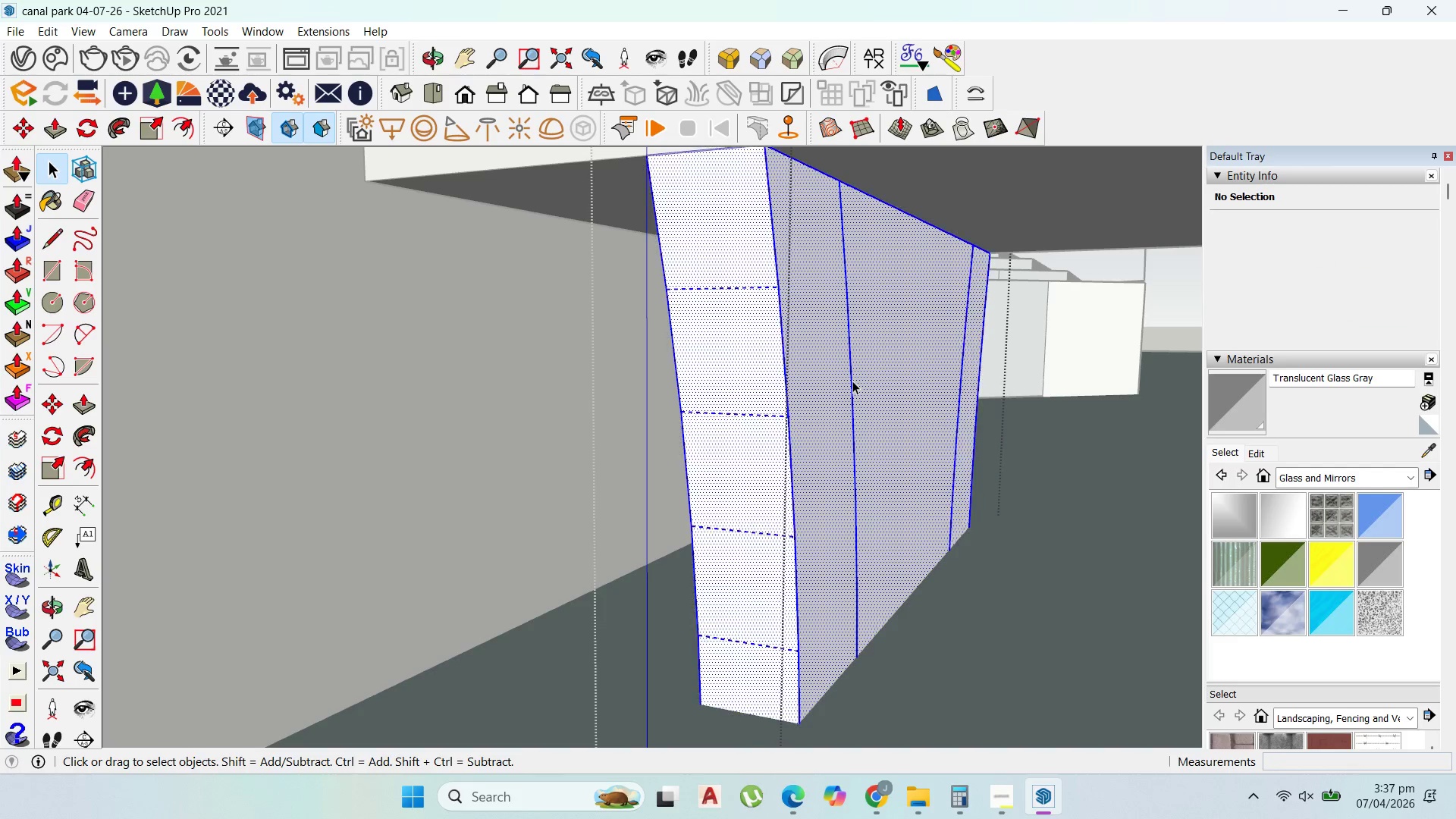 
triple_click([852, 381])
 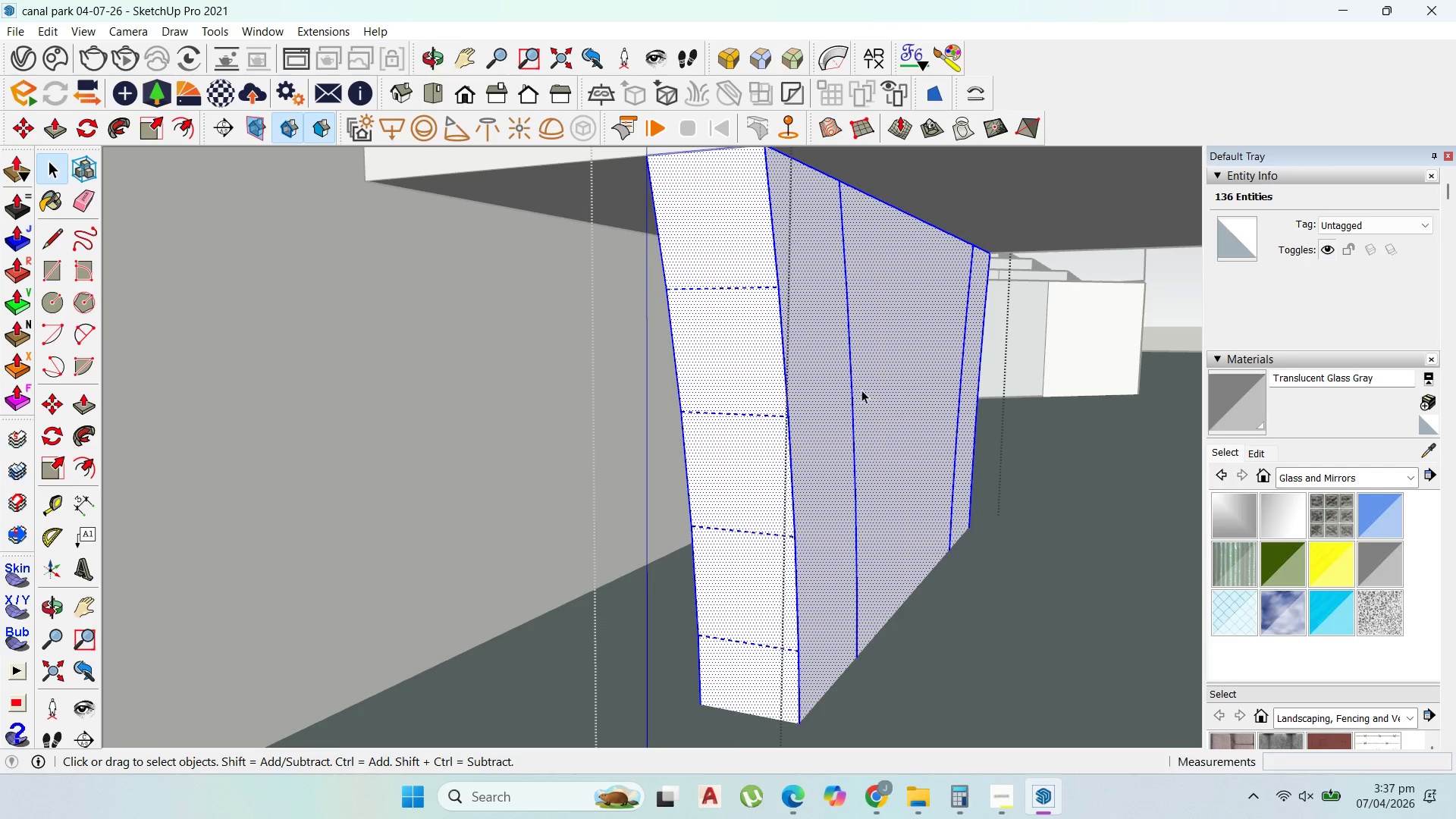 
left_click([854, 387])
 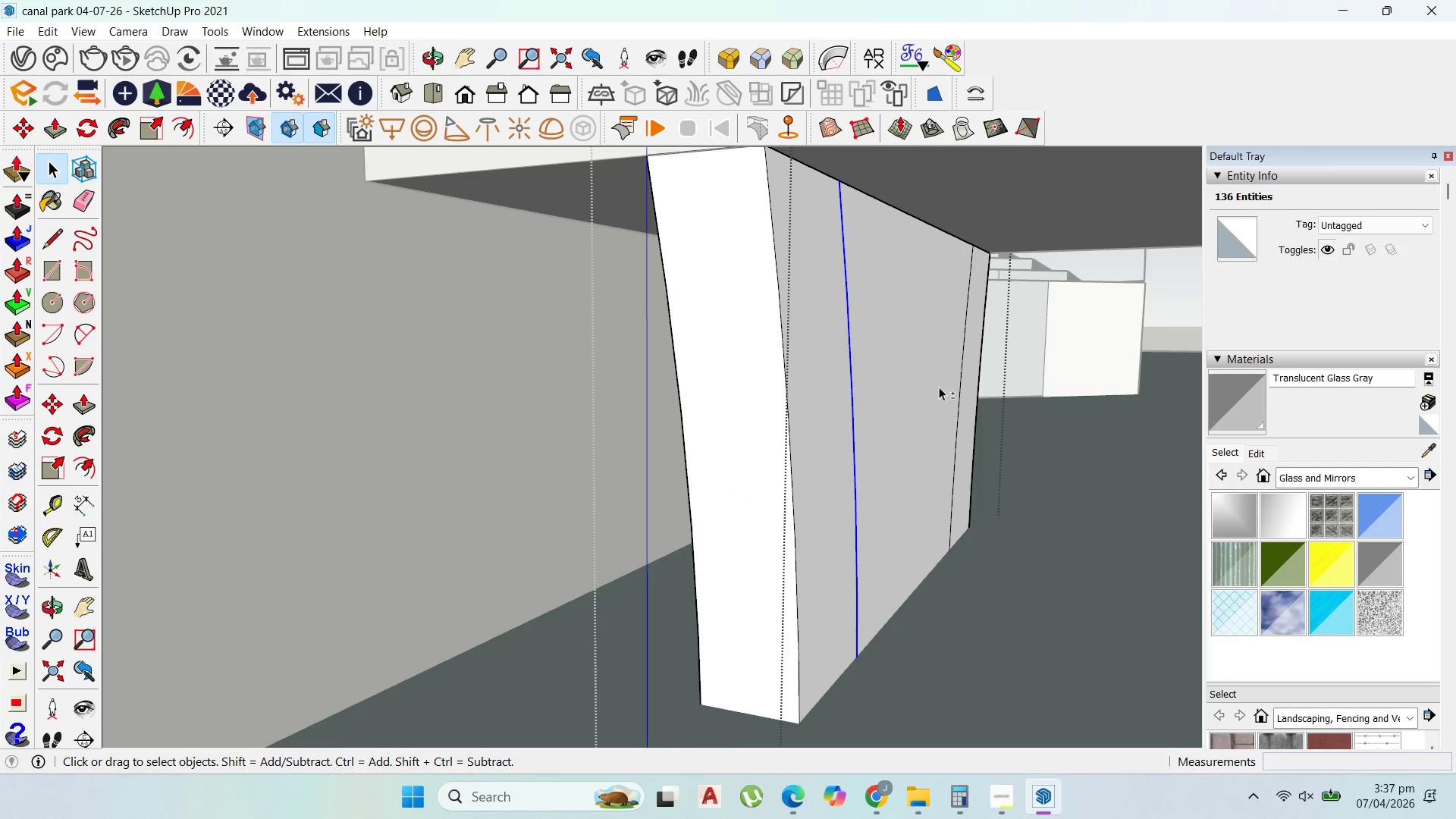 
hold_key(key=ShiftLeft, duration=1.31)
left_click([959, 394])
 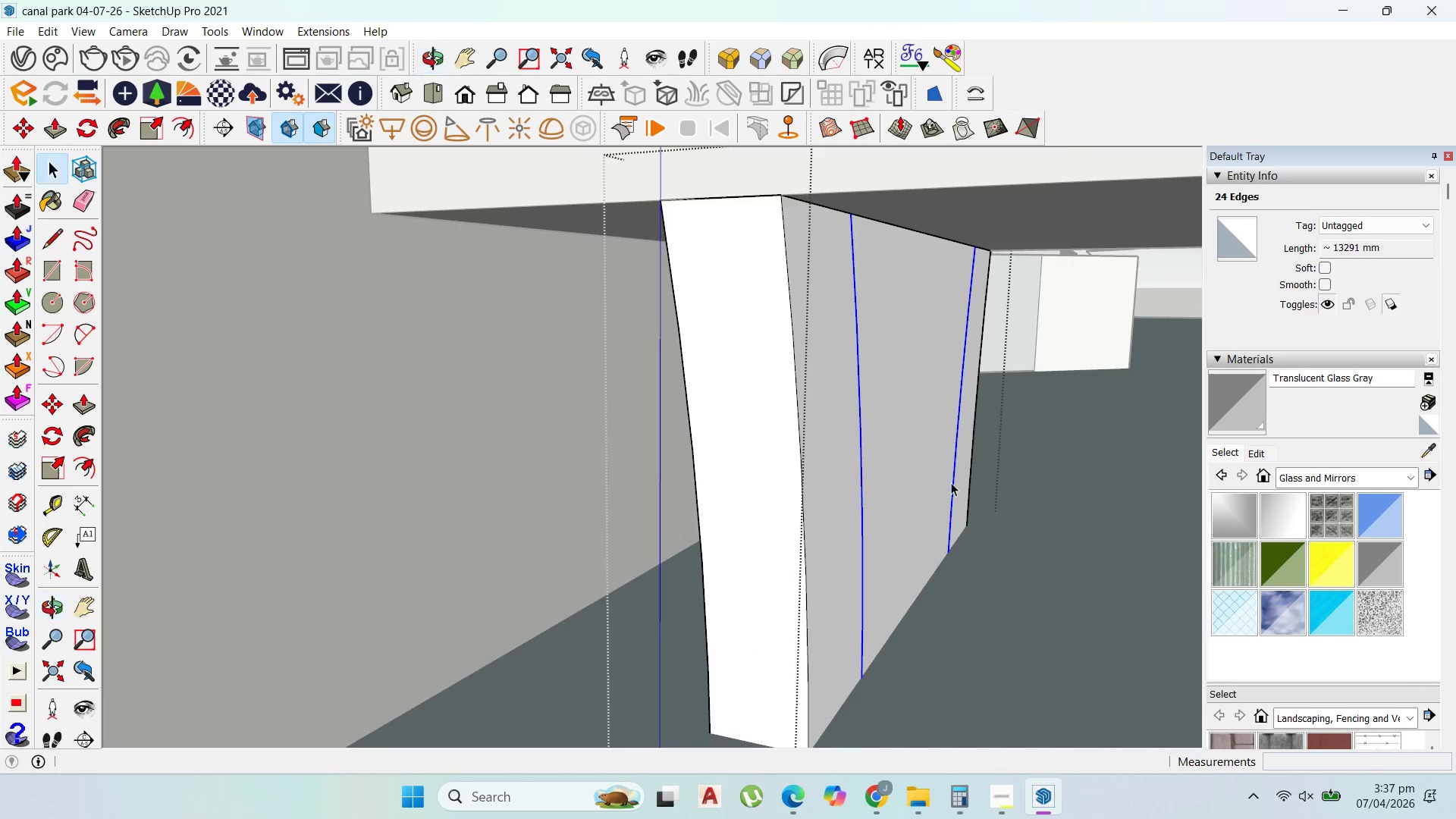 
key(Comma)
 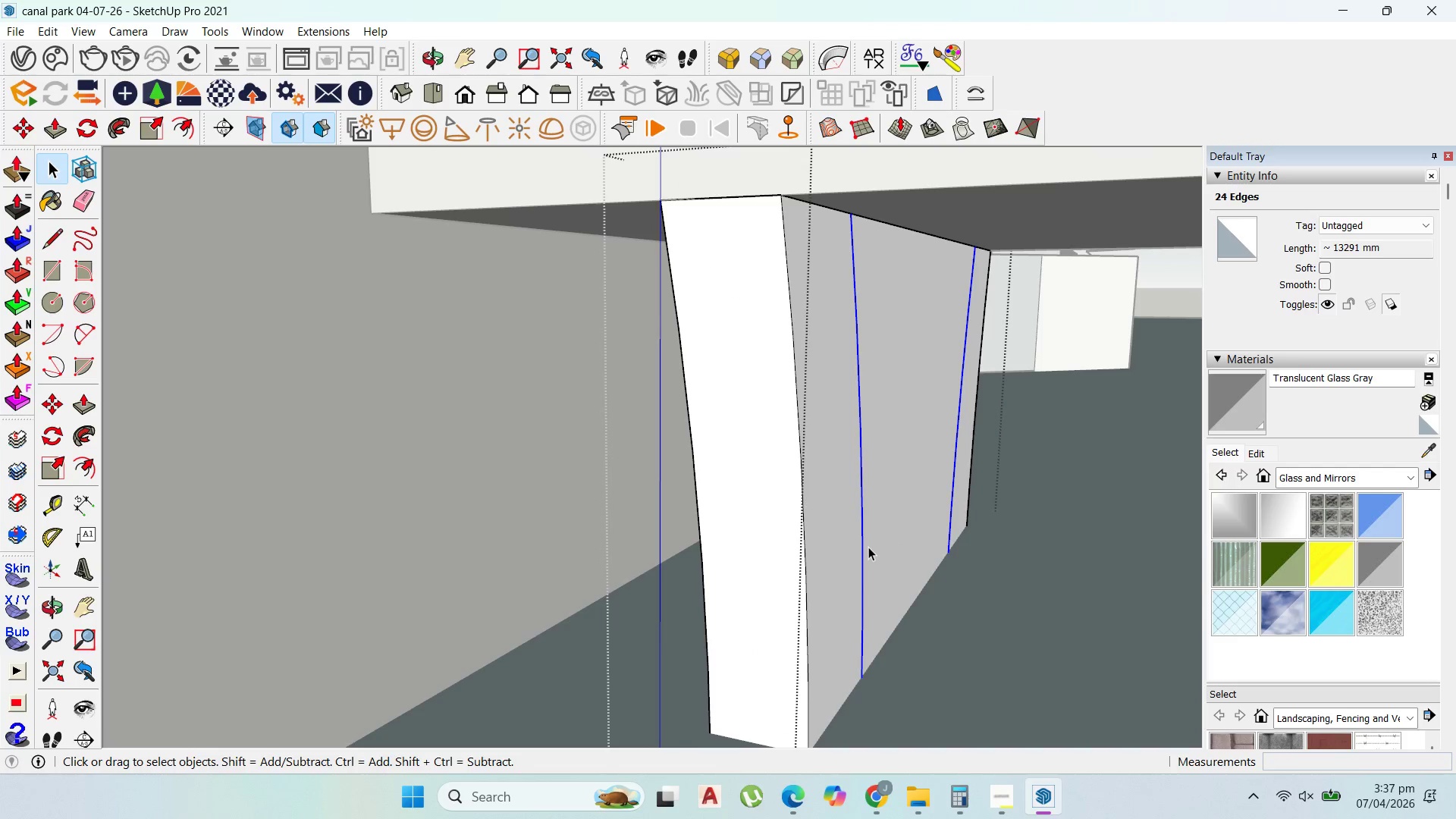 
key(M)
 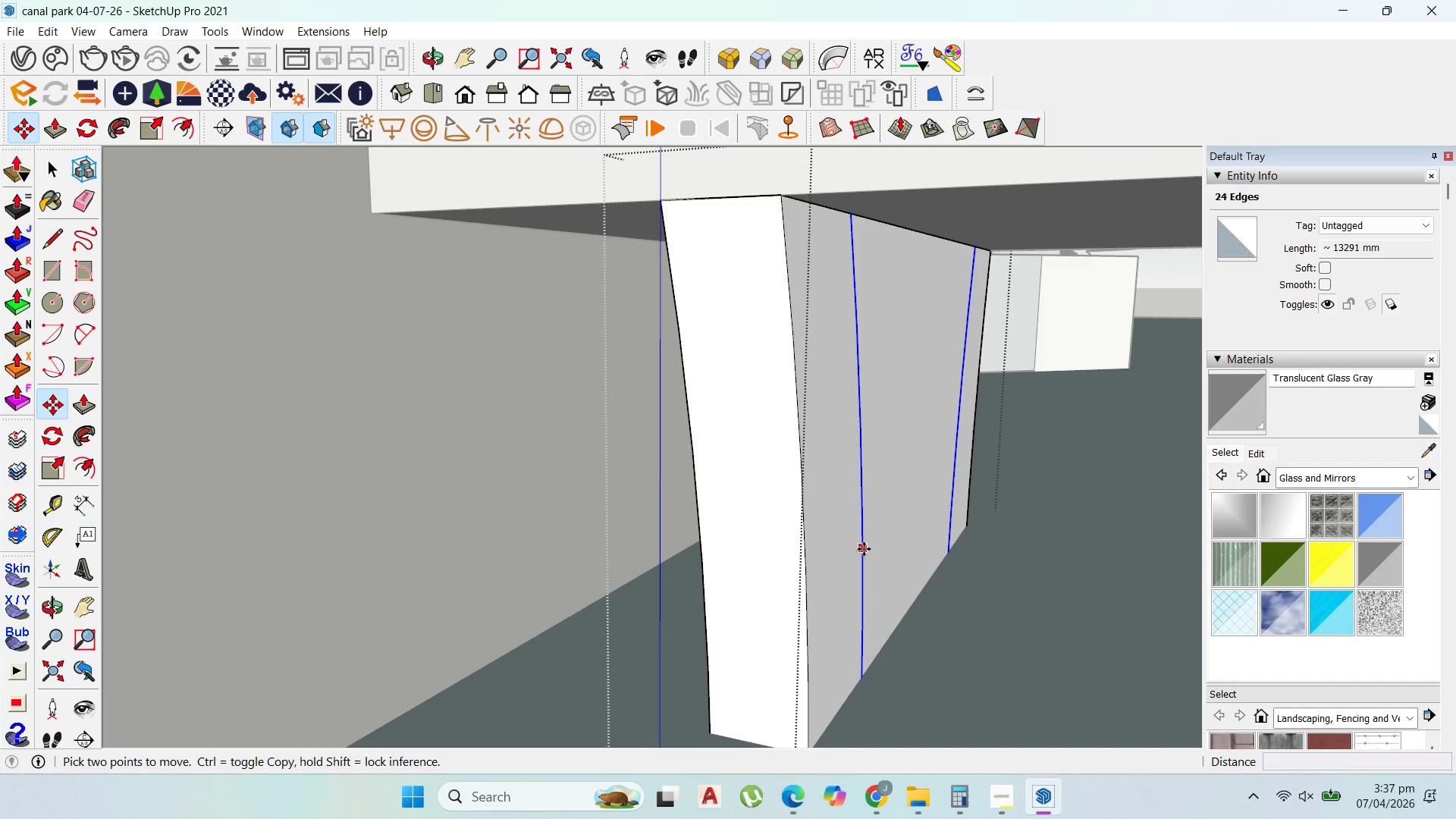 
key(Control+ControlLeft)
 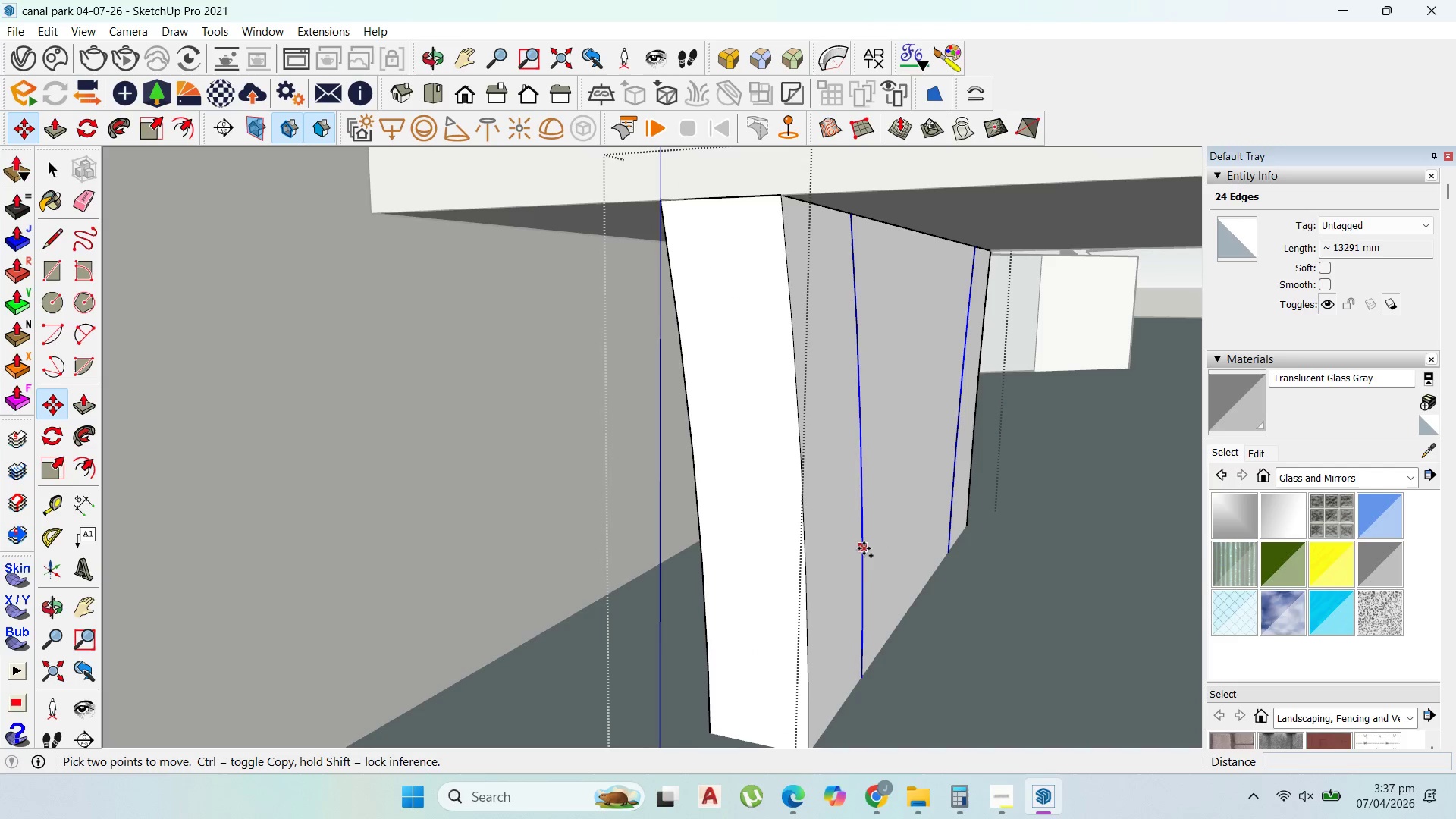 
left_click([864, 548])
 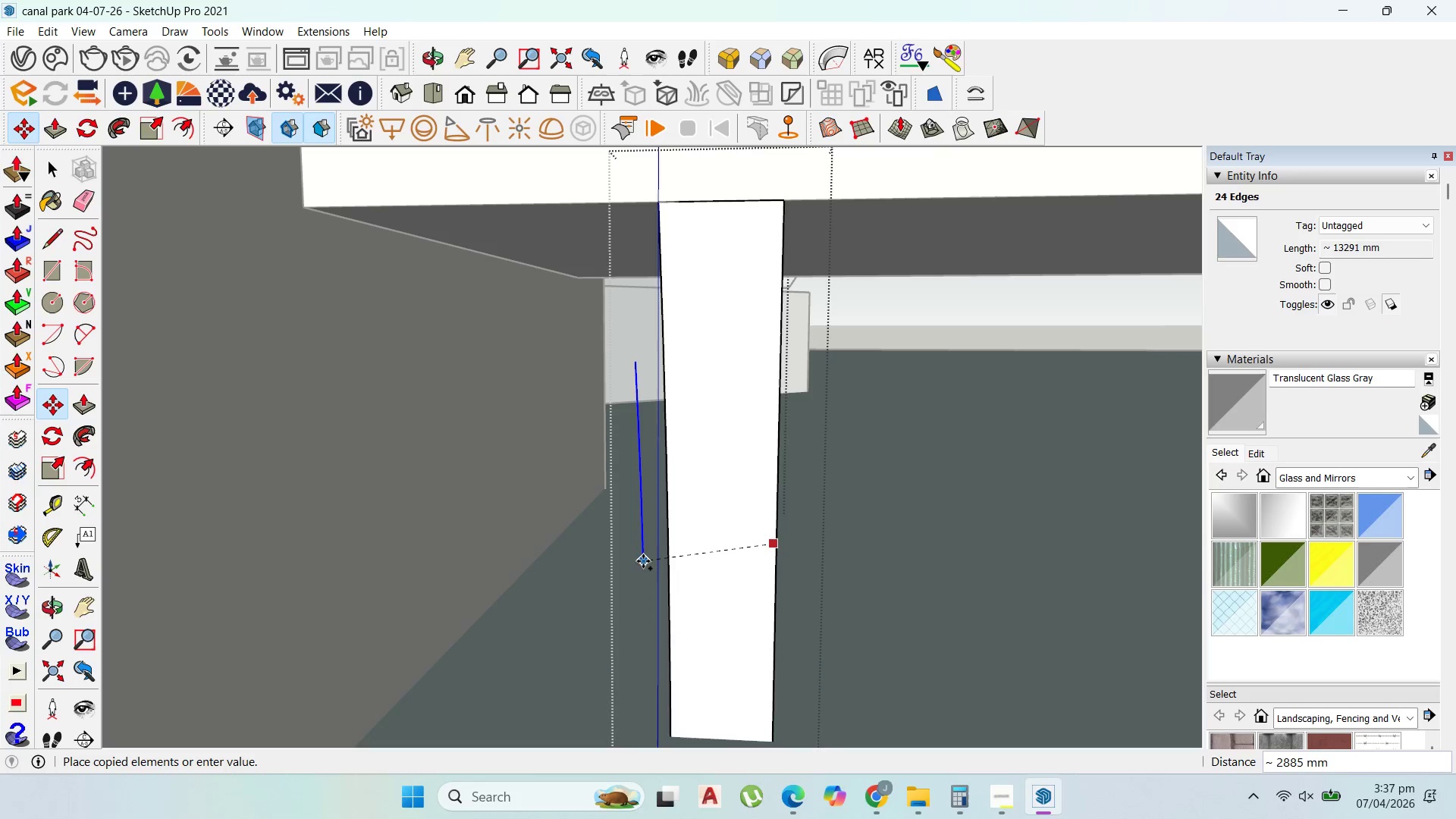 
key(ArrowLeft)
 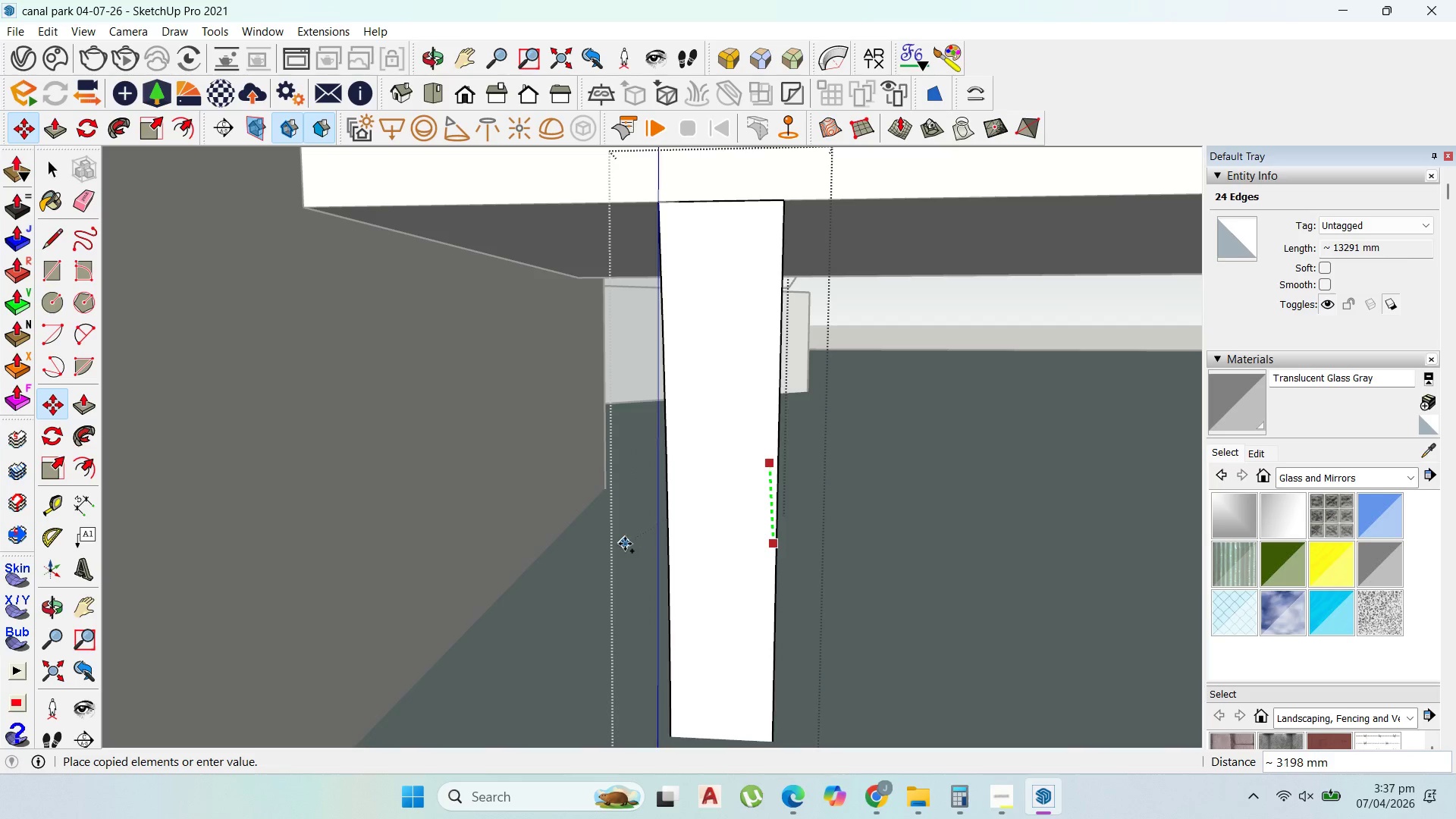 
key(ArrowRight)
 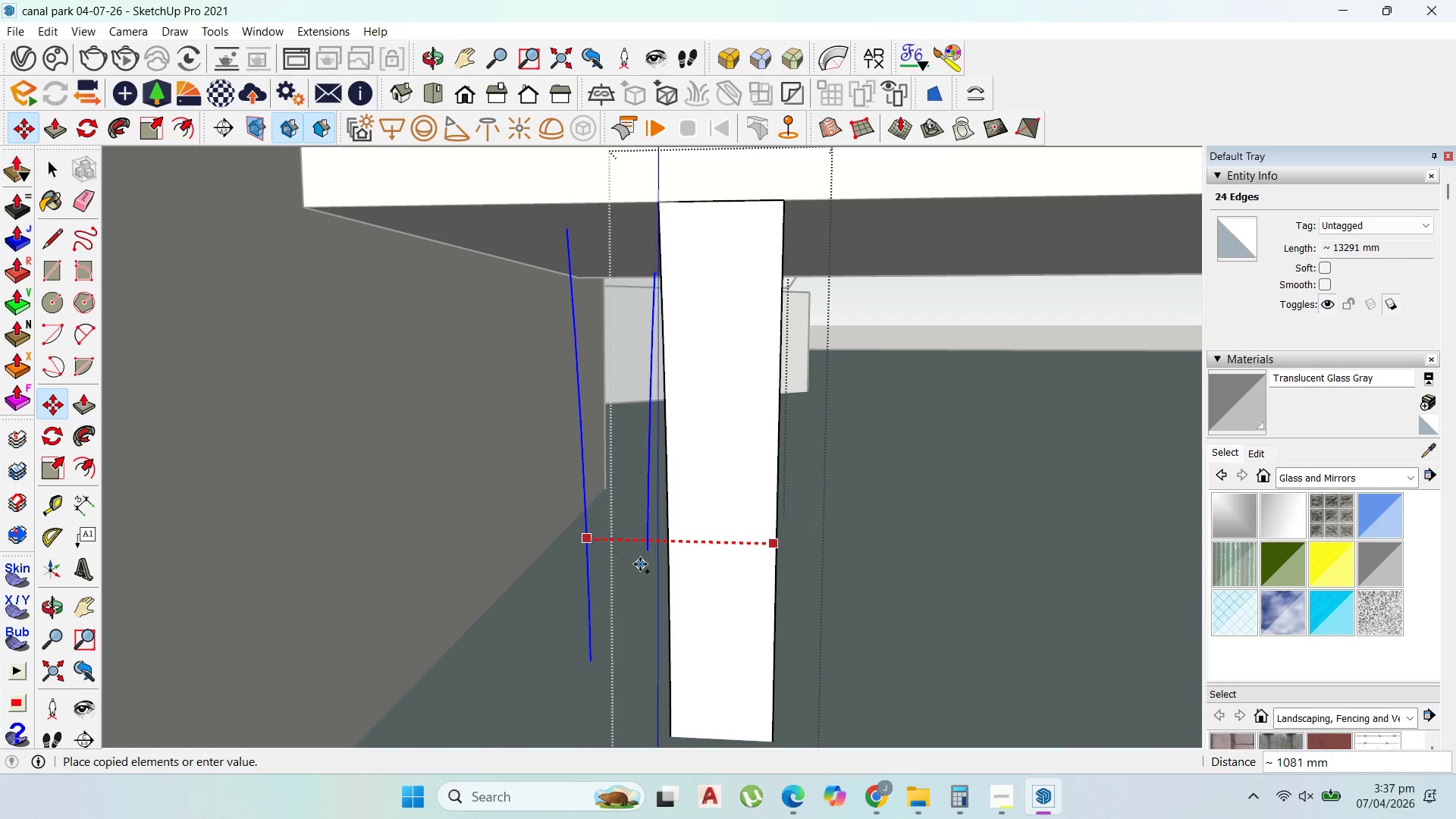 
hold_key(key=ShiftLeft, duration=1.5)
 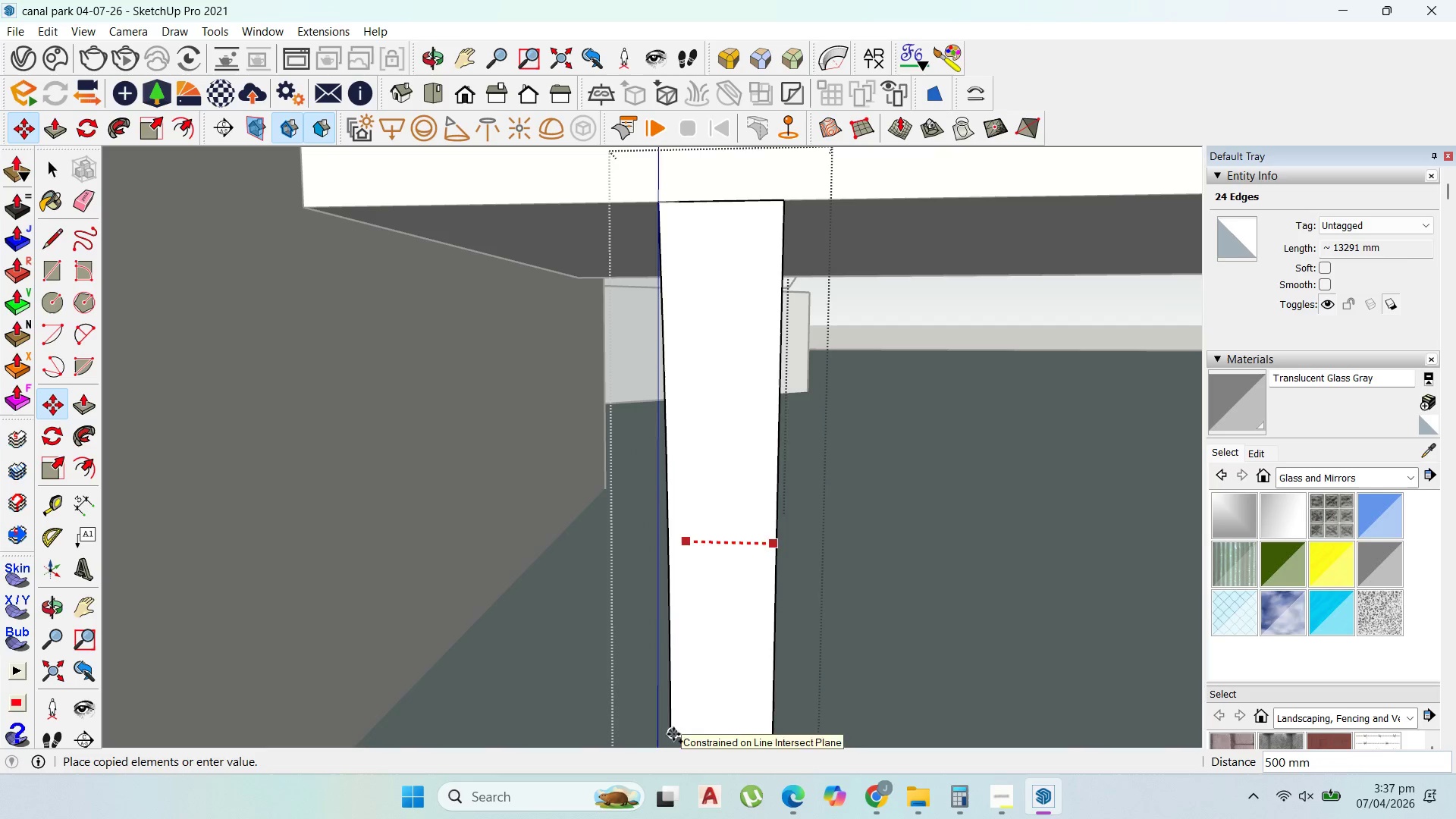 
hold_key(key=ShiftLeft, duration=0.83)
left_click([673, 734])
 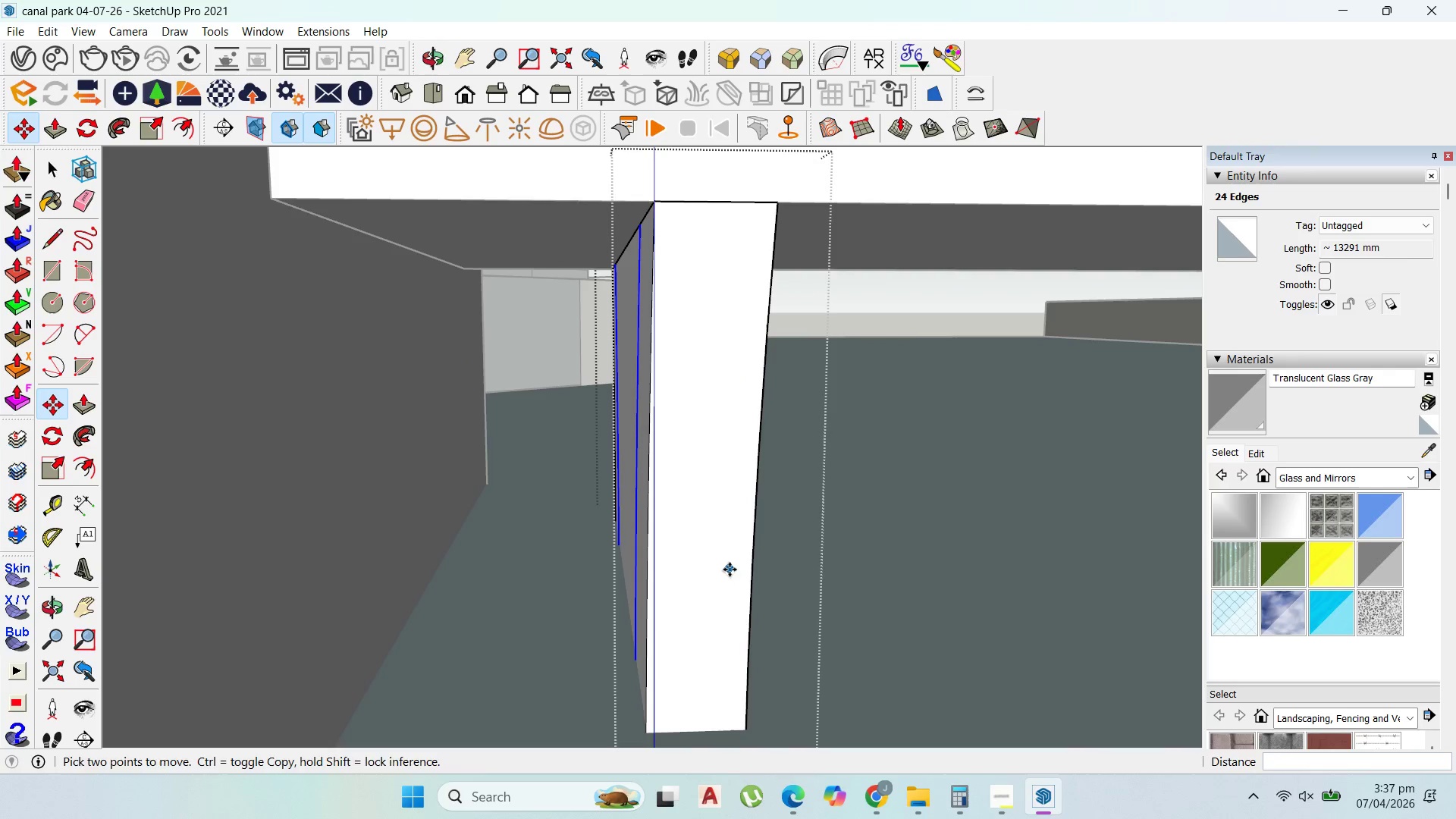 
key(P)
 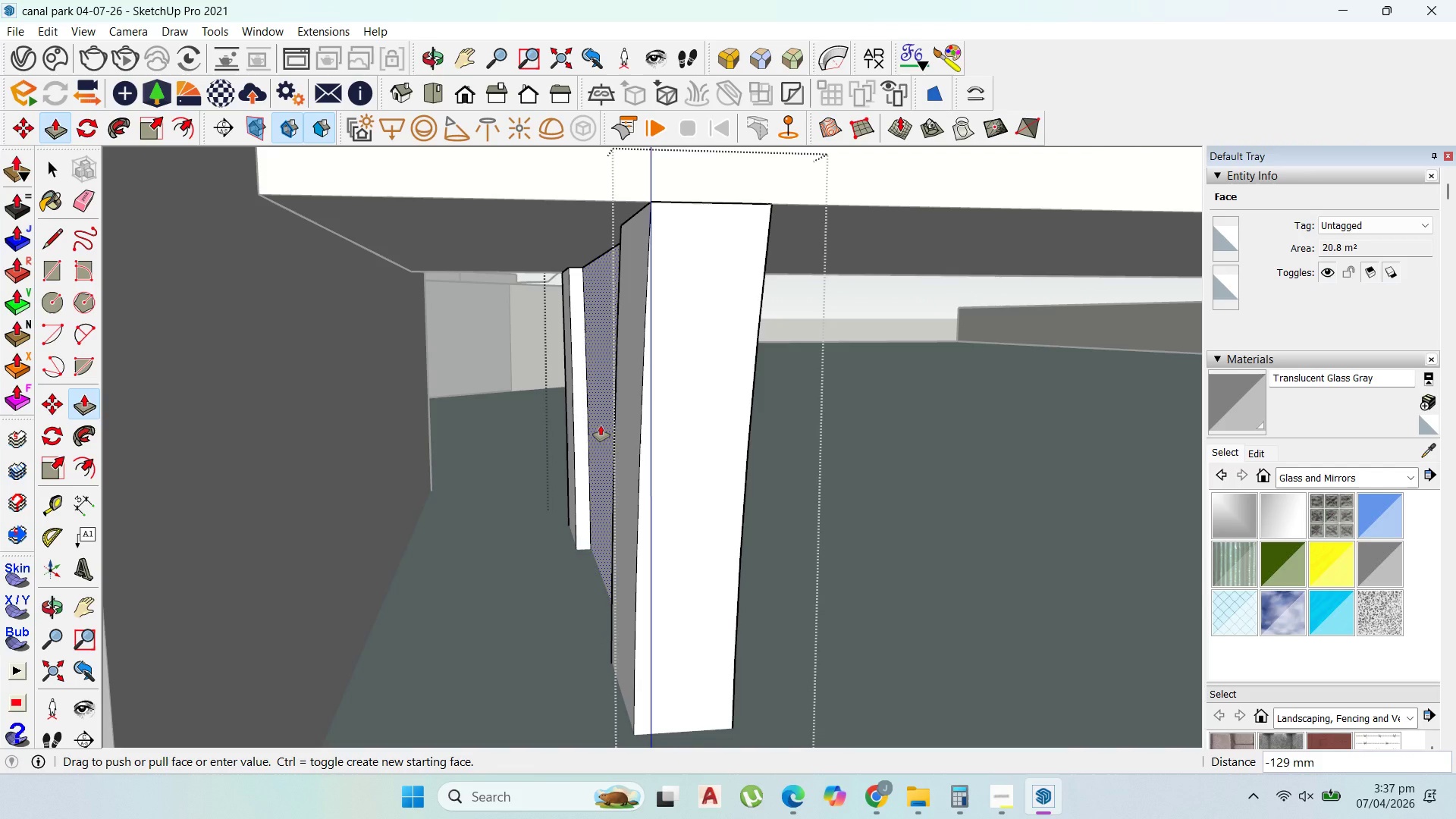 
type(150)
 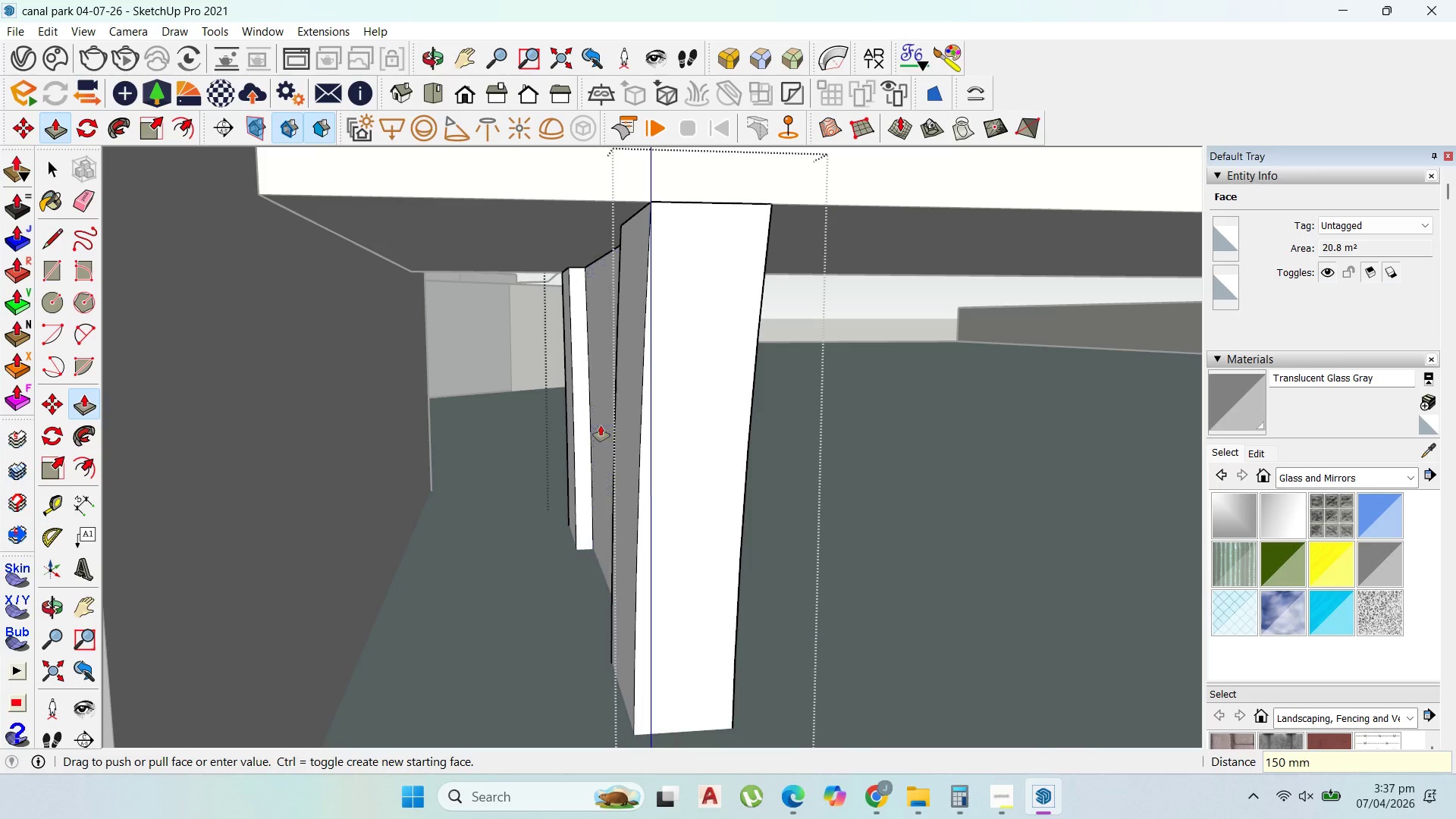 
key(Enter)
 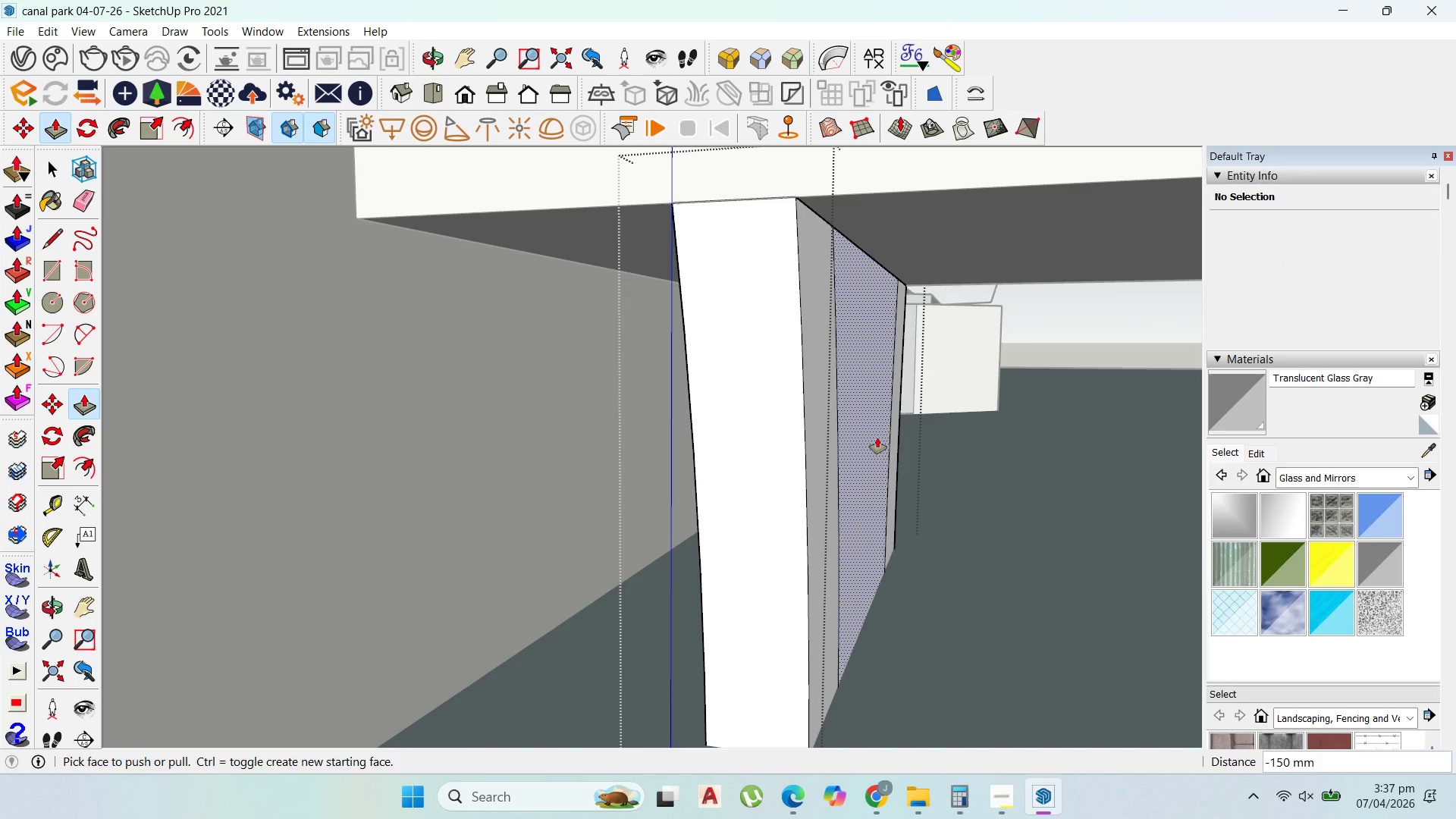 
double_click([877, 438])
 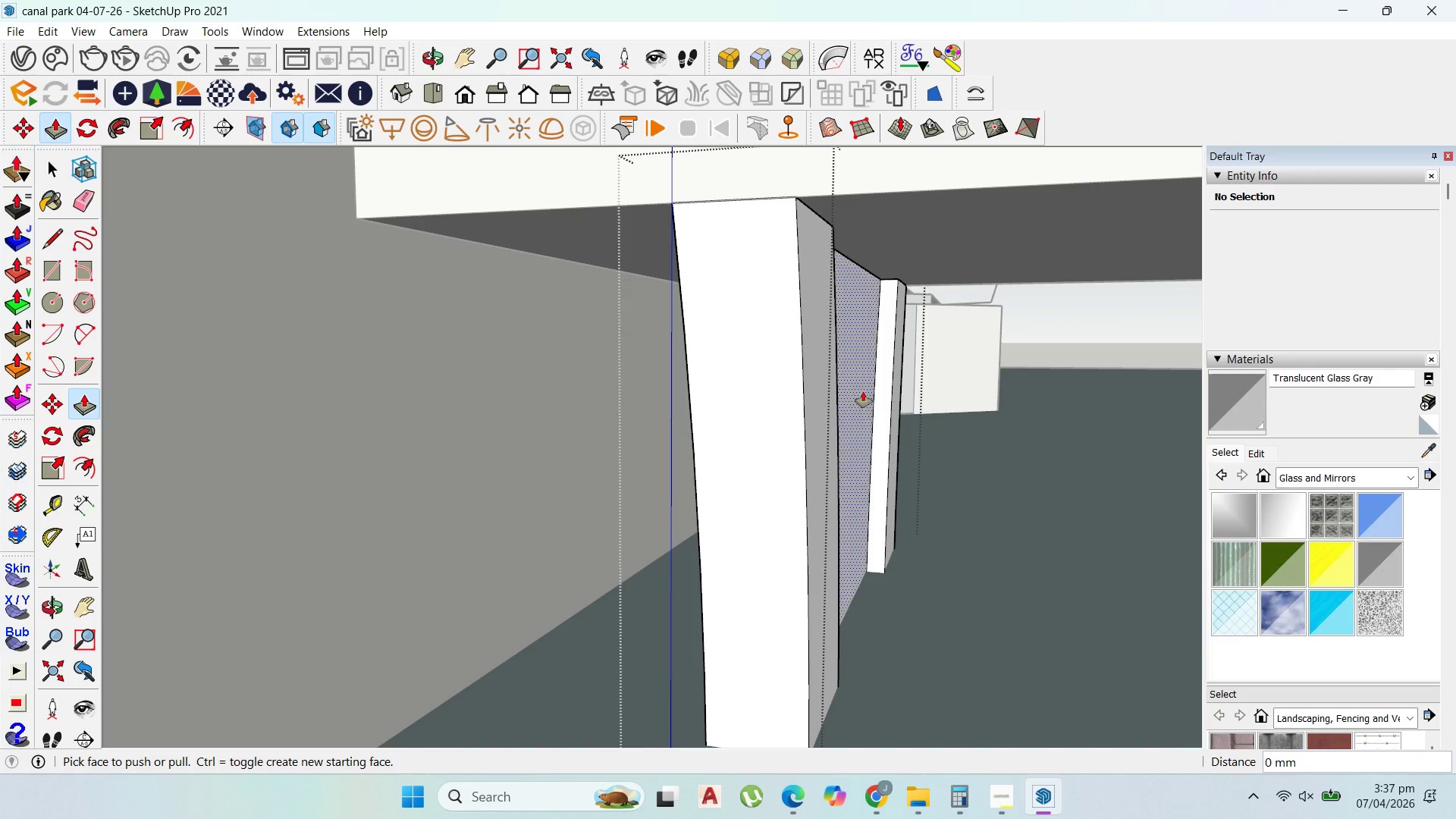 
scroll: coordinate [855, 225], scroll_direction: up, amount: 18.0
 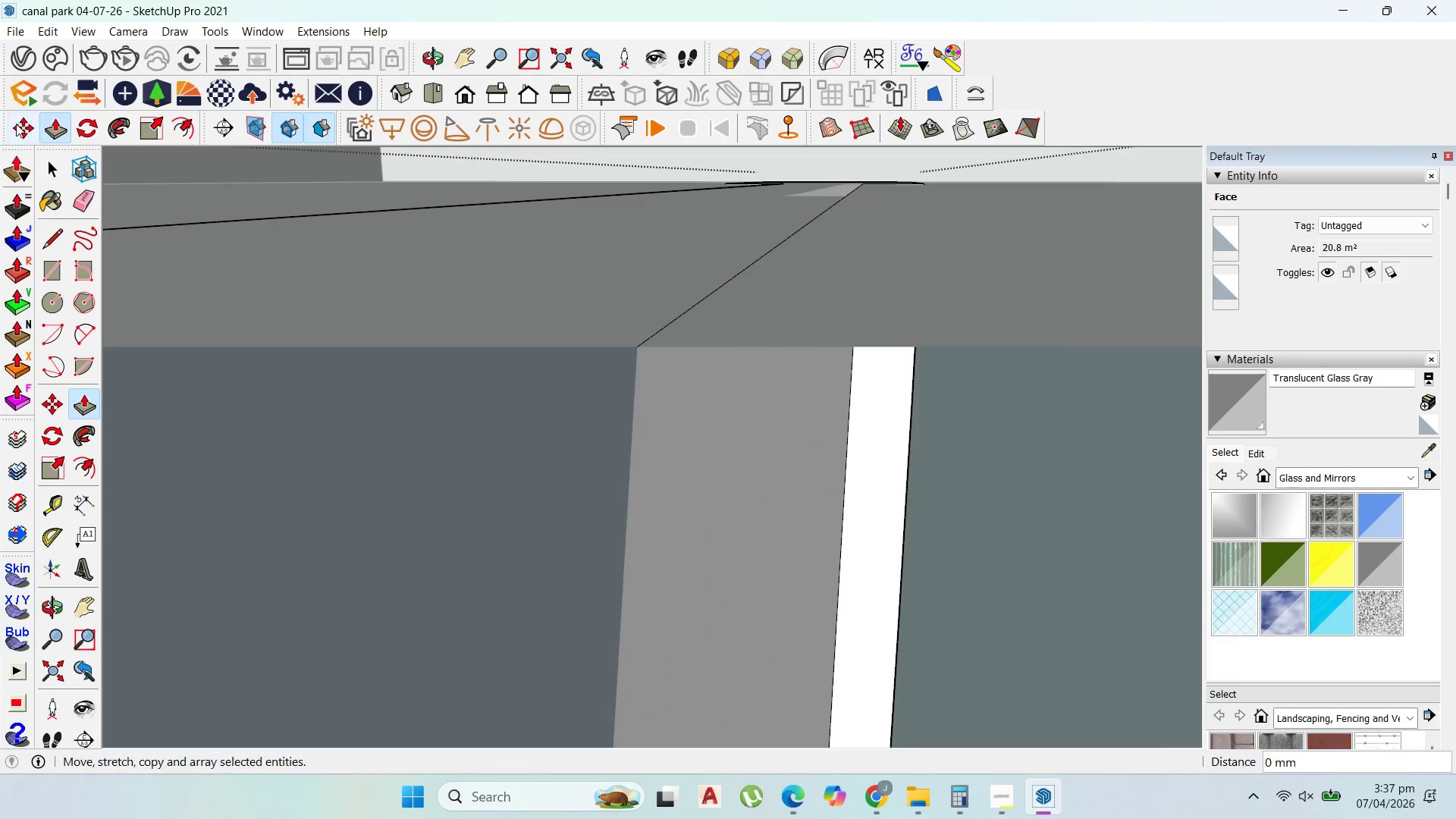 
left_click_drag(start_coordinate=[53, 164], to_coordinate=[77, 163])
 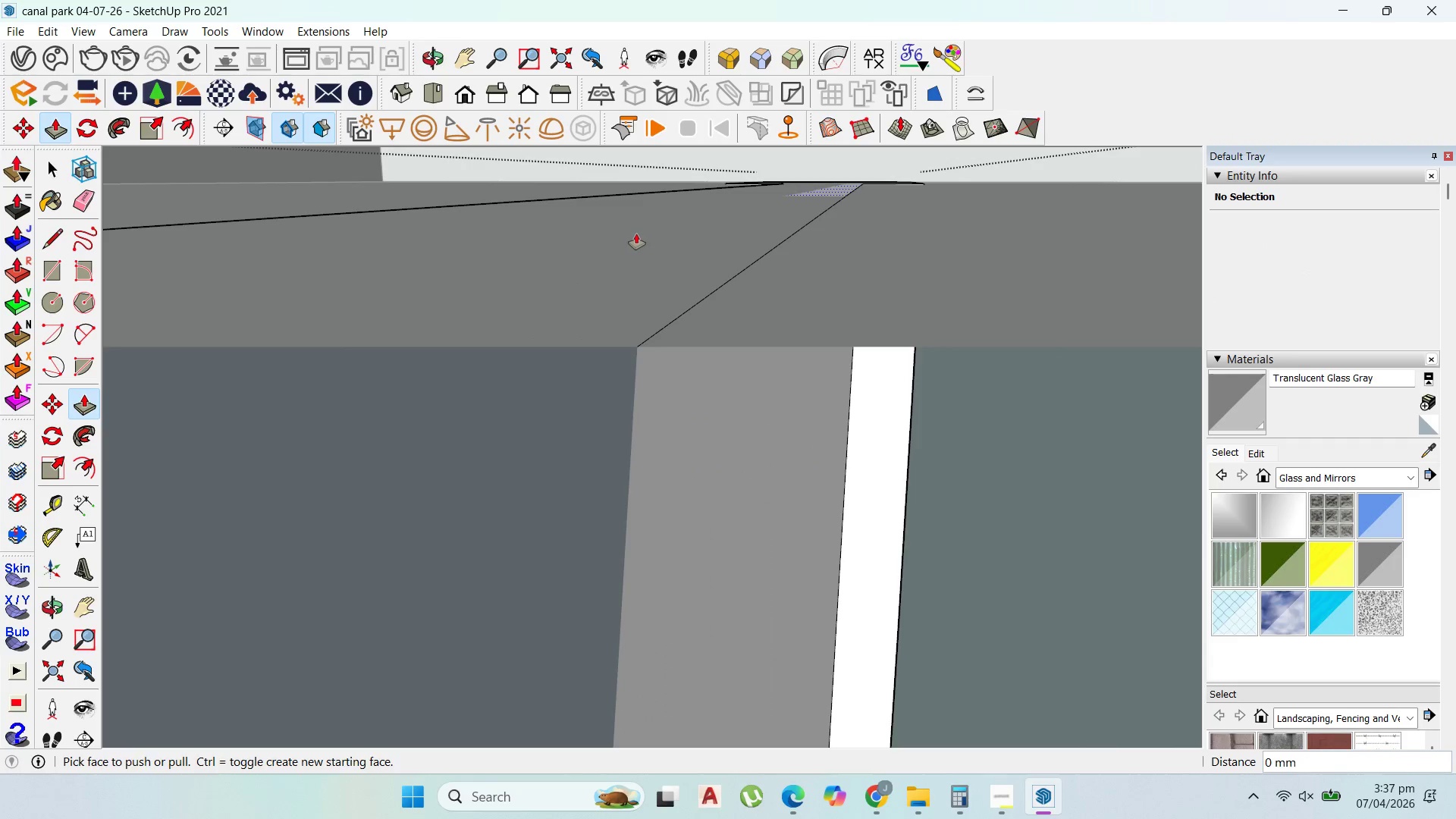 
double_click([636, 234])
 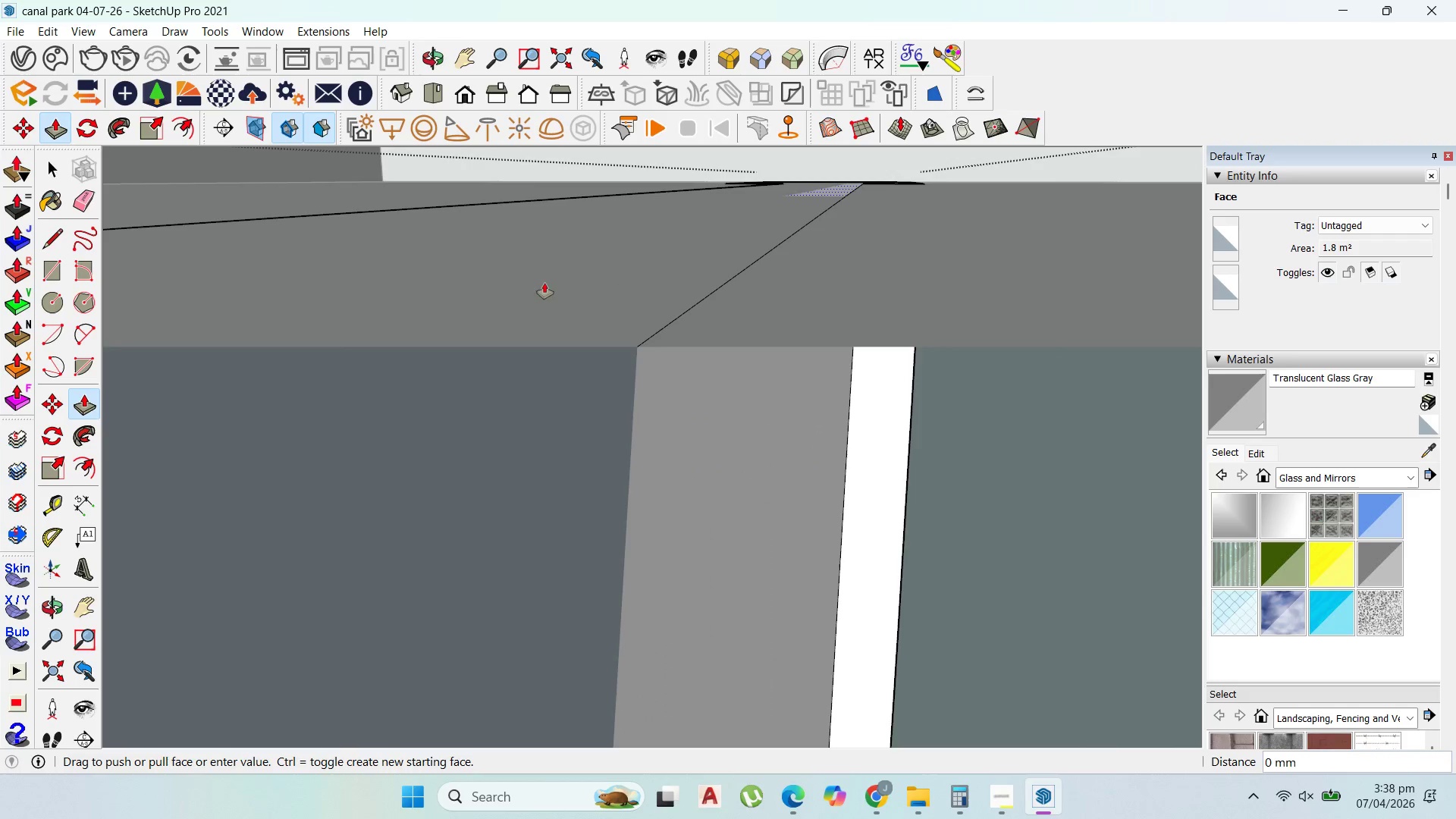 
key(Escape)
 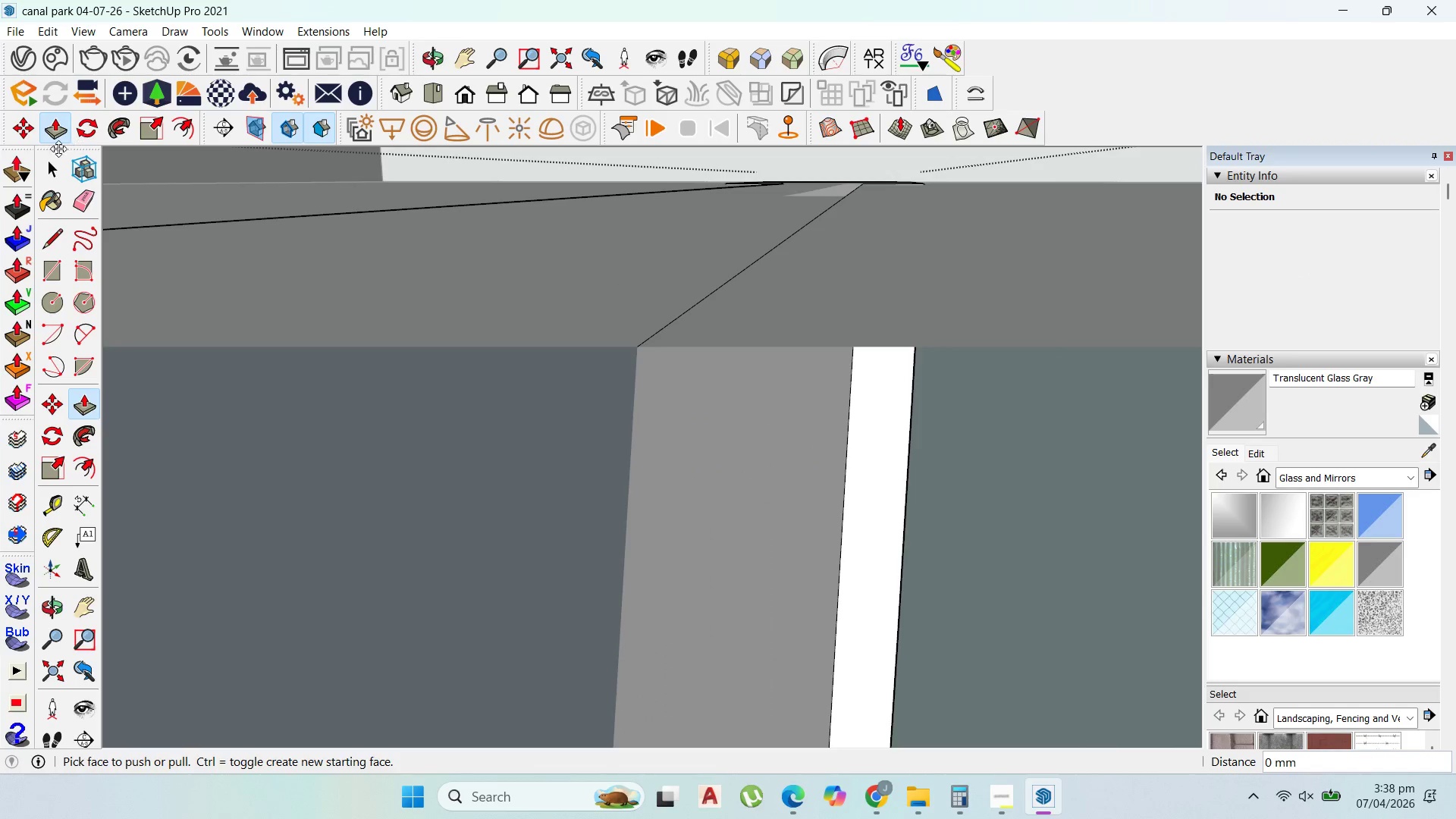 
left_click([44, 168])
 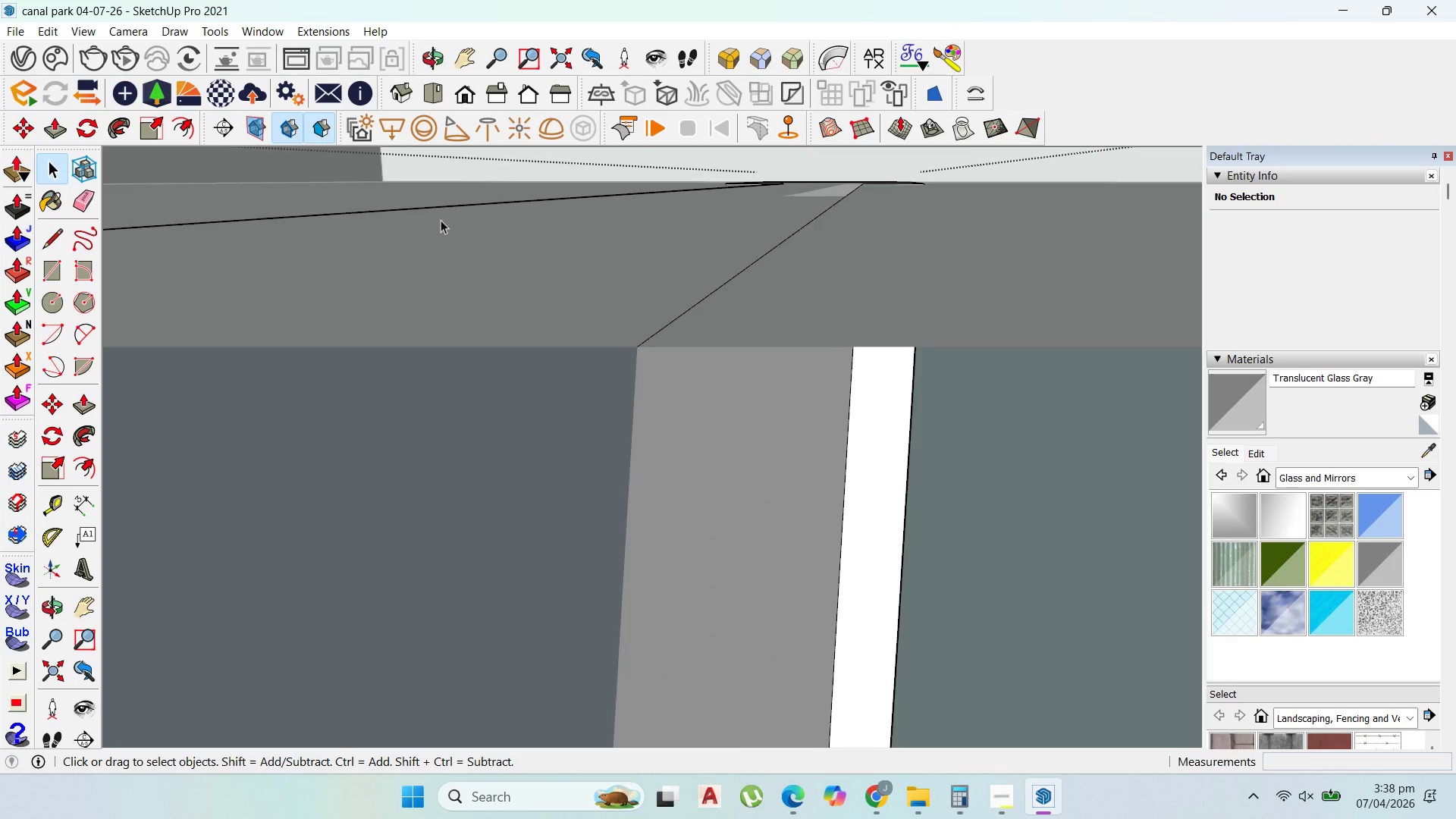 
scroll: coordinate [494, 228], scroll_direction: up, amount: 1.0
 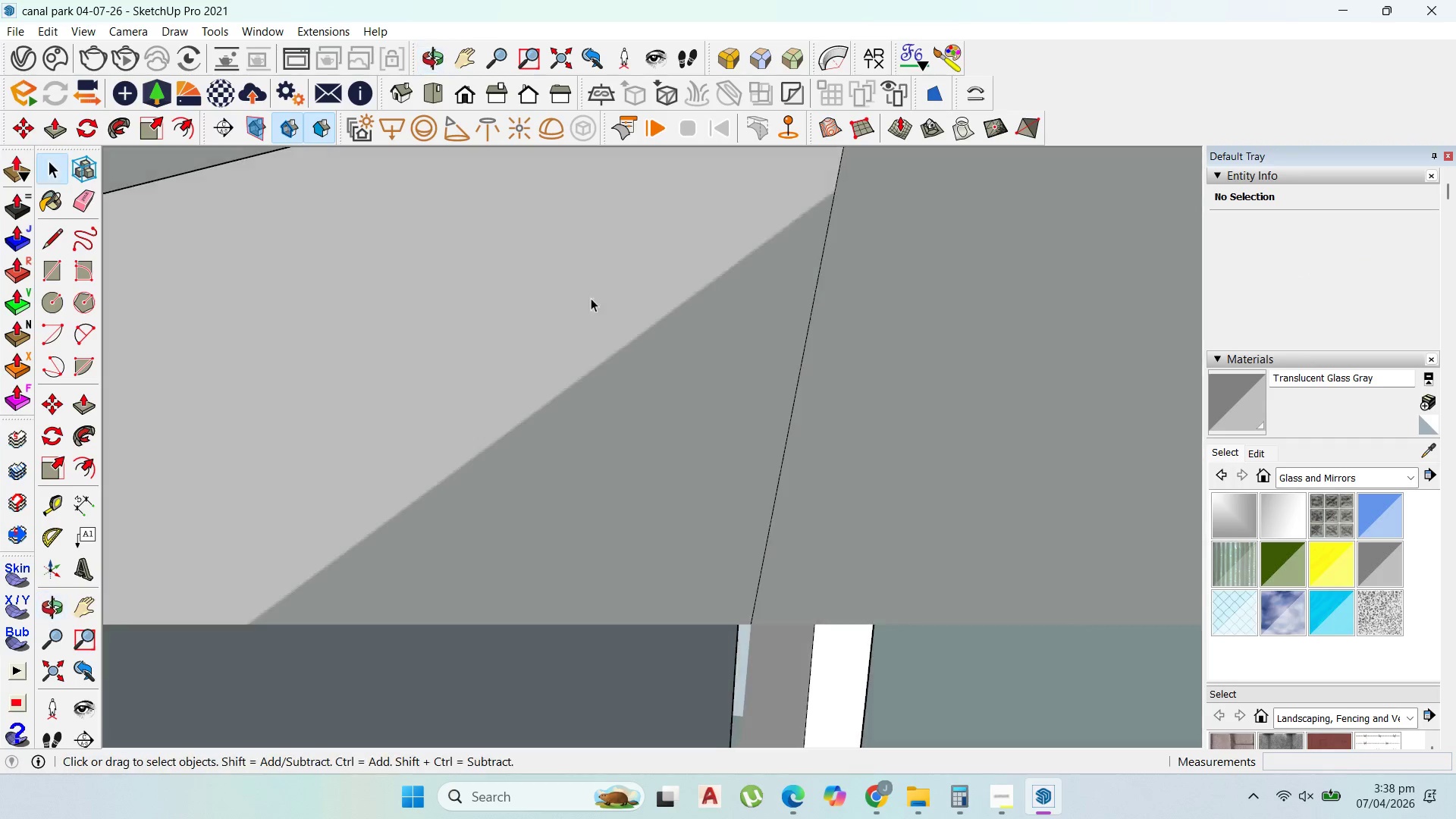 
left_click([663, 265])
 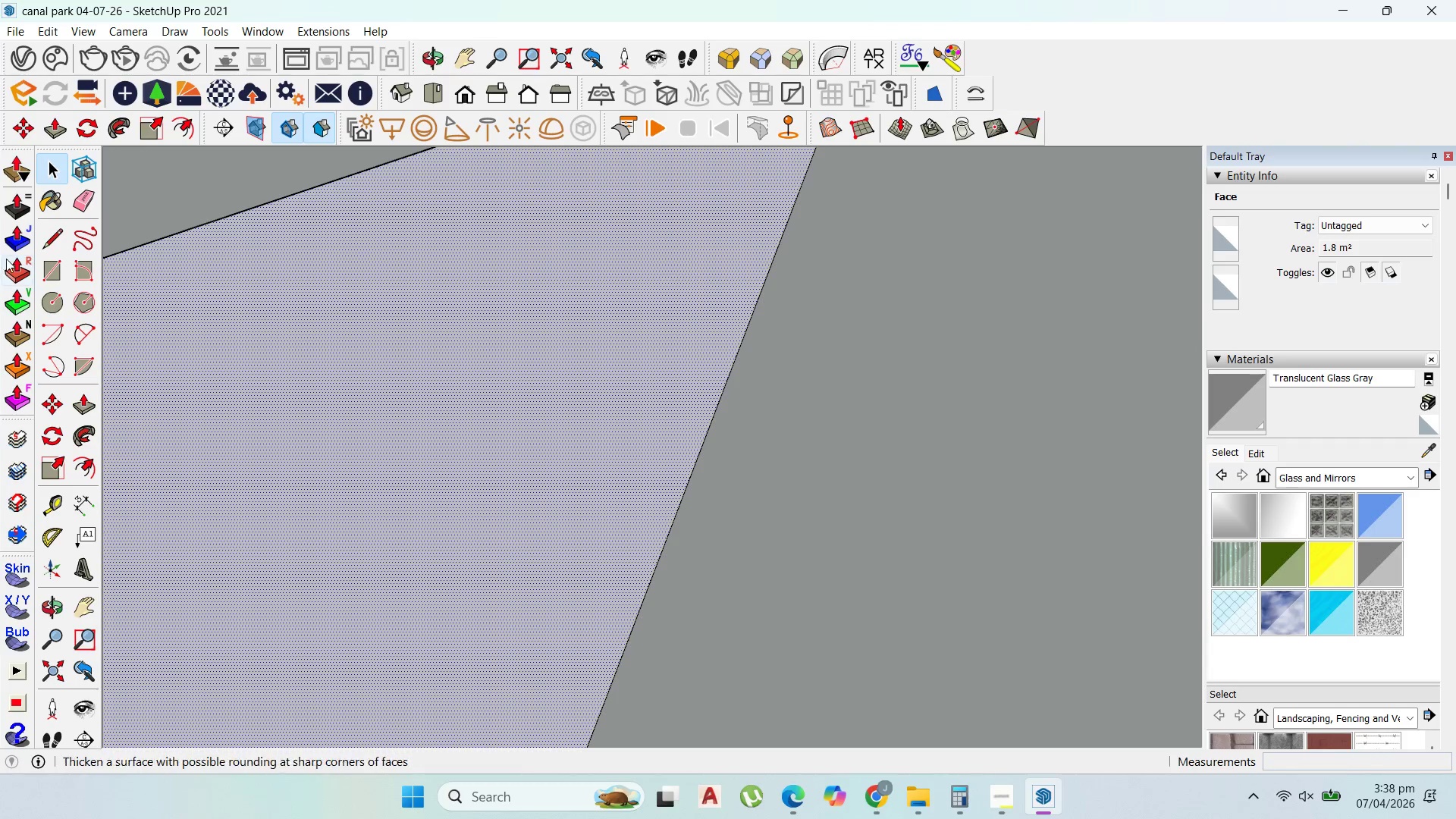 
scroll: coordinate [662, 266], scroll_direction: down, amount: 4.0
 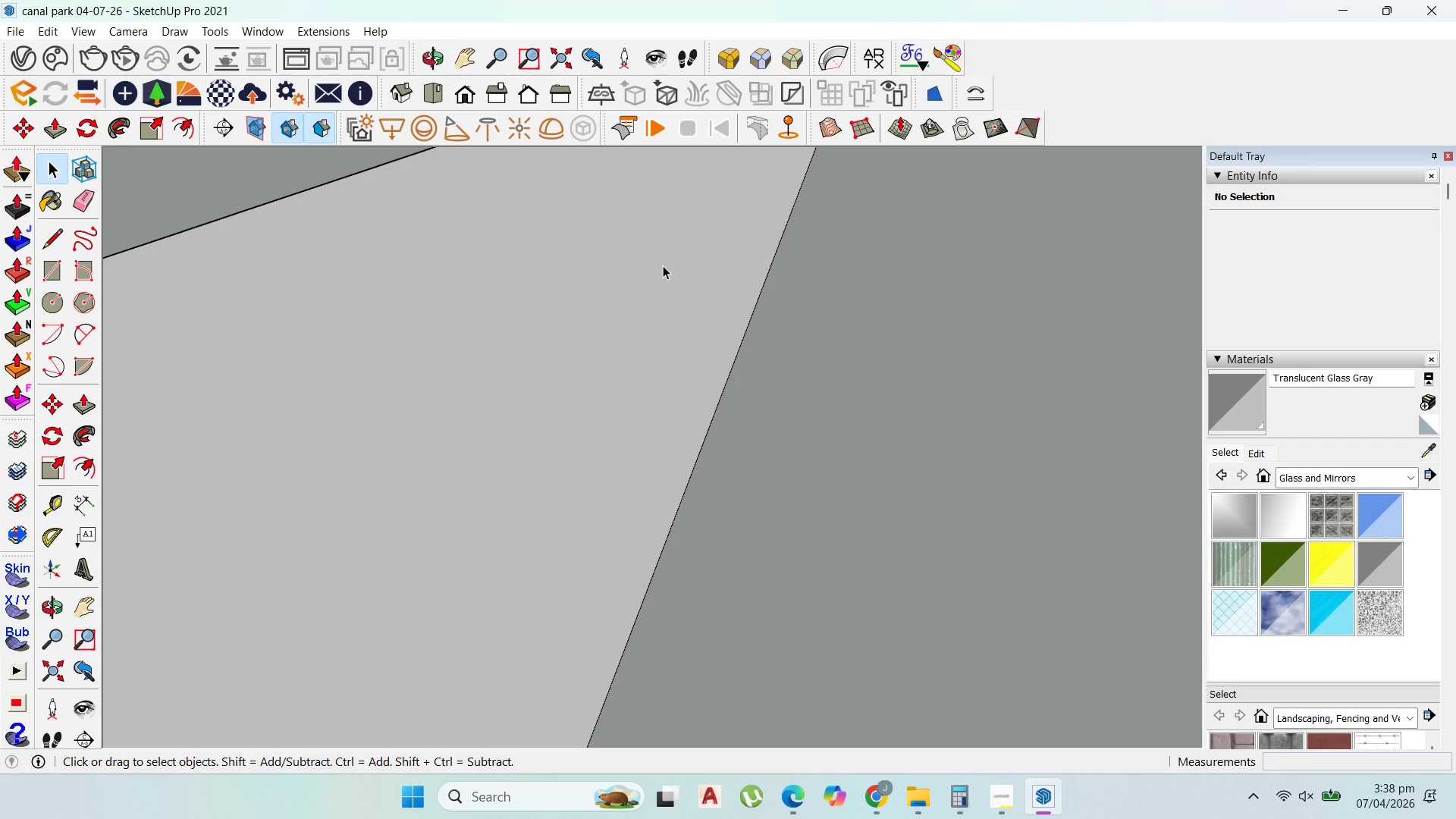 
left_click([36, 239])
 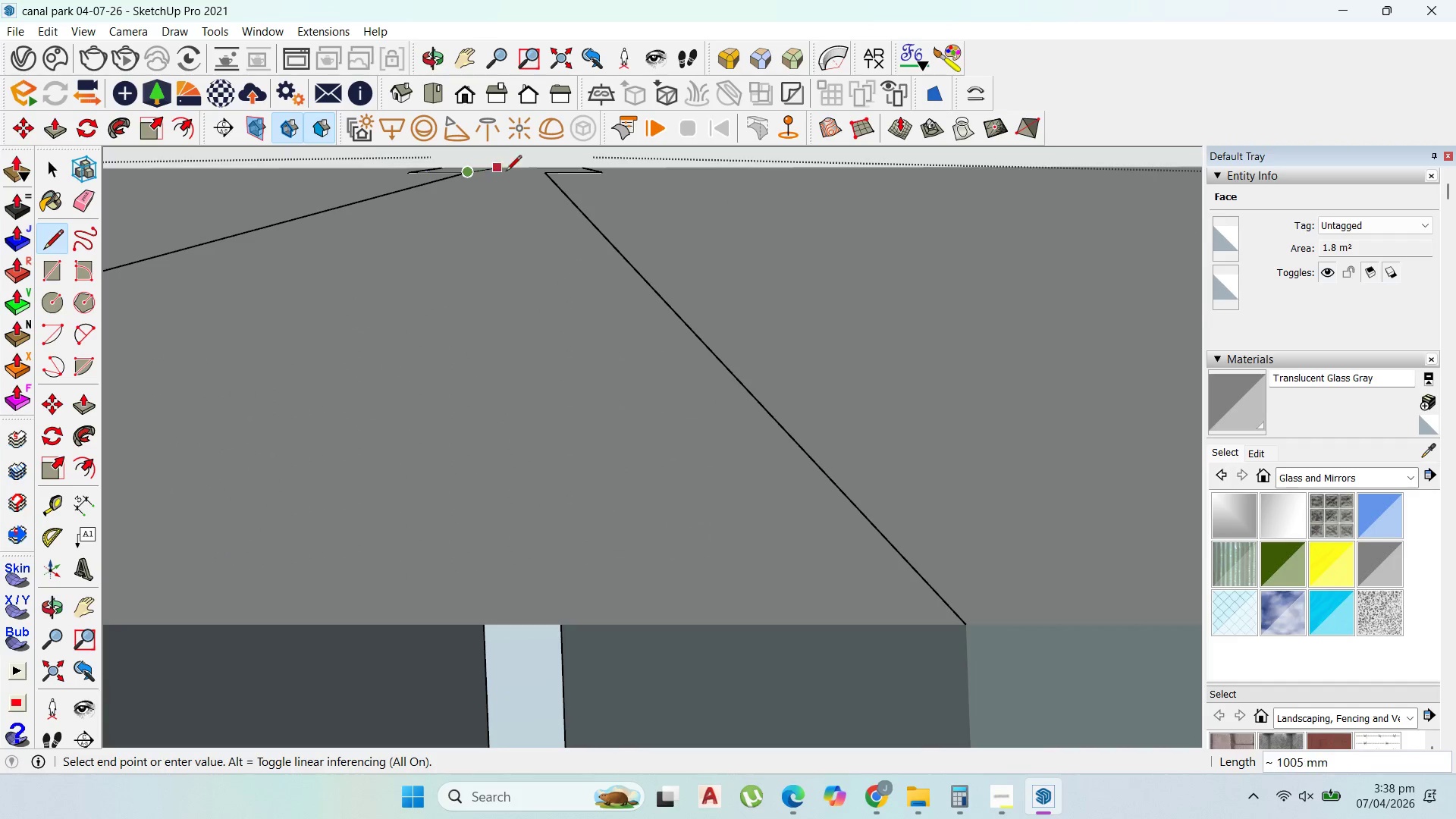 
left_click([544, 174])
 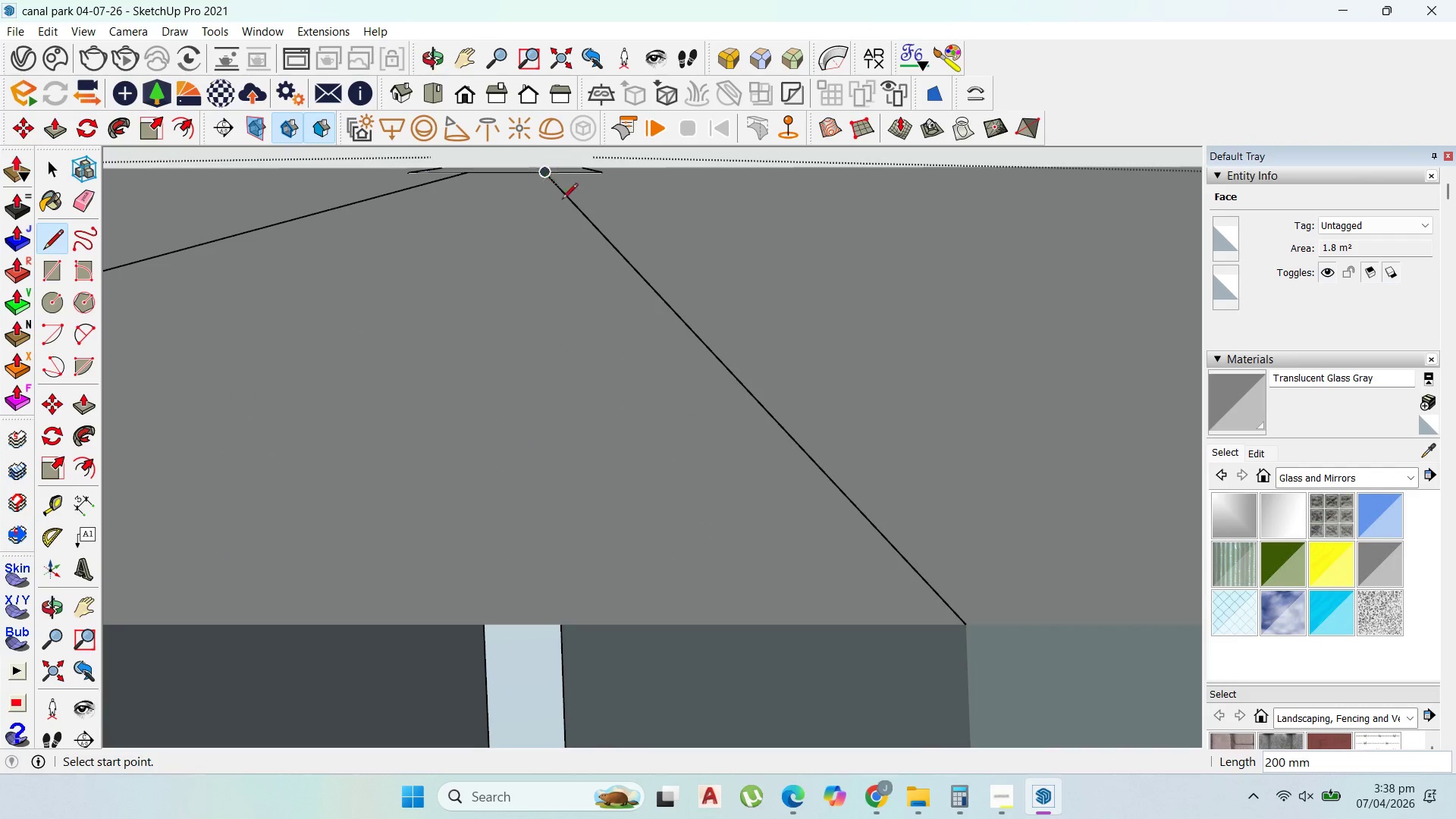 
scroll: coordinate [552, 465], scroll_direction: down, amount: 22.0
 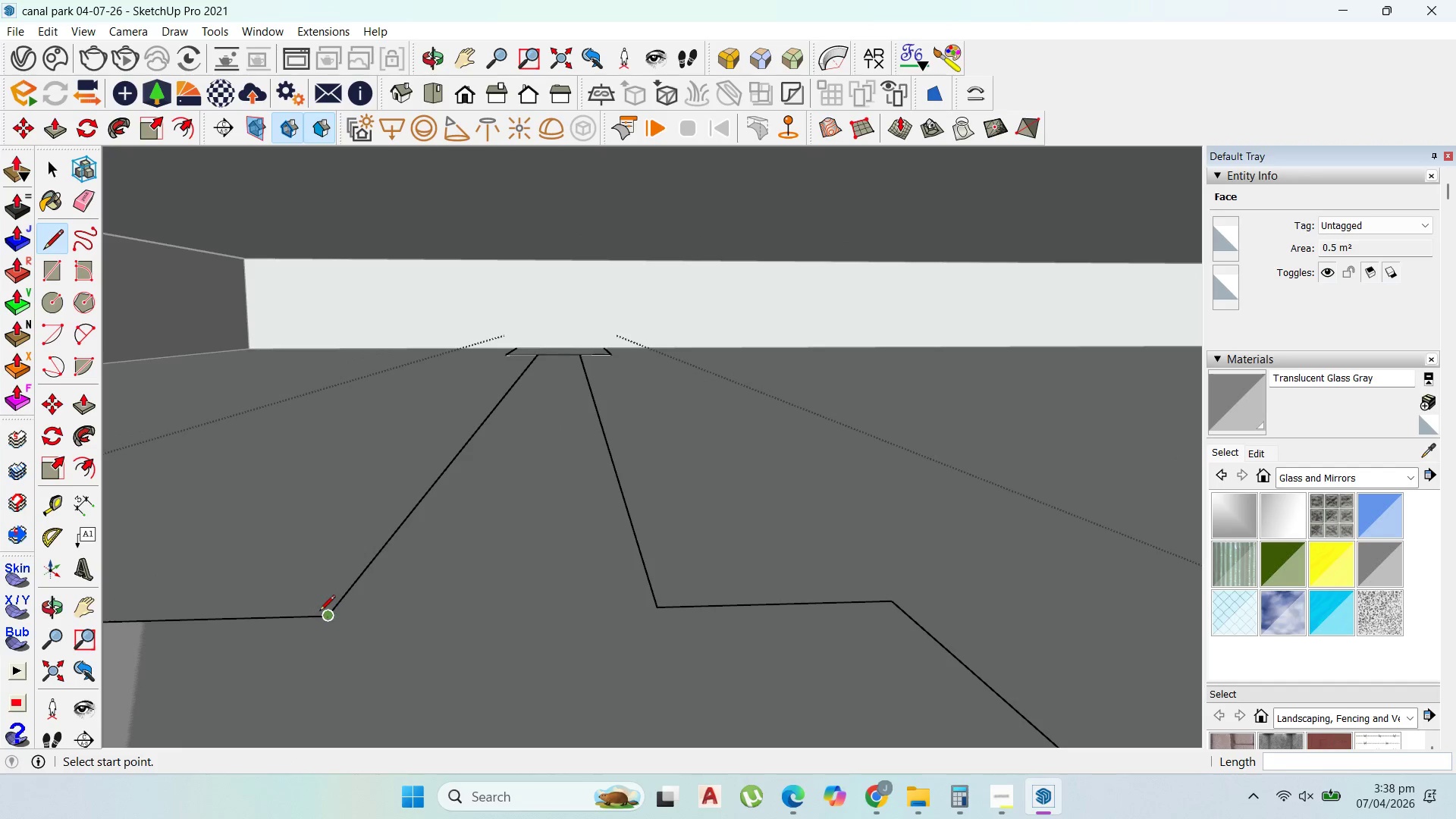 
left_click_drag(start_coordinate=[323, 612], to_coordinate=[338, 612])
 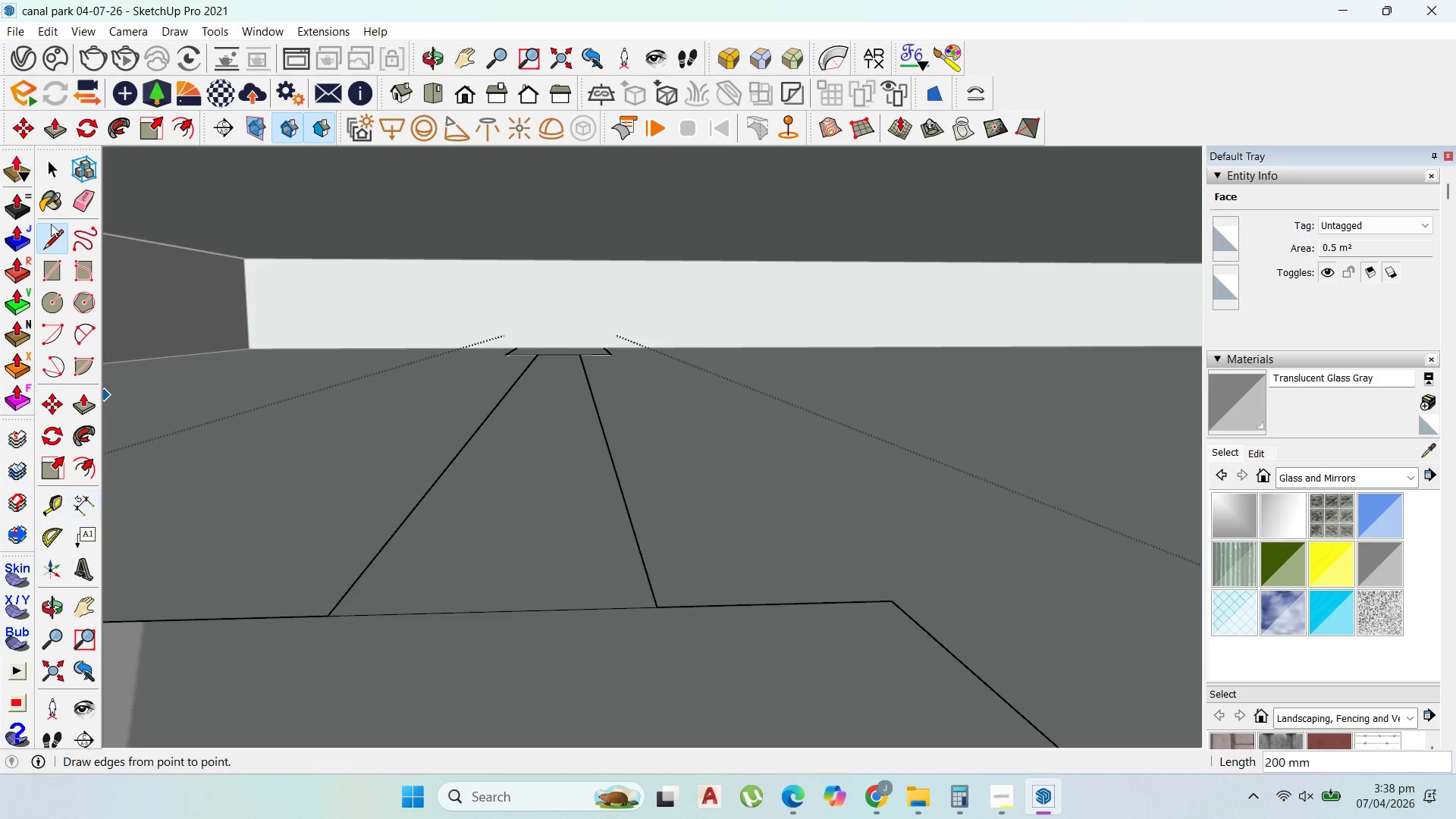 
left_click([24, 400])
 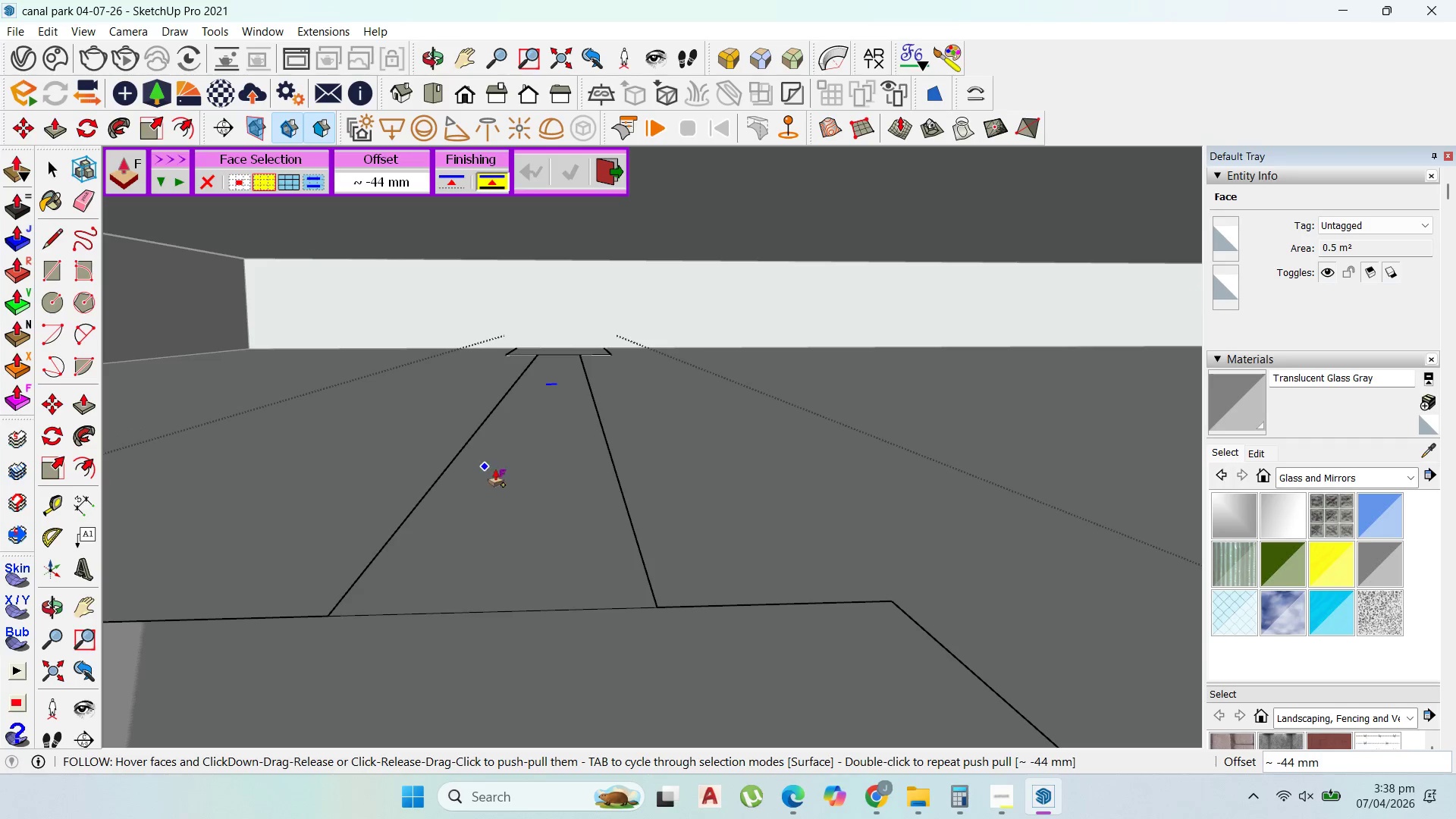 
key(Escape)
 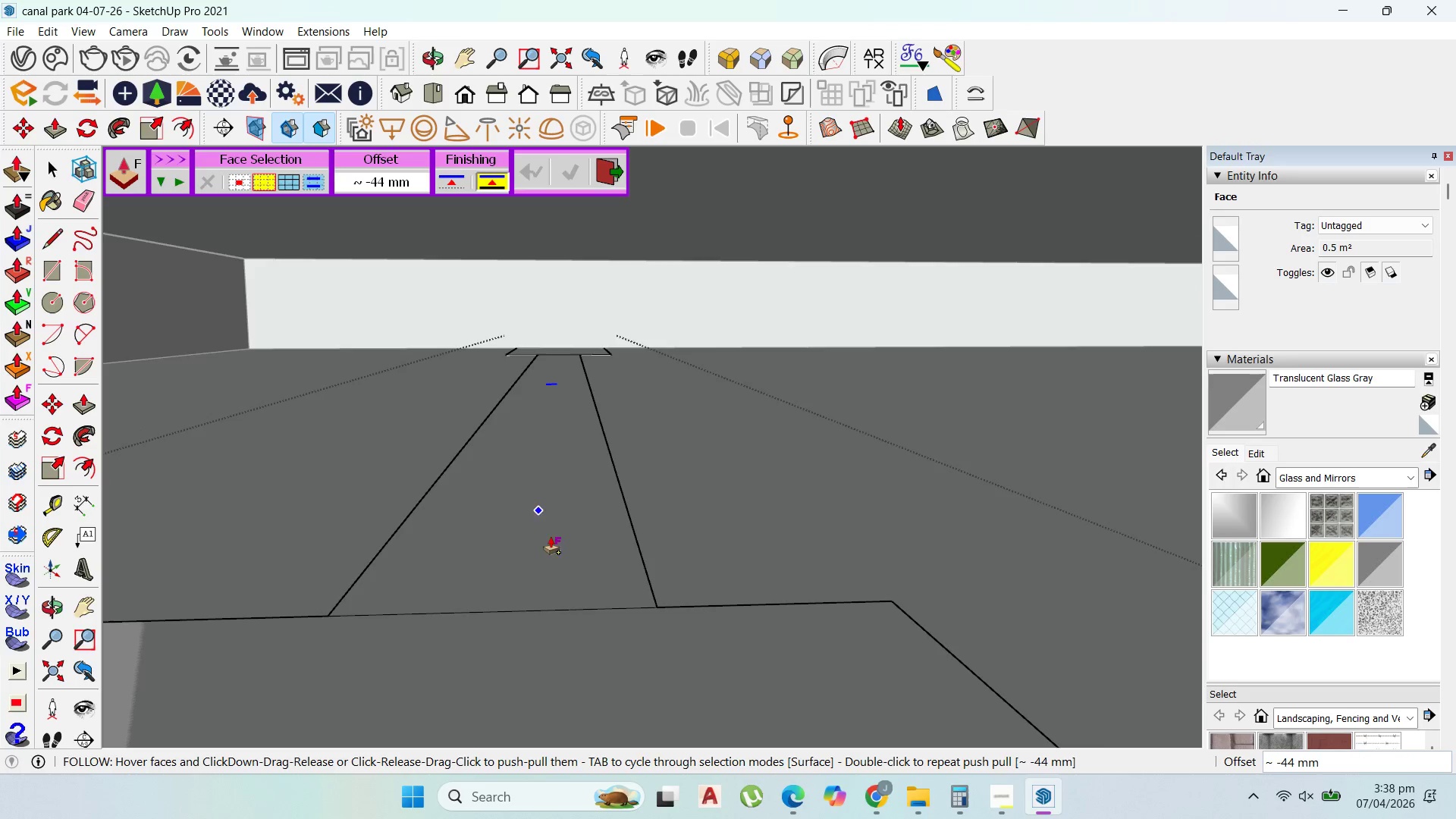 
left_click([592, 560])
 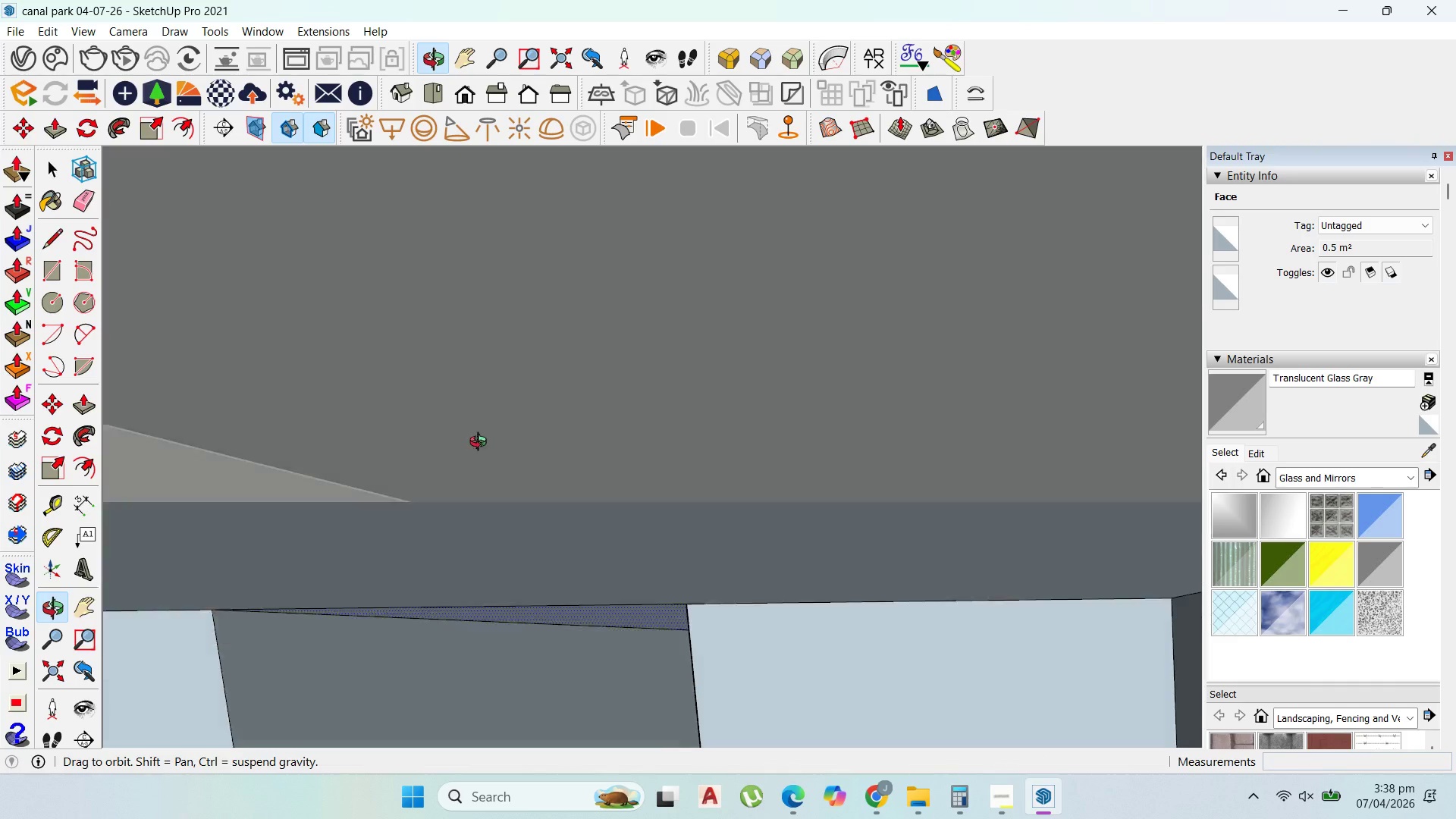 
scroll: coordinate [592, 571], scroll_direction: up, amount: 5.0
 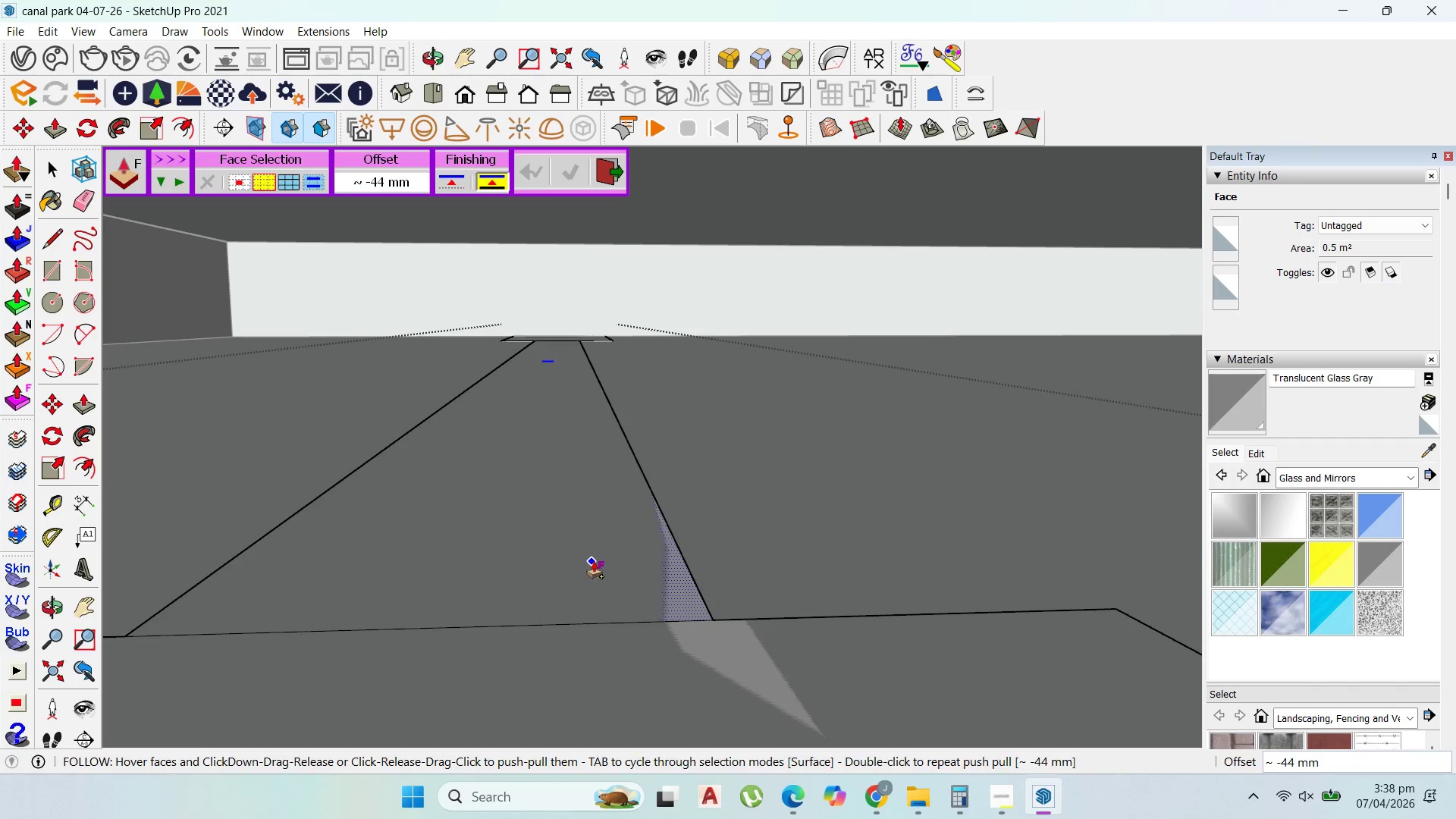 
scroll: coordinate [711, 562], scroll_direction: down, amount: 54.0
 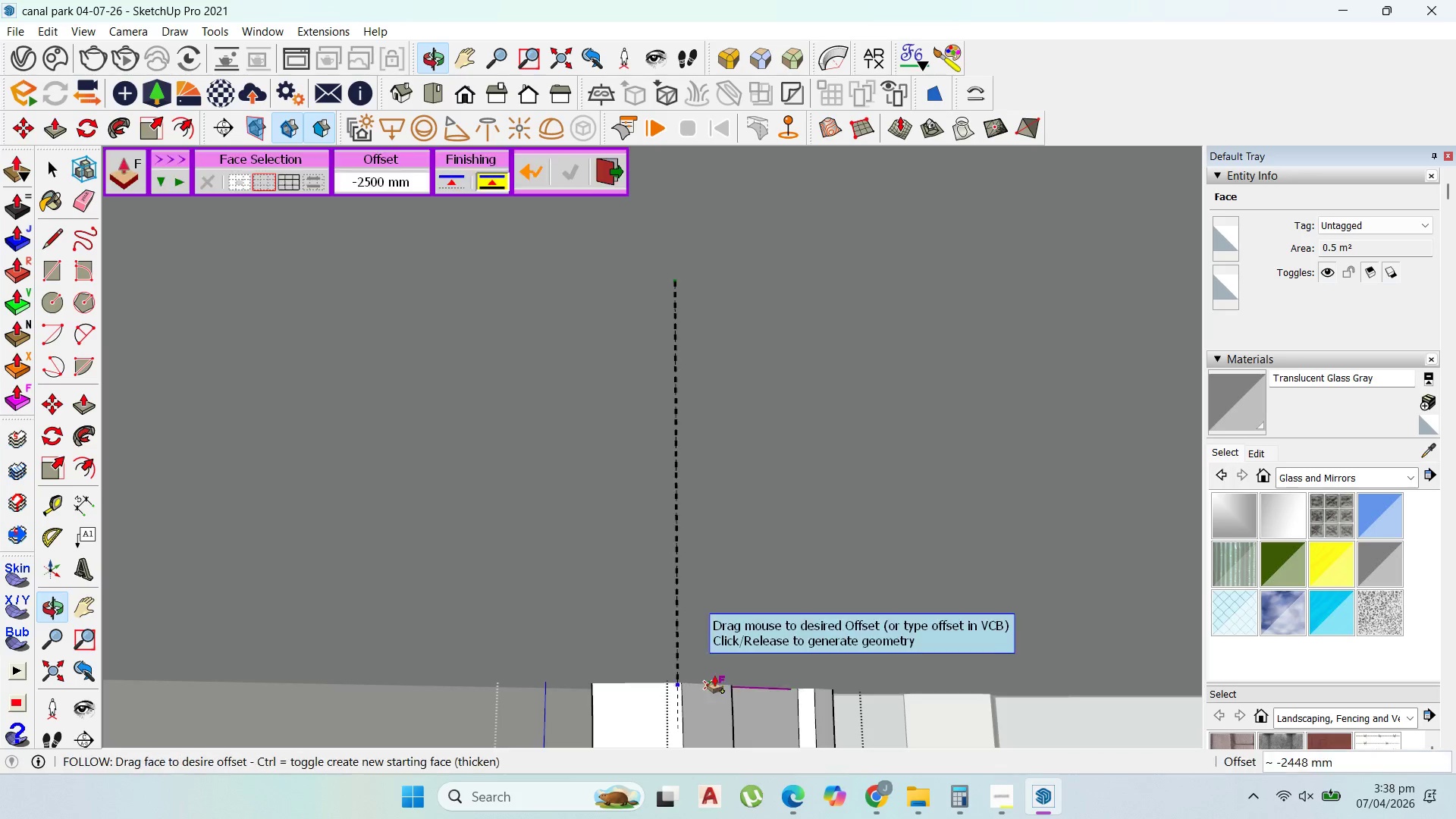 
scroll: coordinate [720, 406], scroll_direction: up, amount: 12.0
 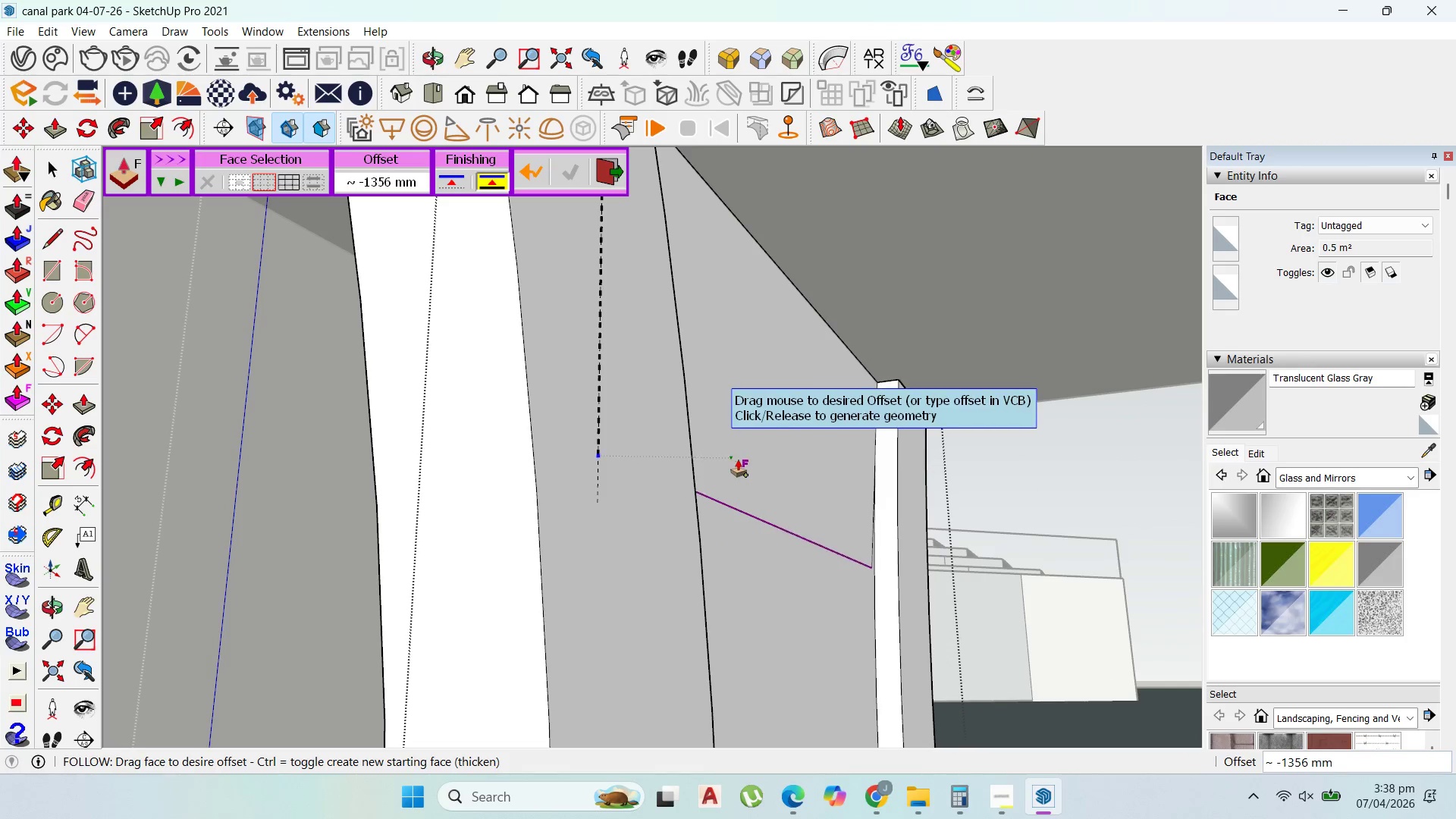 
key(Escape)
 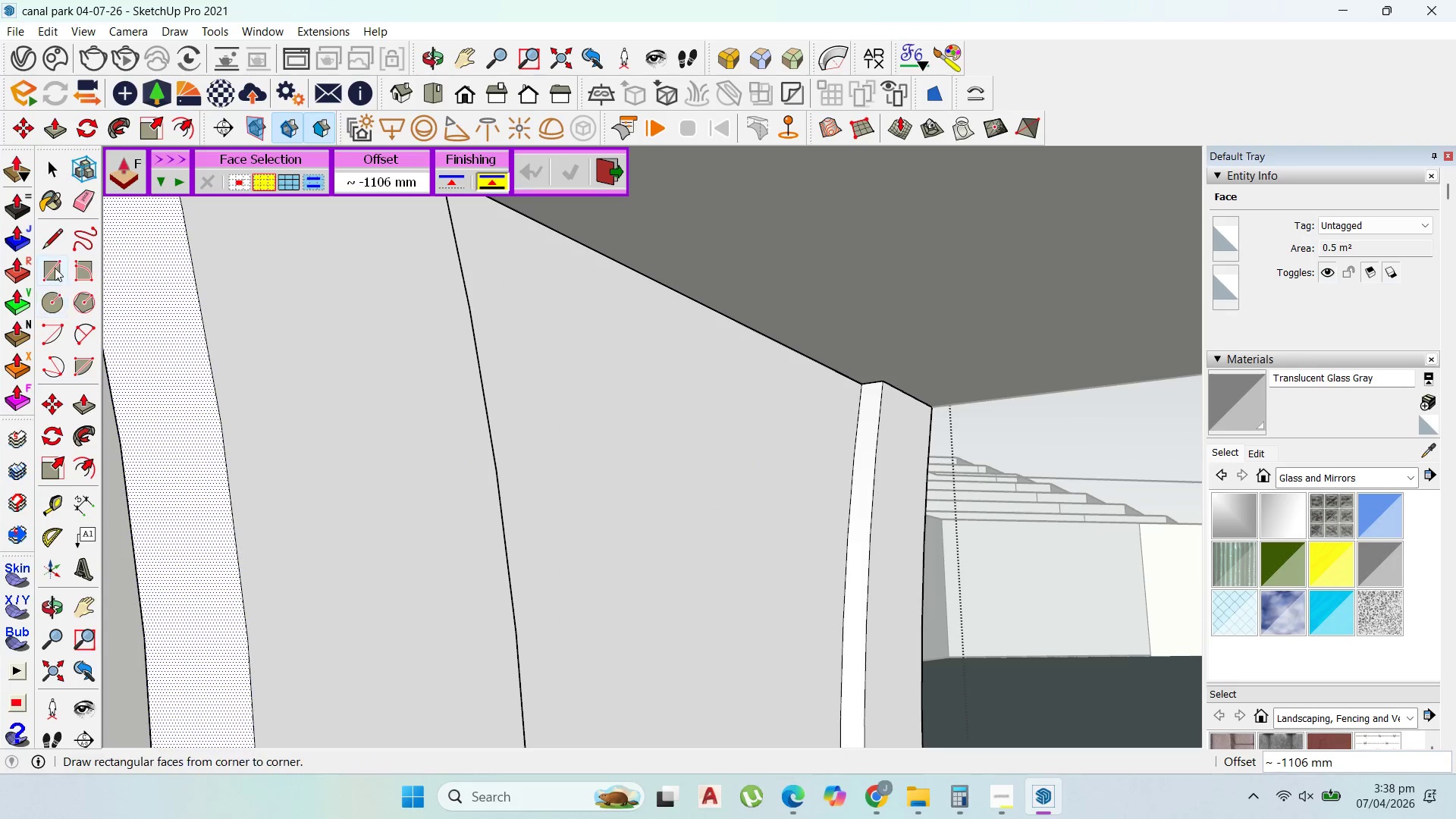 
left_click([59, 240])
 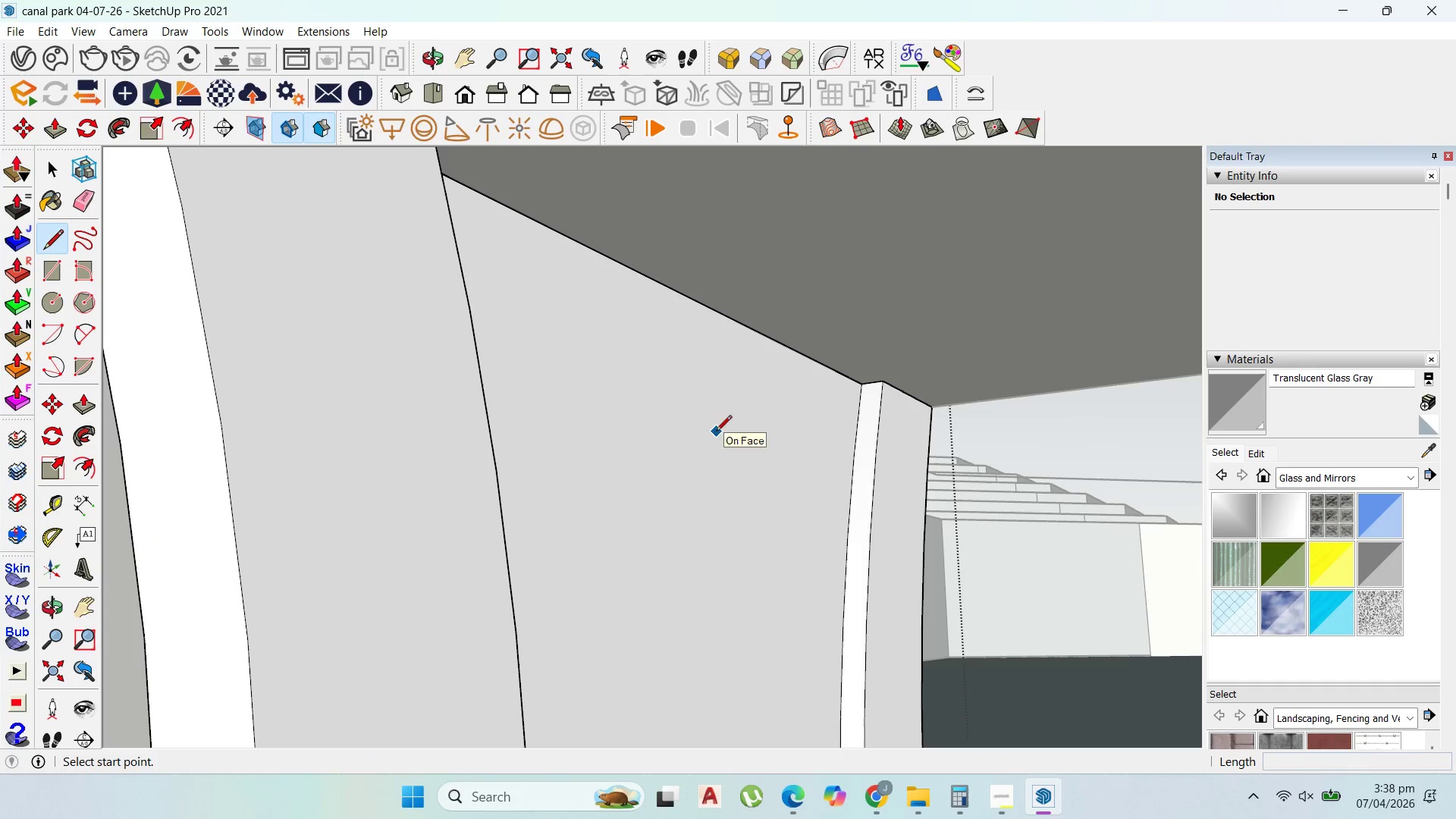 
scroll: coordinate [724, 470], scroll_direction: up, amount: 1.0
 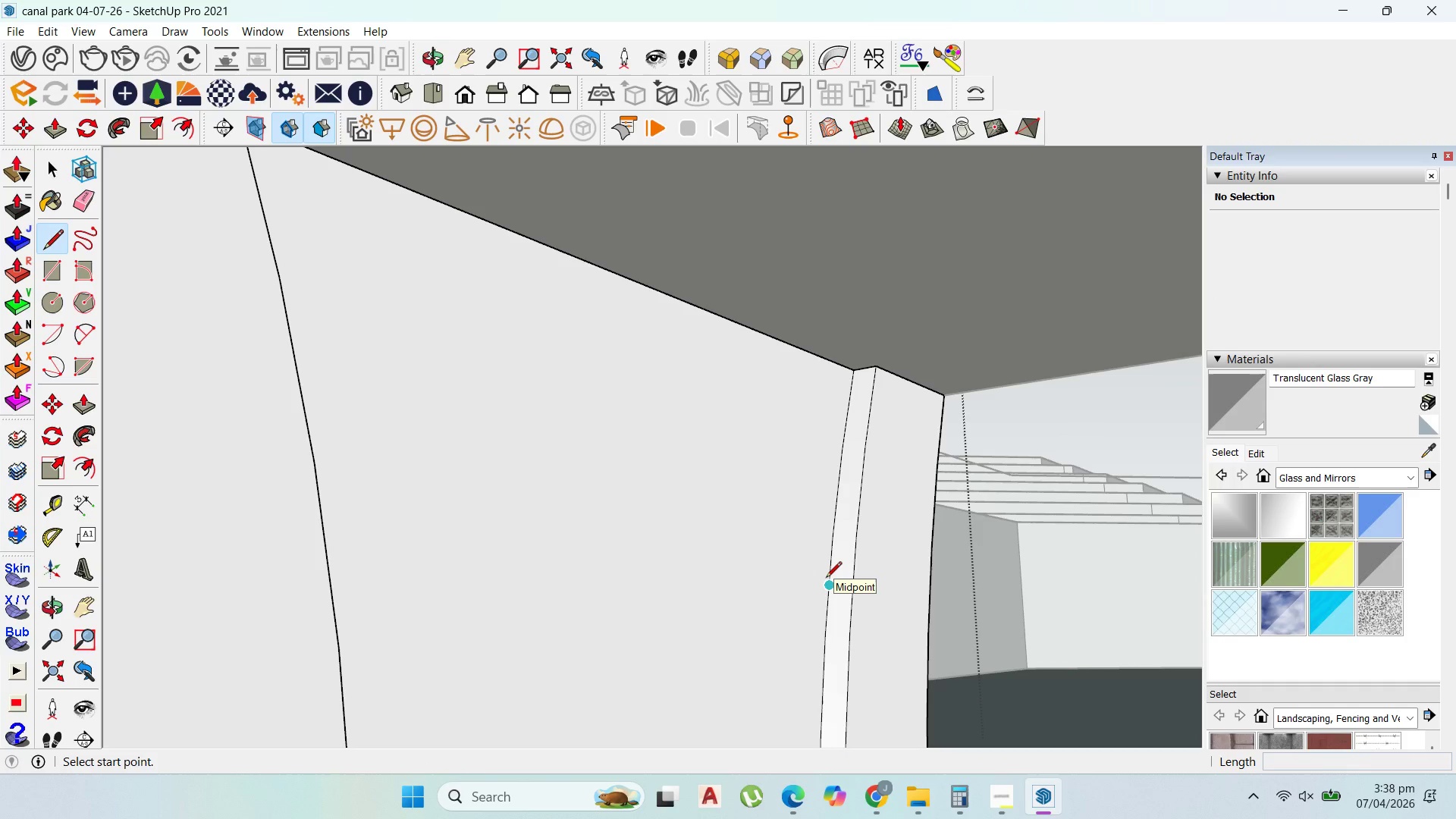 
left_click([826, 579])
 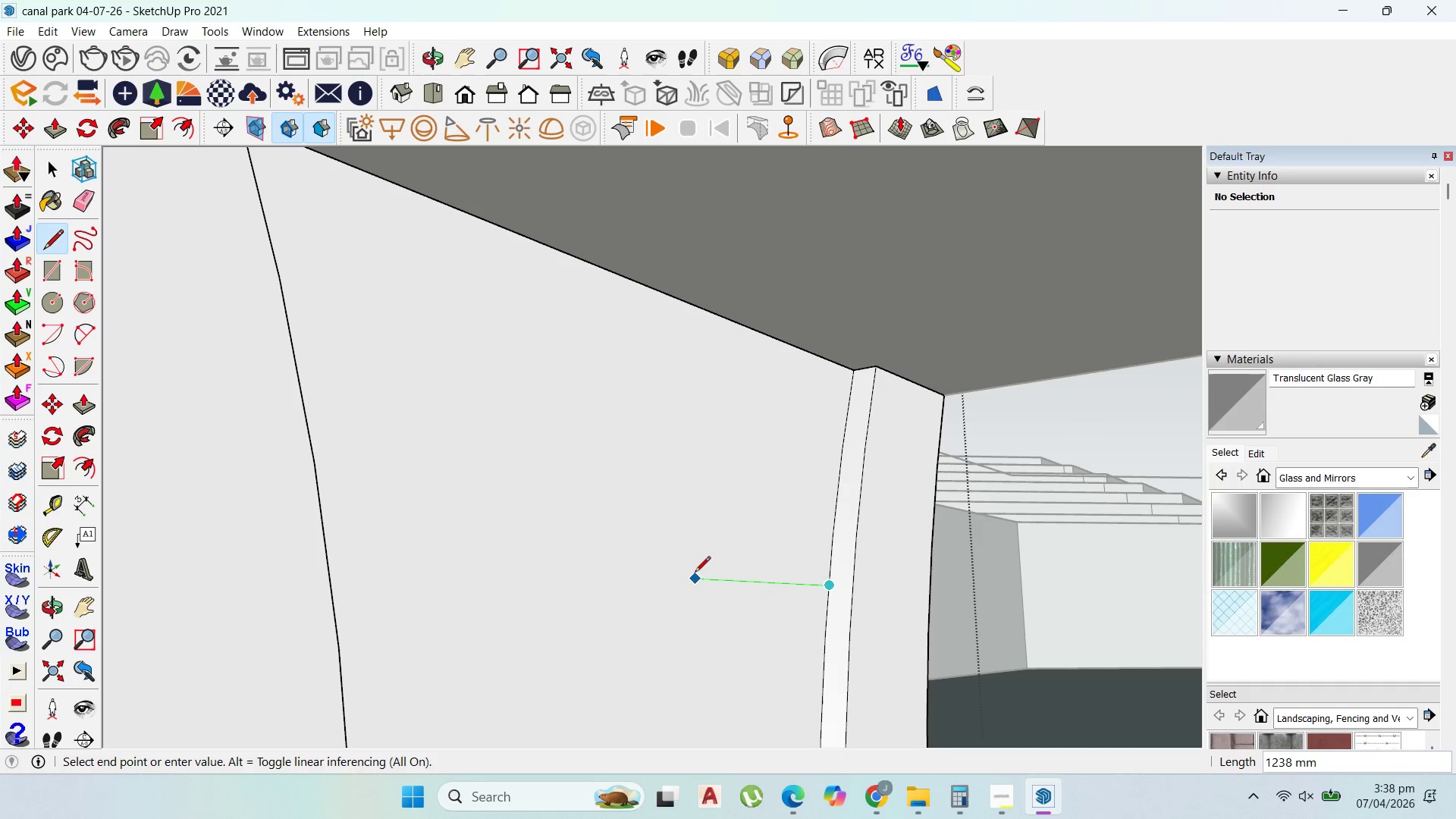 
hold_key(key=ShiftLeft, duration=1.52)
 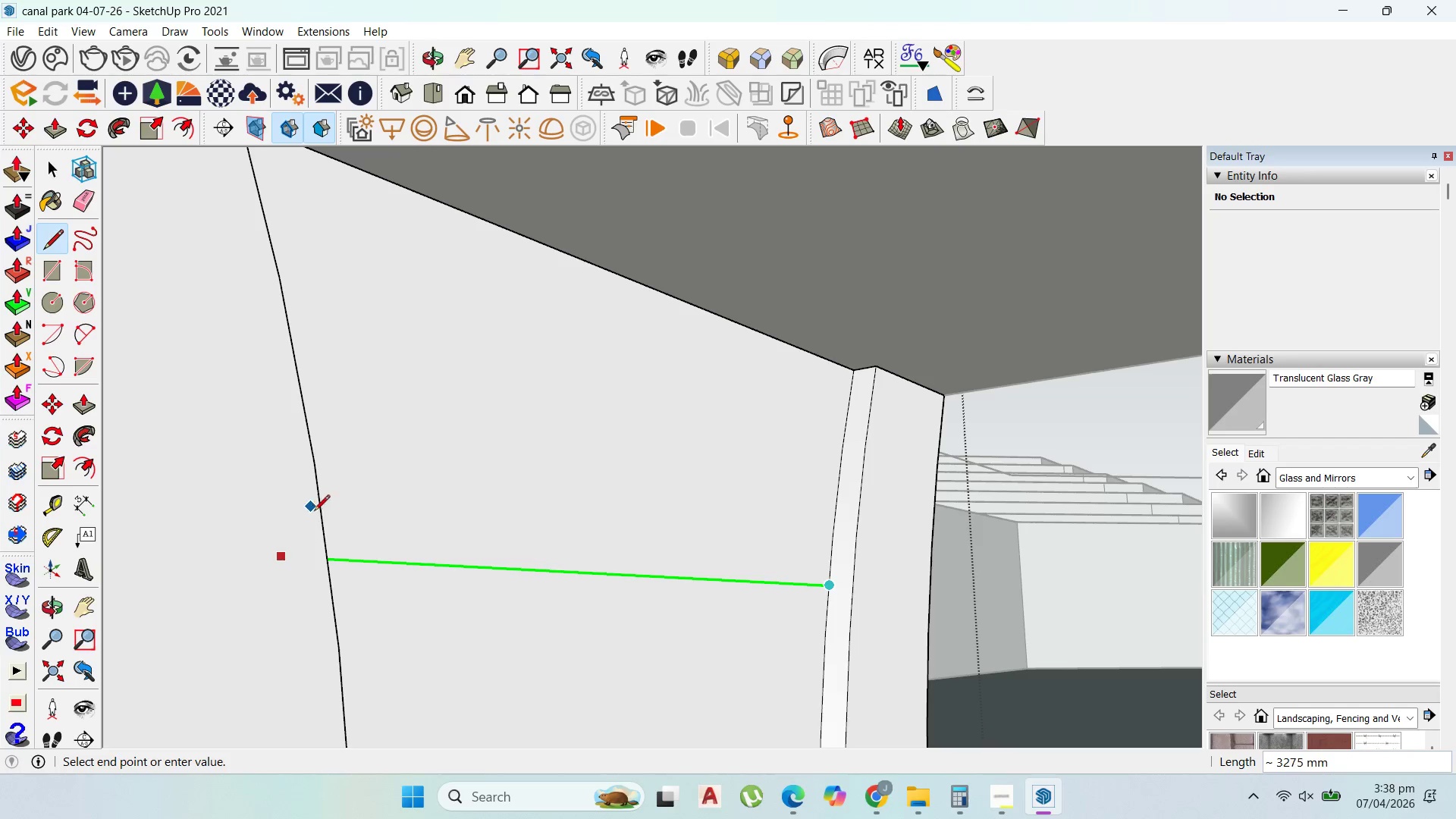 
hold_key(key=ShiftLeft, duration=1.5)
 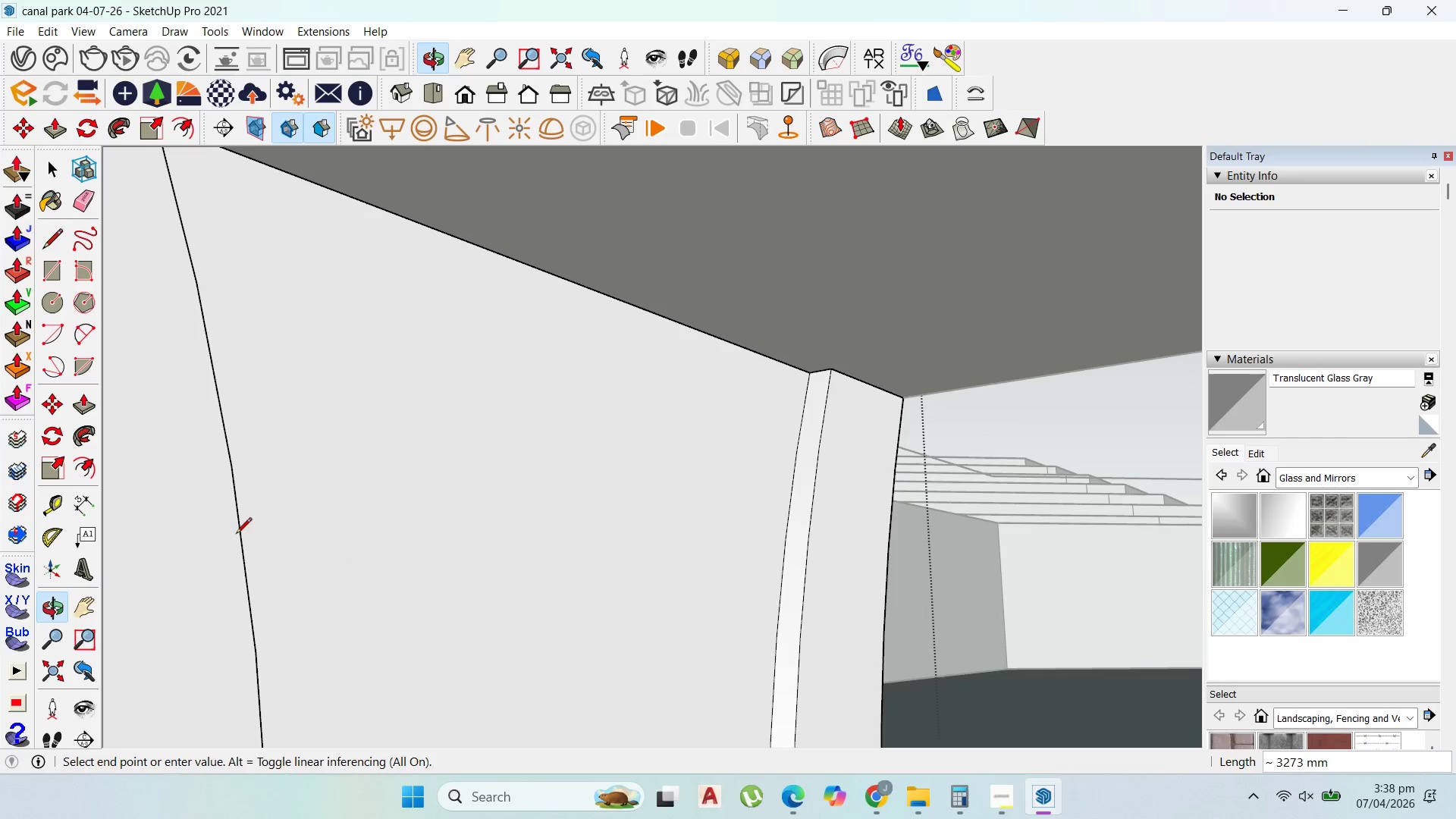 
hold_key(key=ShiftLeft, duration=0.47)
 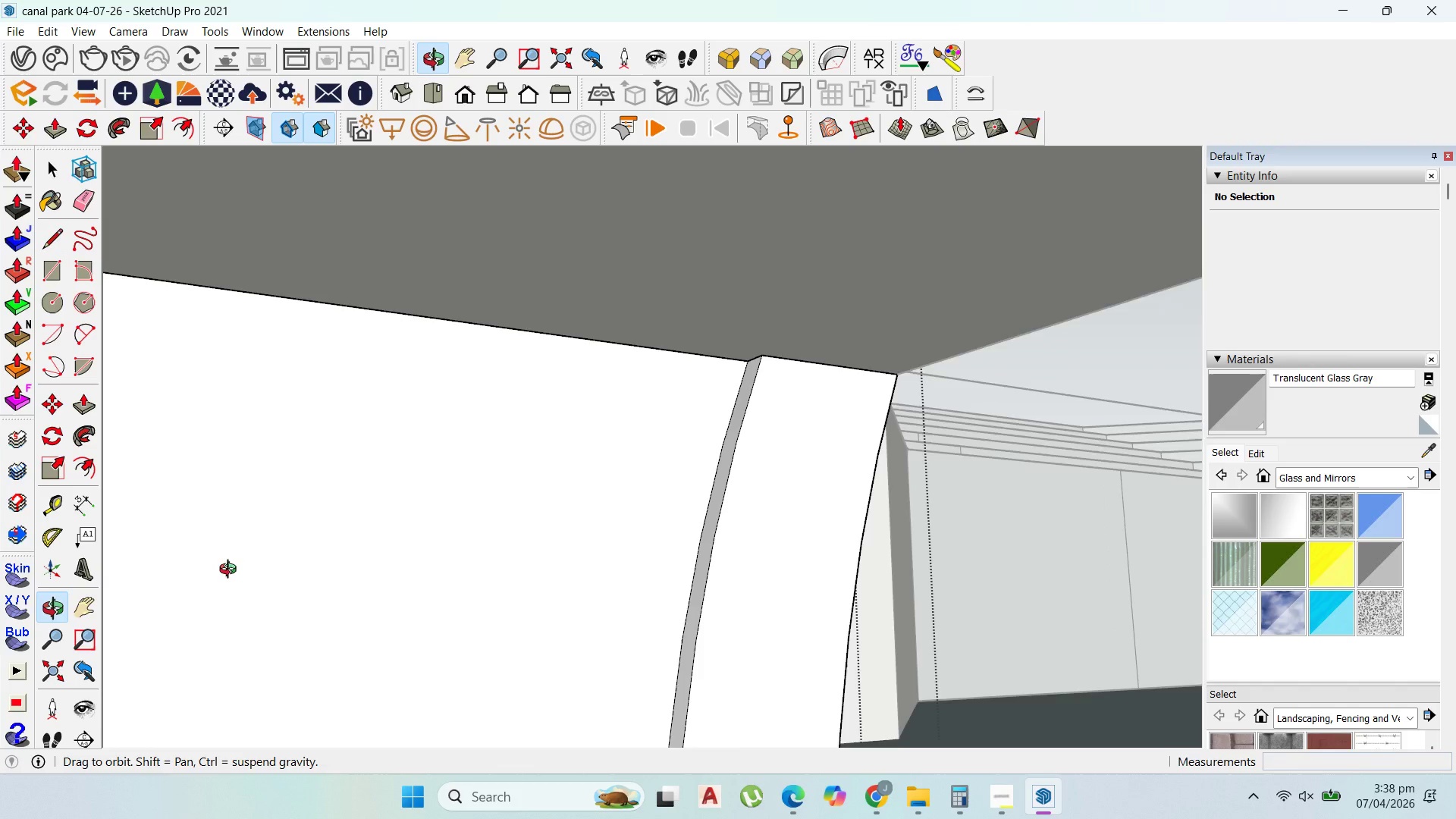 
scroll: coordinate [902, 538], scroll_direction: down, amount: 8.0
 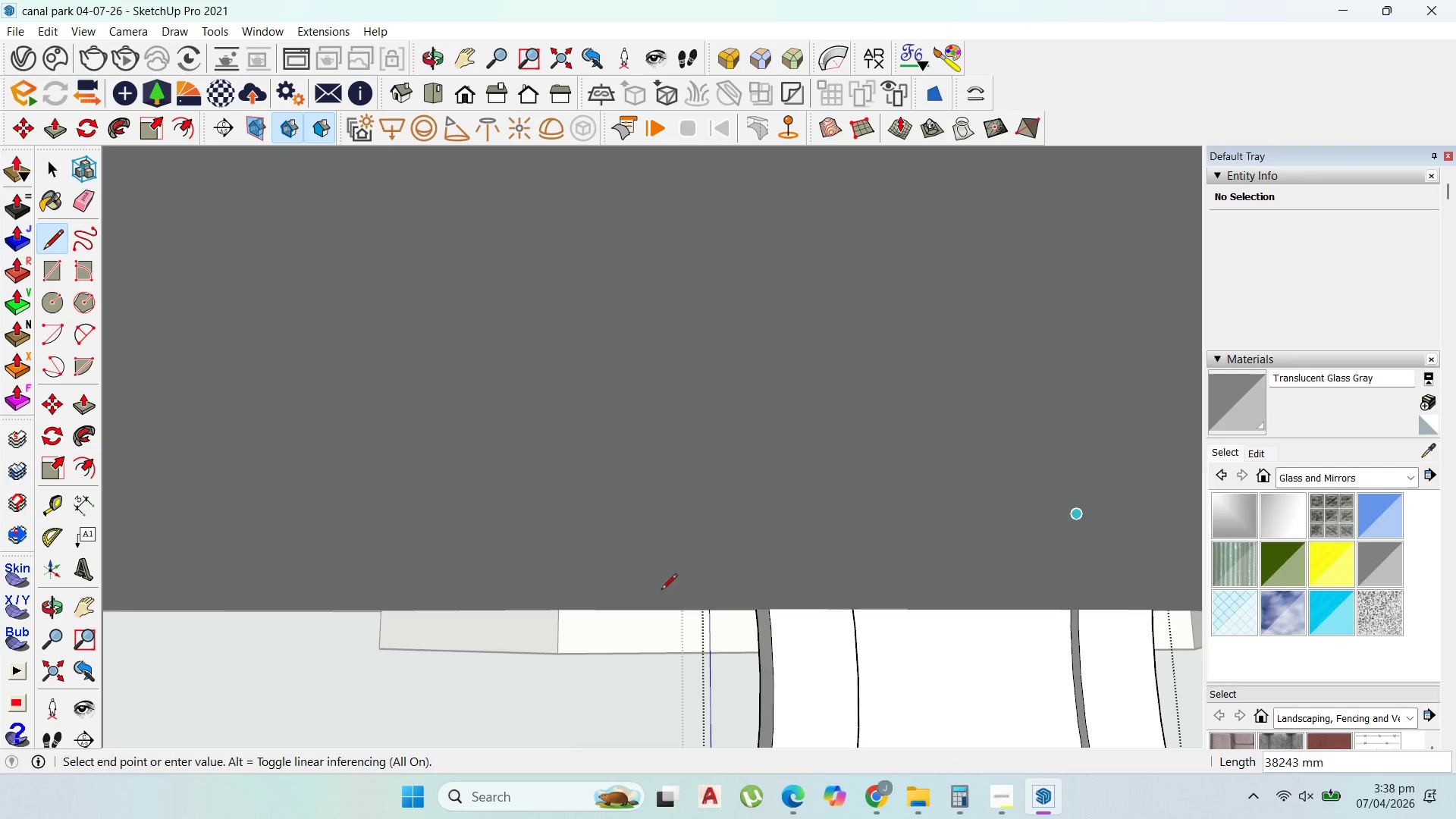 
scroll: coordinate [1013, 491], scroll_direction: up, amount: 23.0
 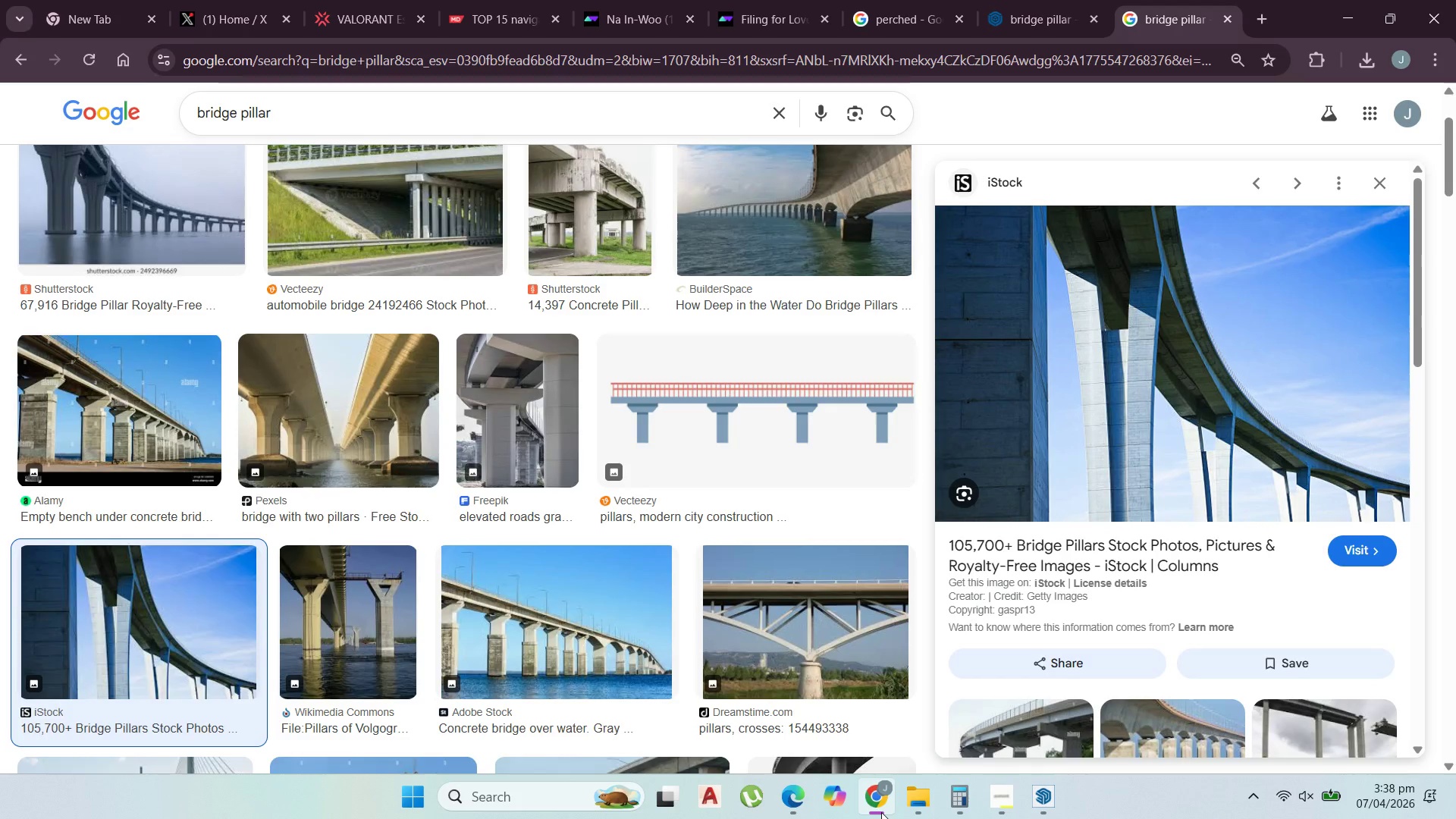 
left_click([881, 812])
 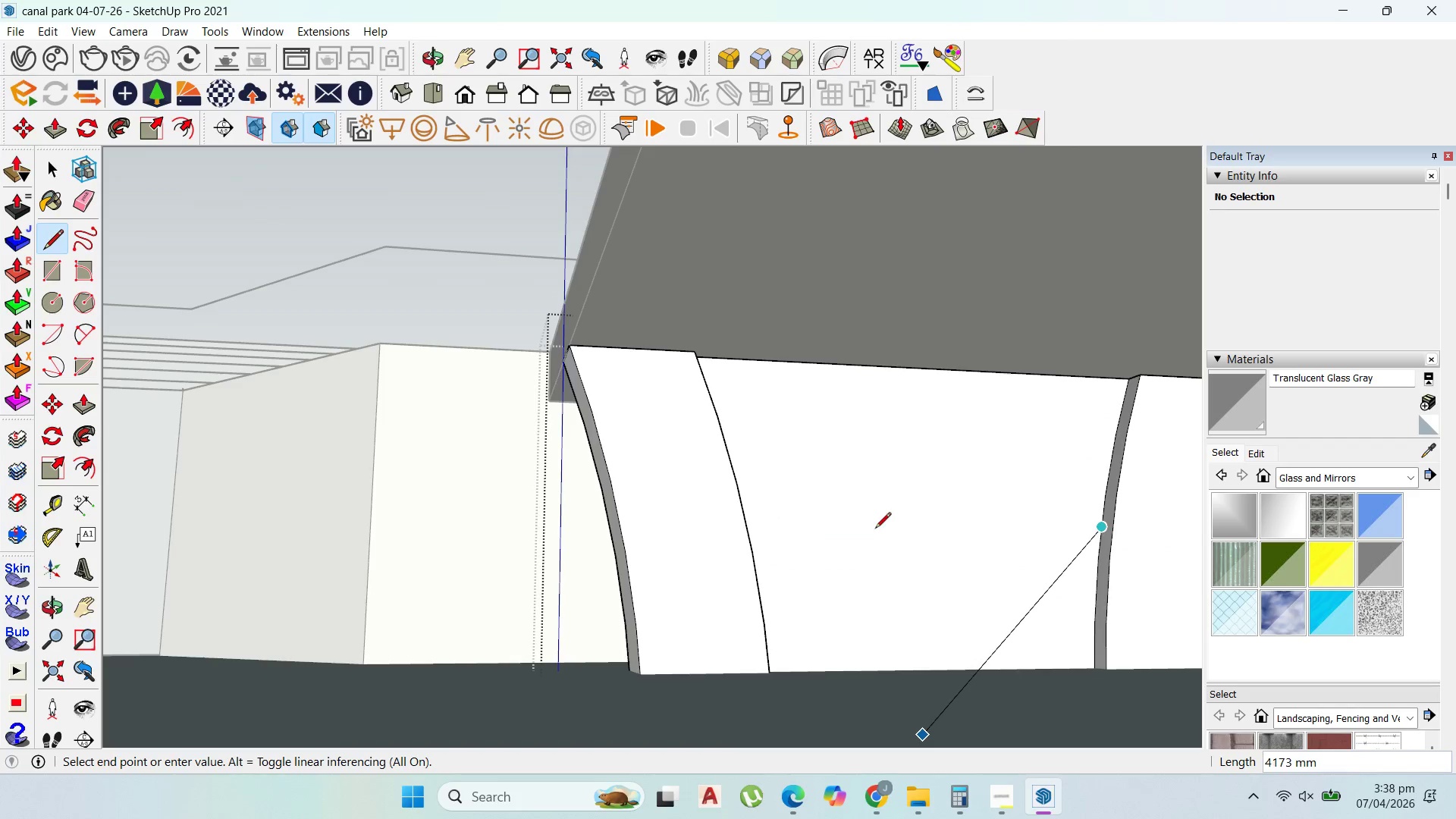 
scroll: coordinate [849, 507], scroll_direction: up, amount: 2.0
 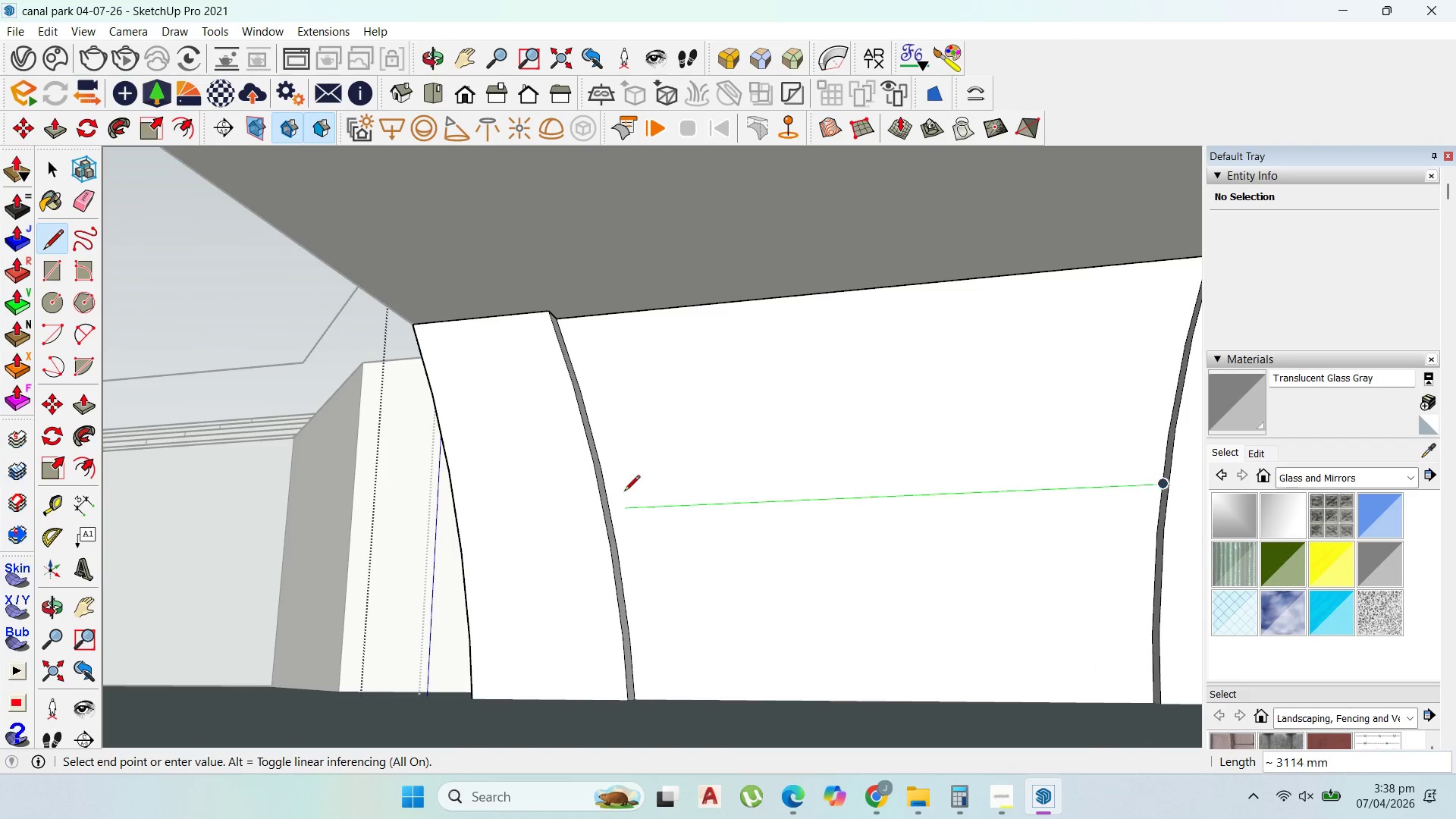 
hold_key(key=ShiftLeft, duration=1.06)
left_click([613, 517])
 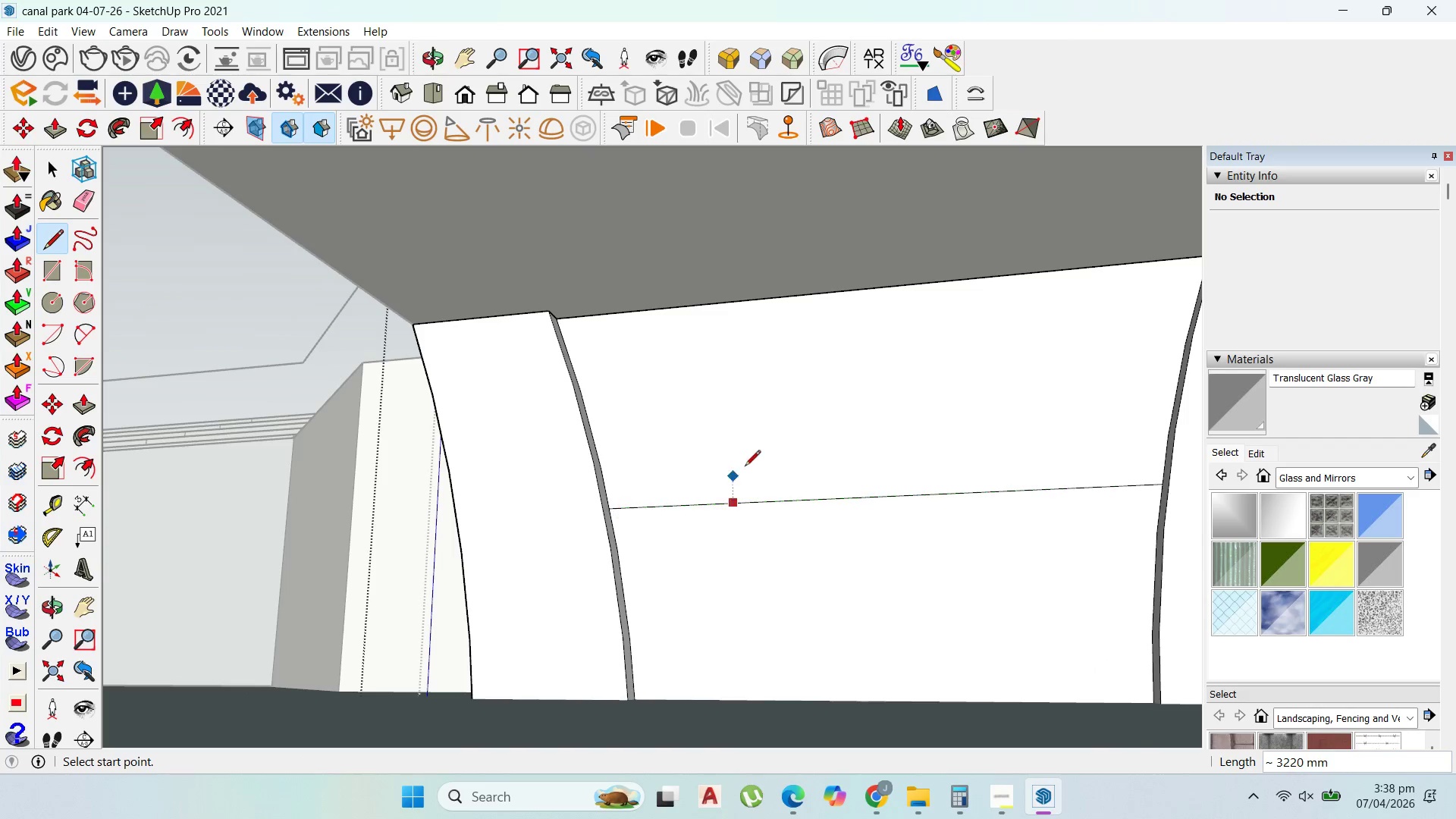 
scroll: coordinate [745, 467], scroll_direction: up, amount: 1.0
 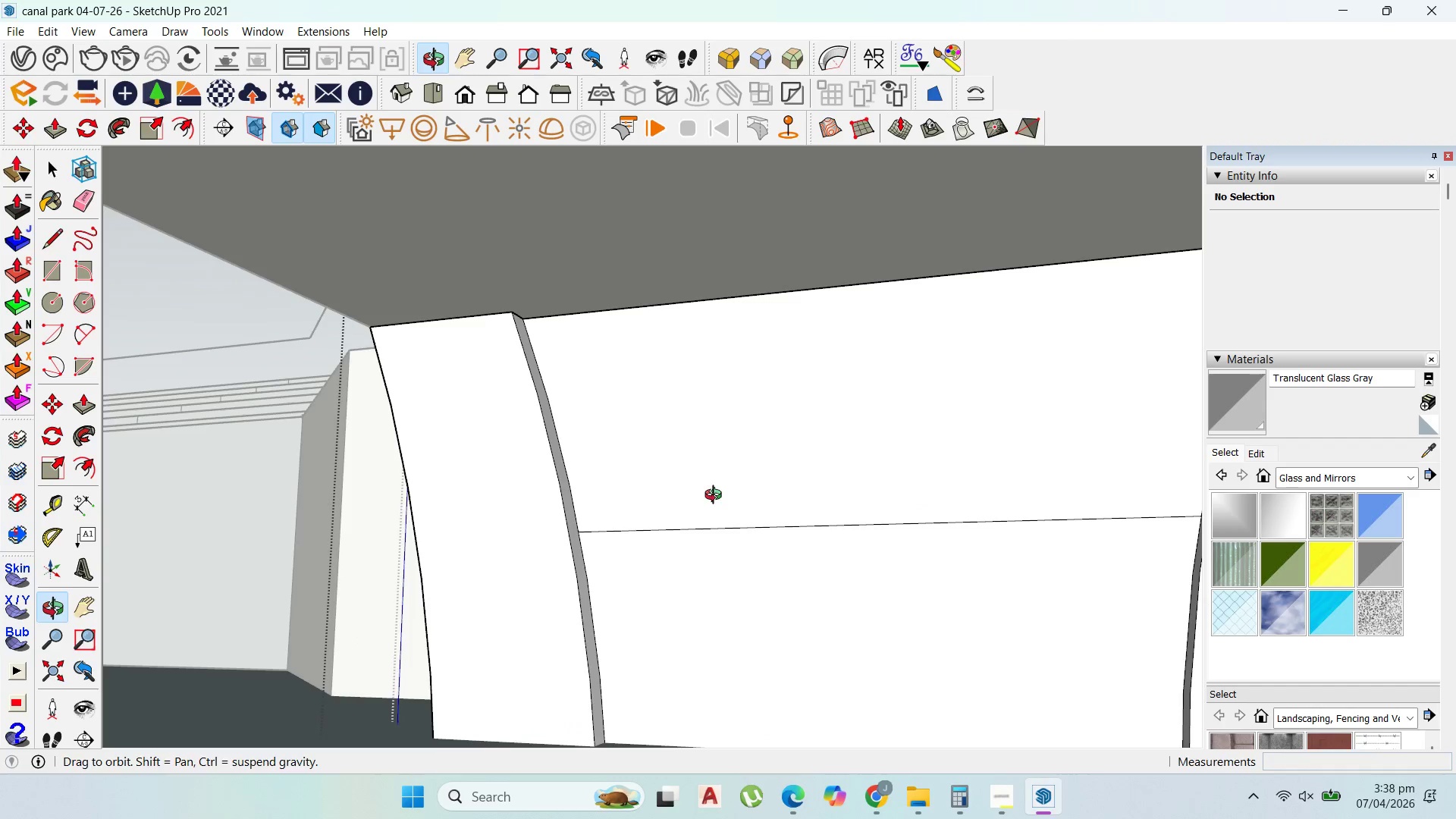 
key(P)
 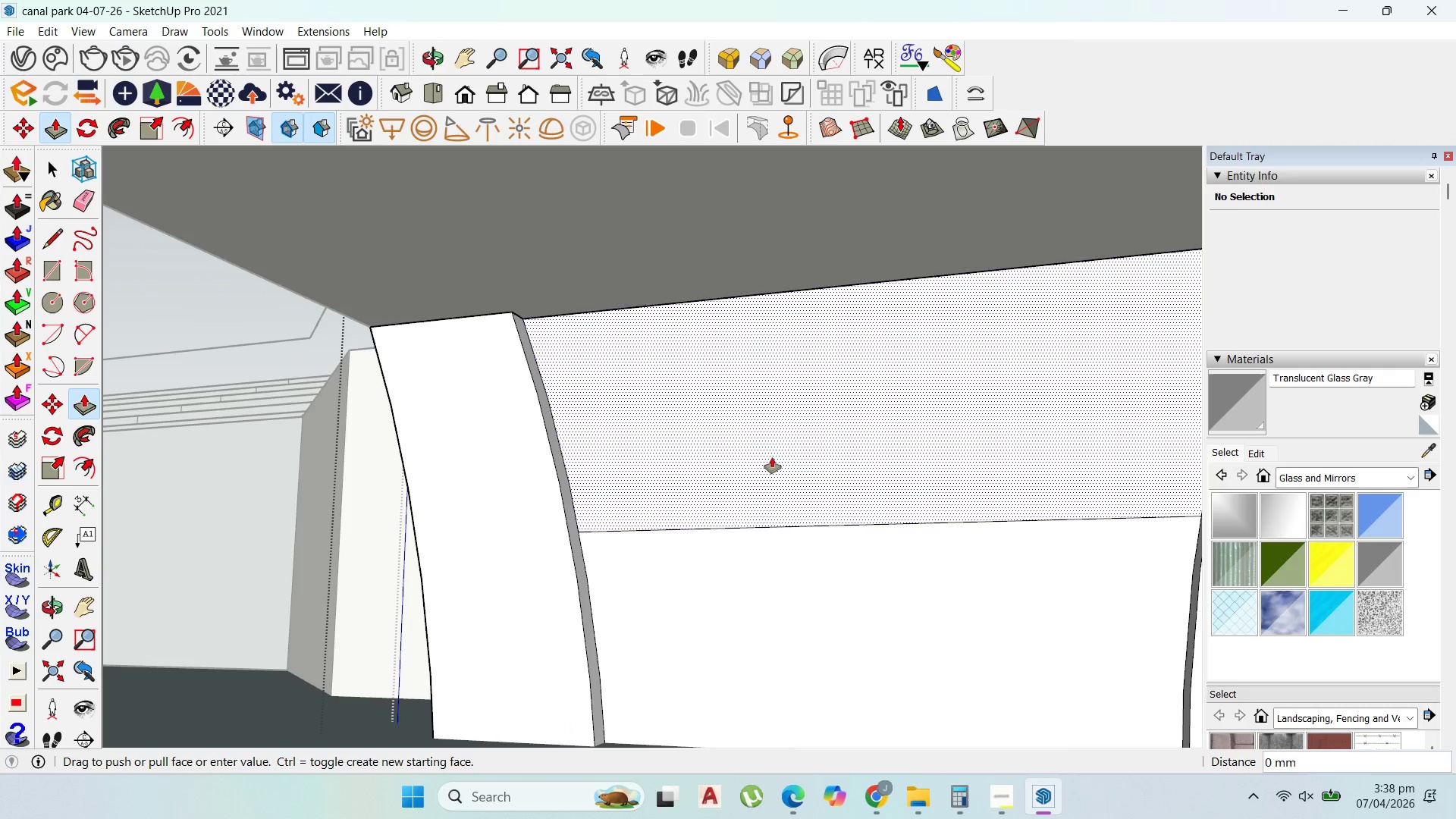 
left_click_drag(start_coordinate=[772, 457], to_coordinate=[853, 409])
 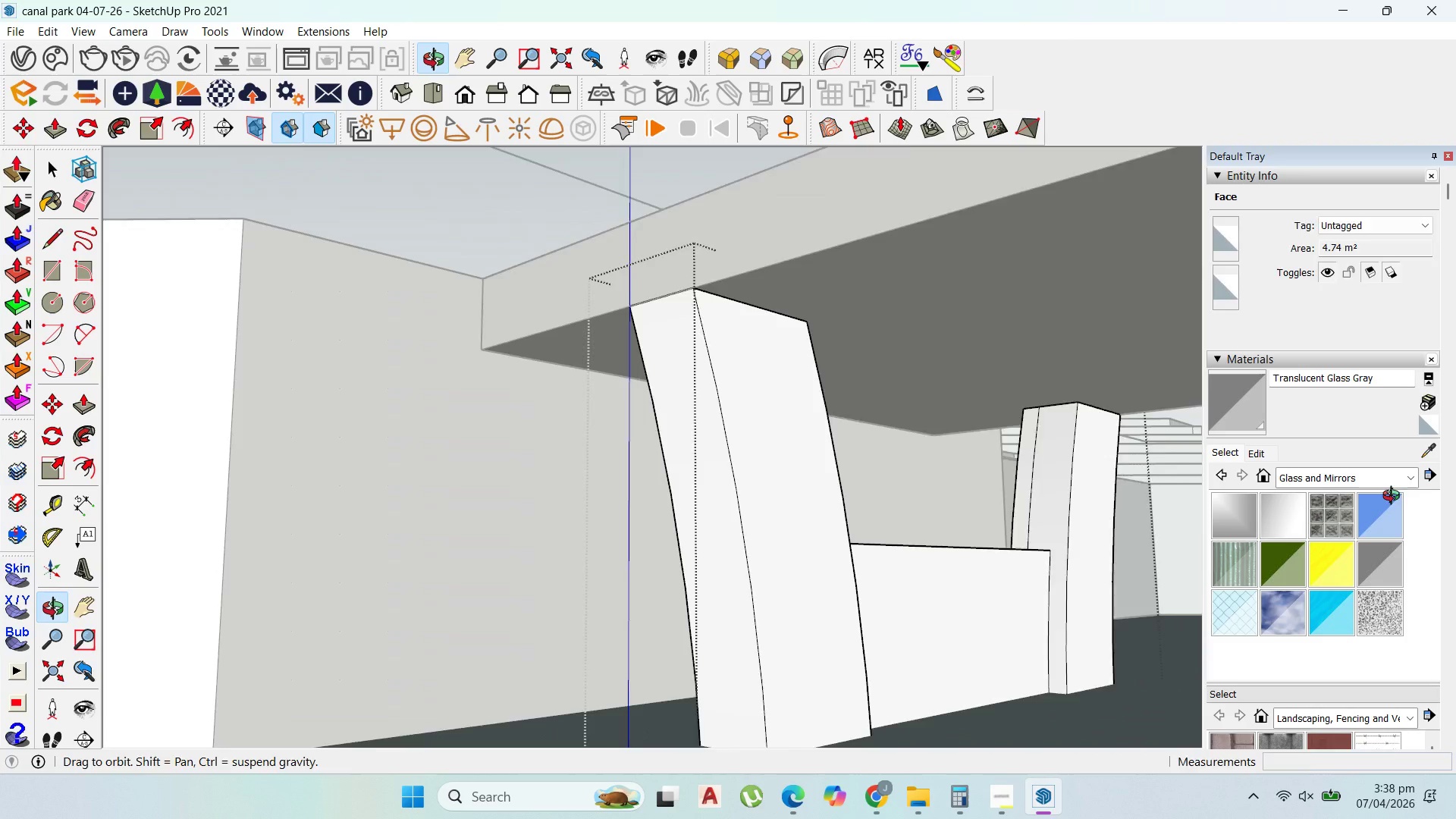 
scroll: coordinate [737, 447], scroll_direction: down, amount: 8.0
 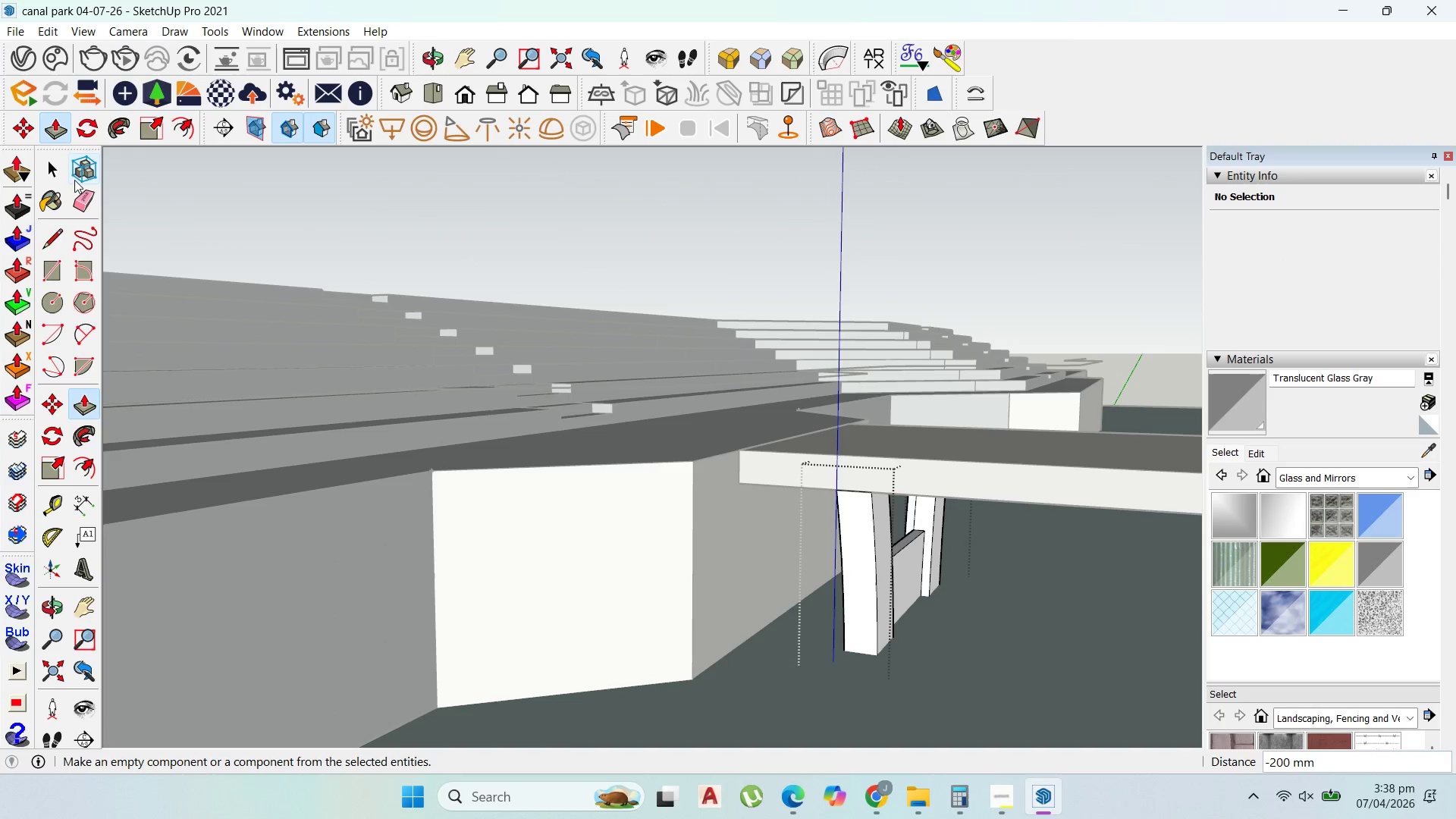 
left_click([64, 169])
 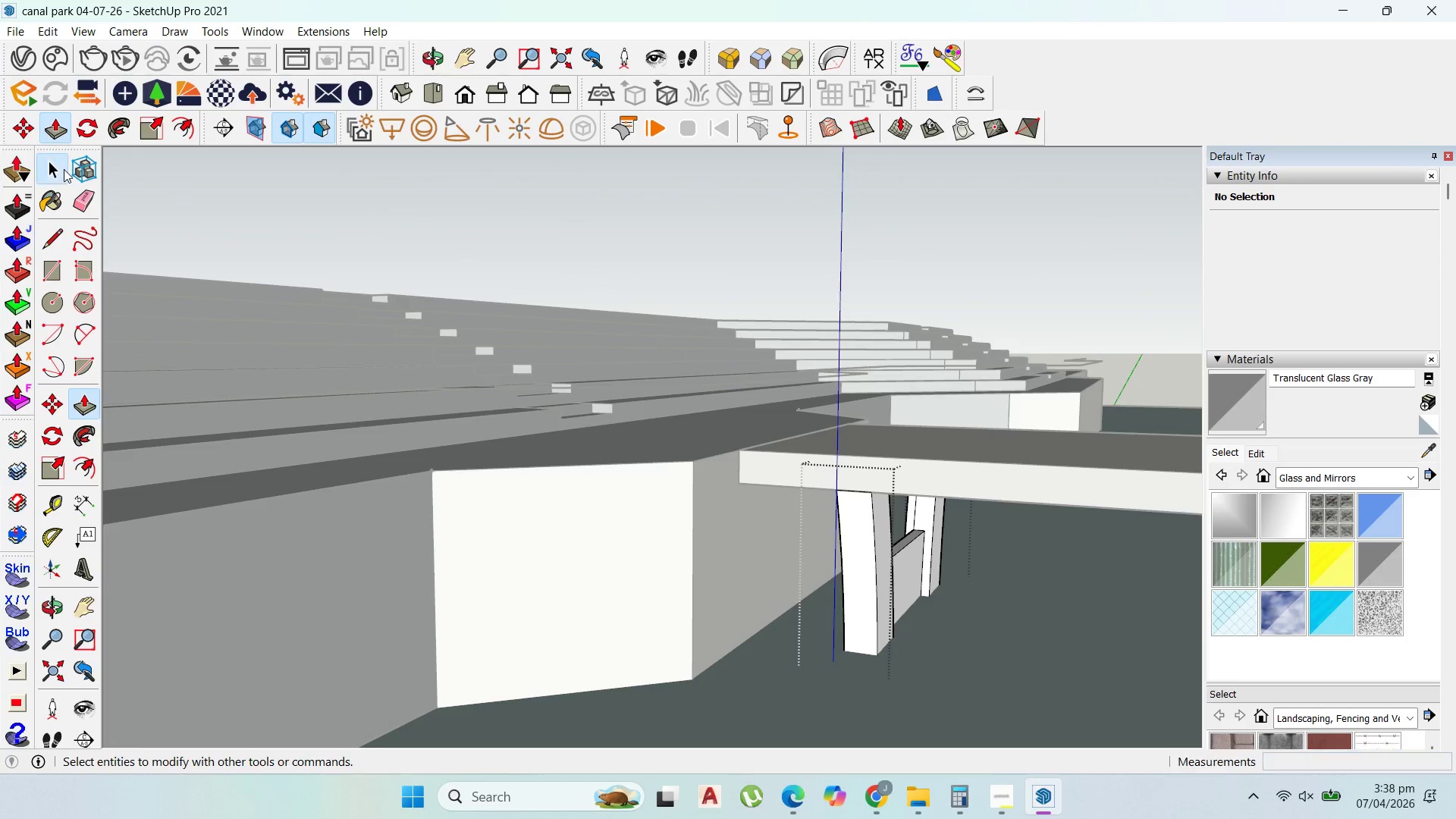 
key(Escape)
 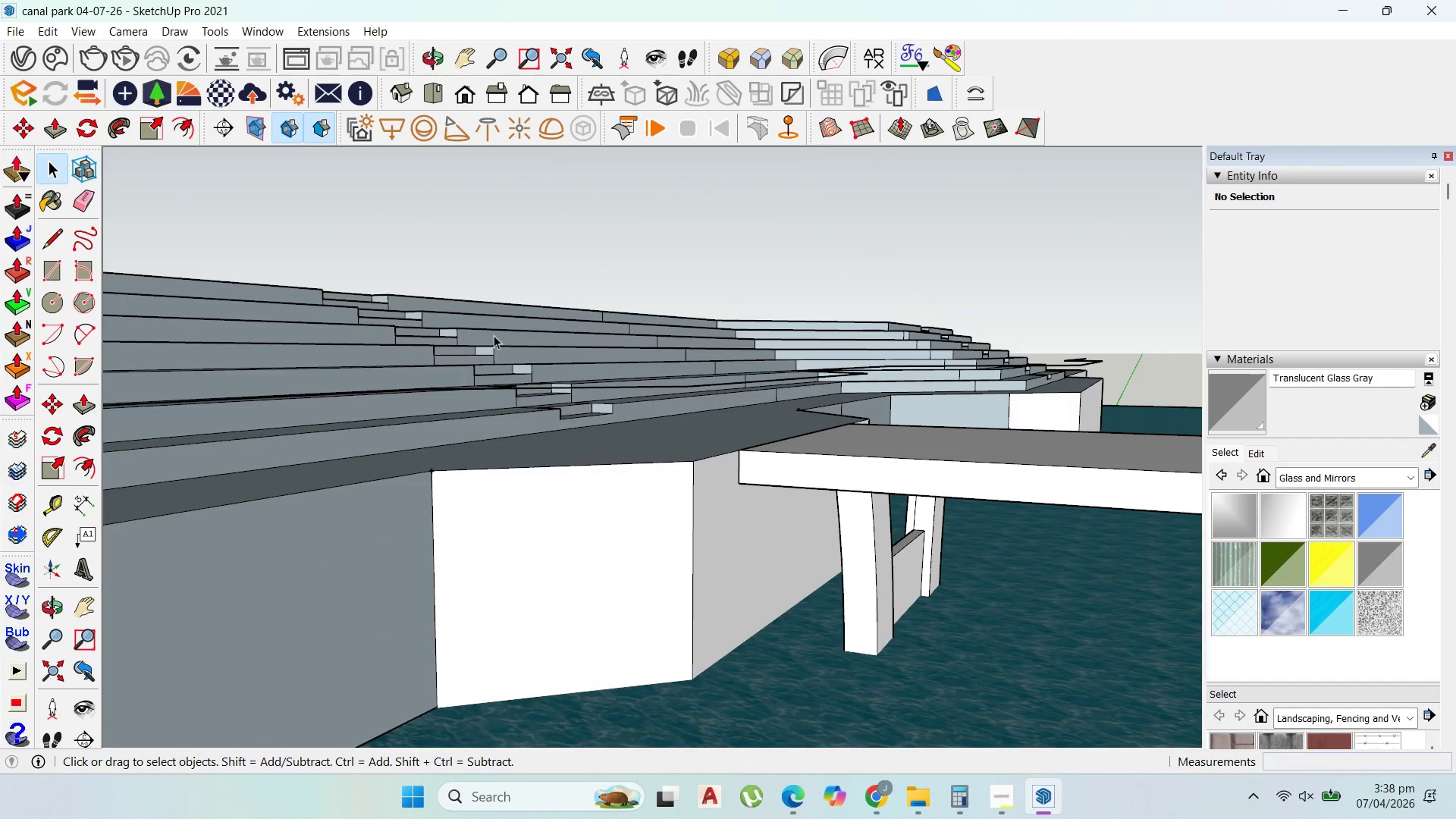 
key(Escape)
 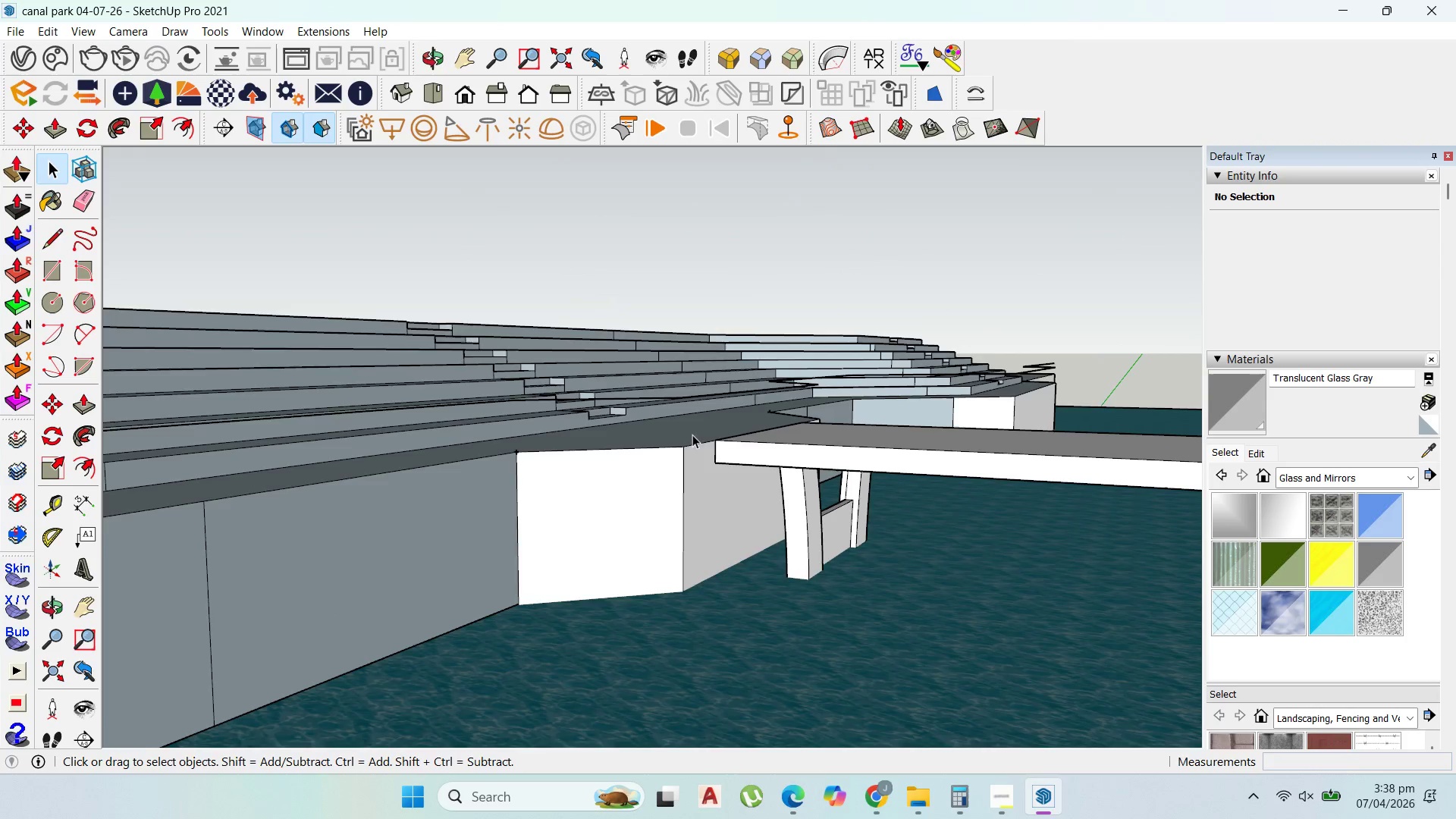 
scroll: coordinate [896, 525], scroll_direction: down, amount: 9.0
 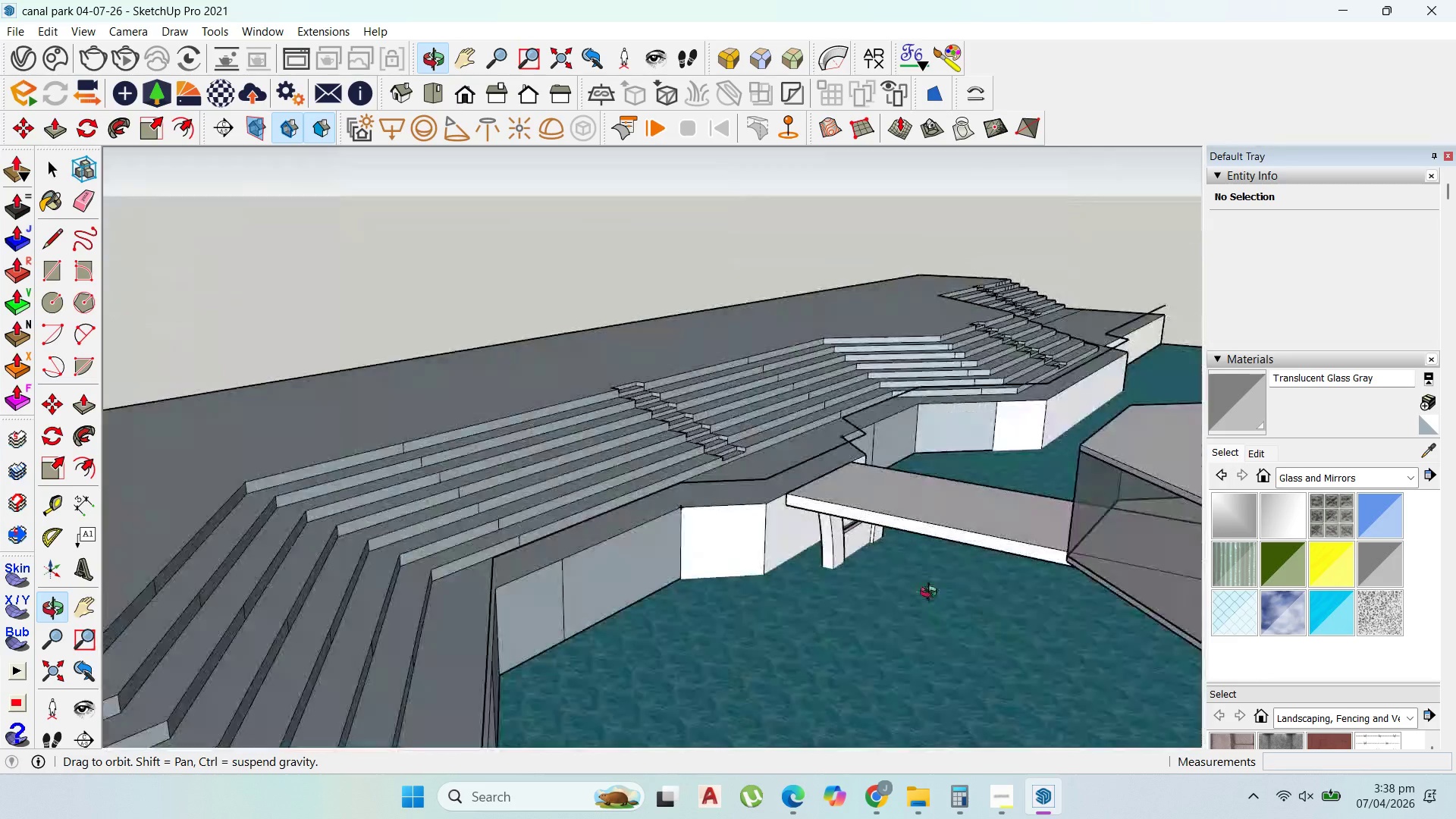 
scroll: coordinate [631, 502], scroll_direction: up, amount: 6.0
 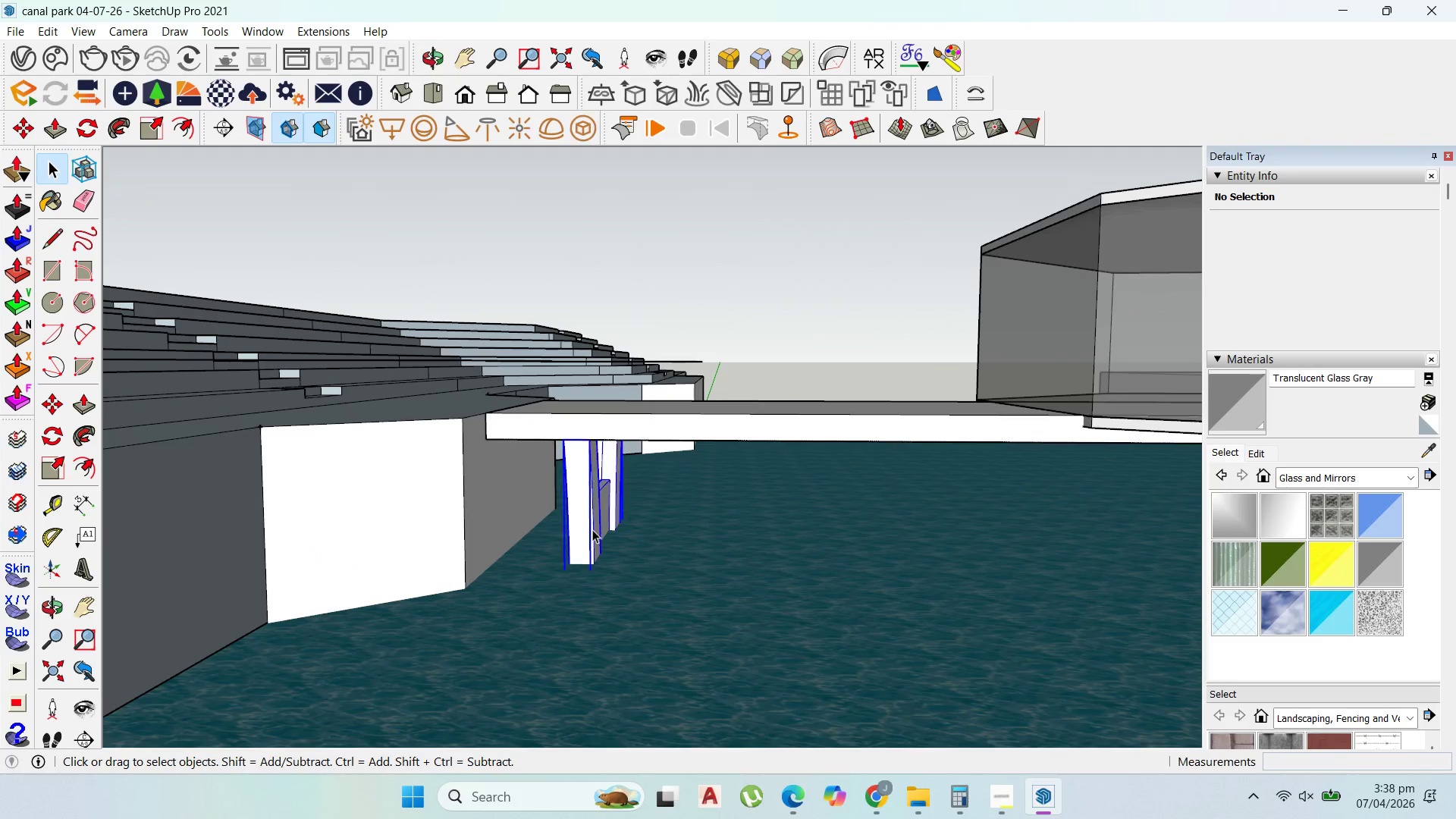 
scroll: coordinate [594, 532], scroll_direction: down, amount: 4.0
 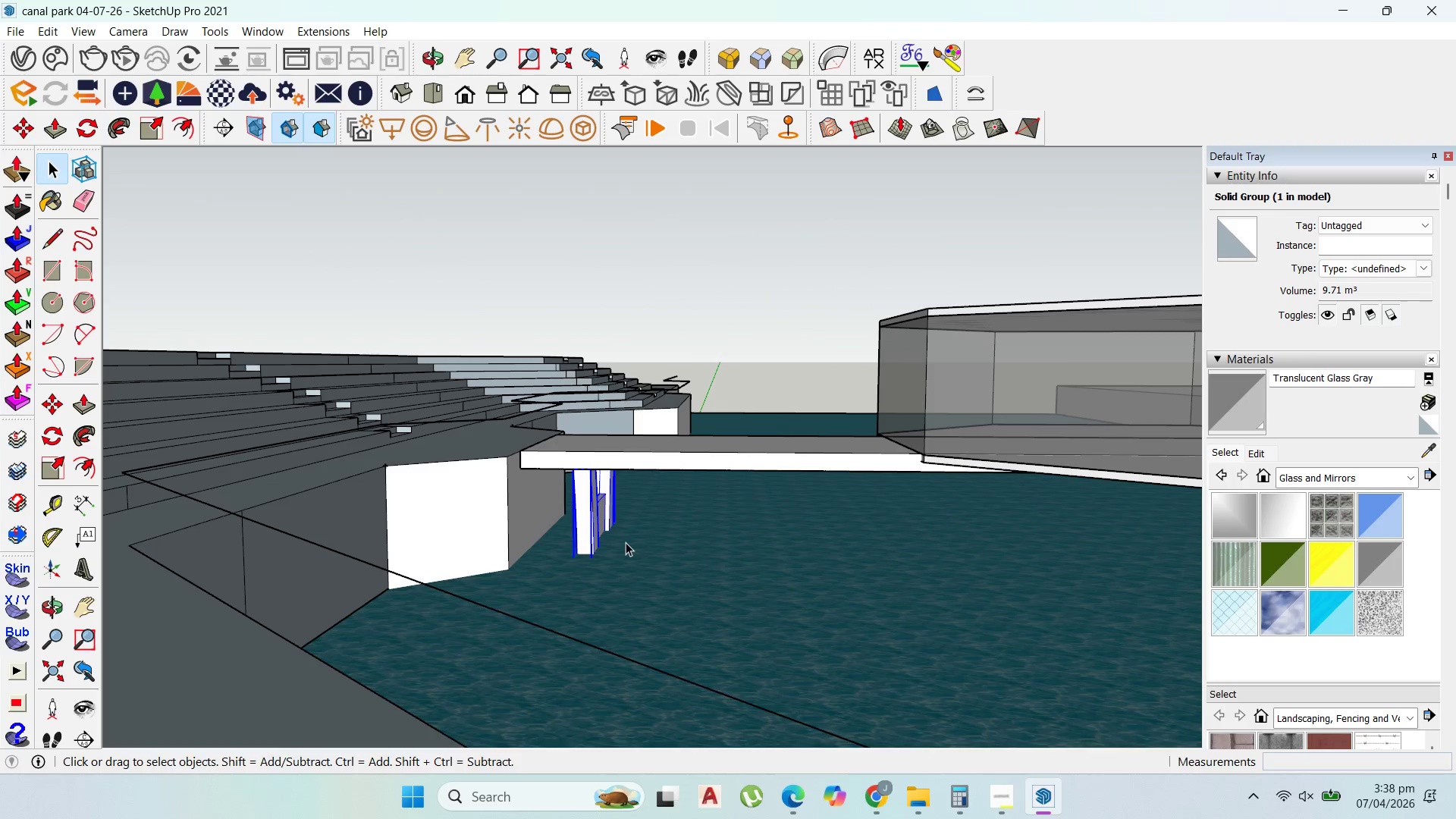 
key(M)
 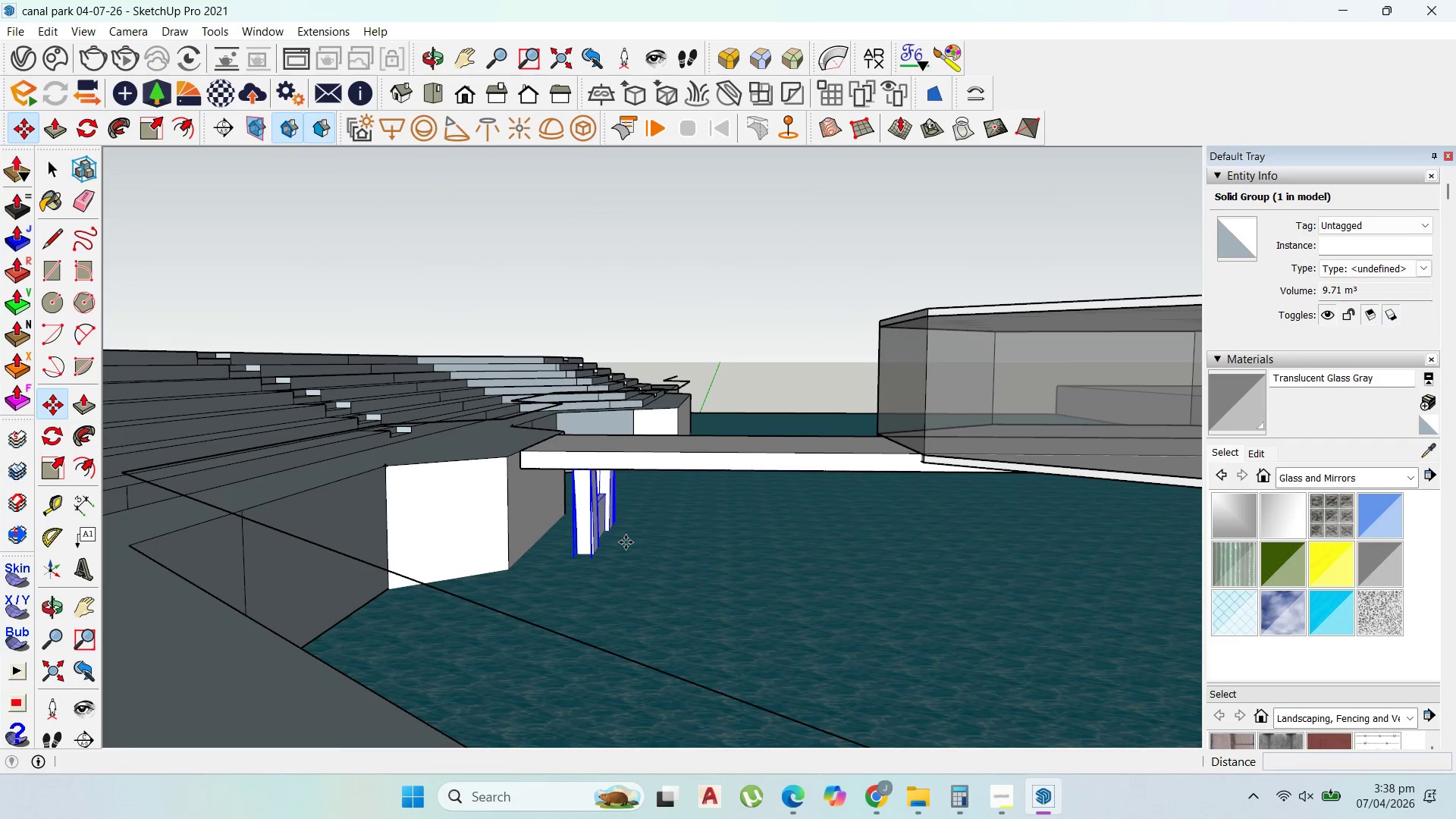 
left_click([626, 542])
 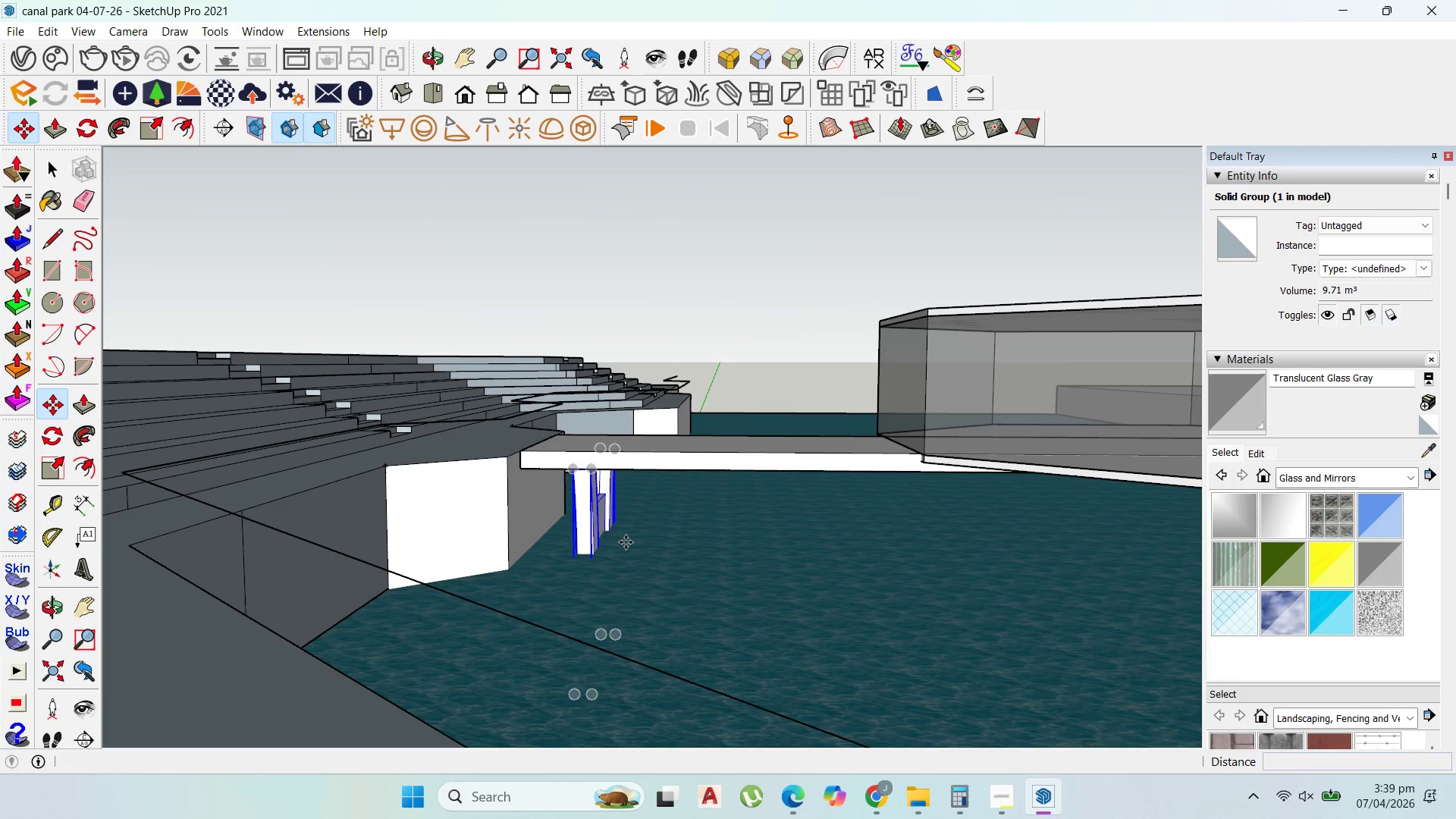 
key(Control+ControlLeft)
 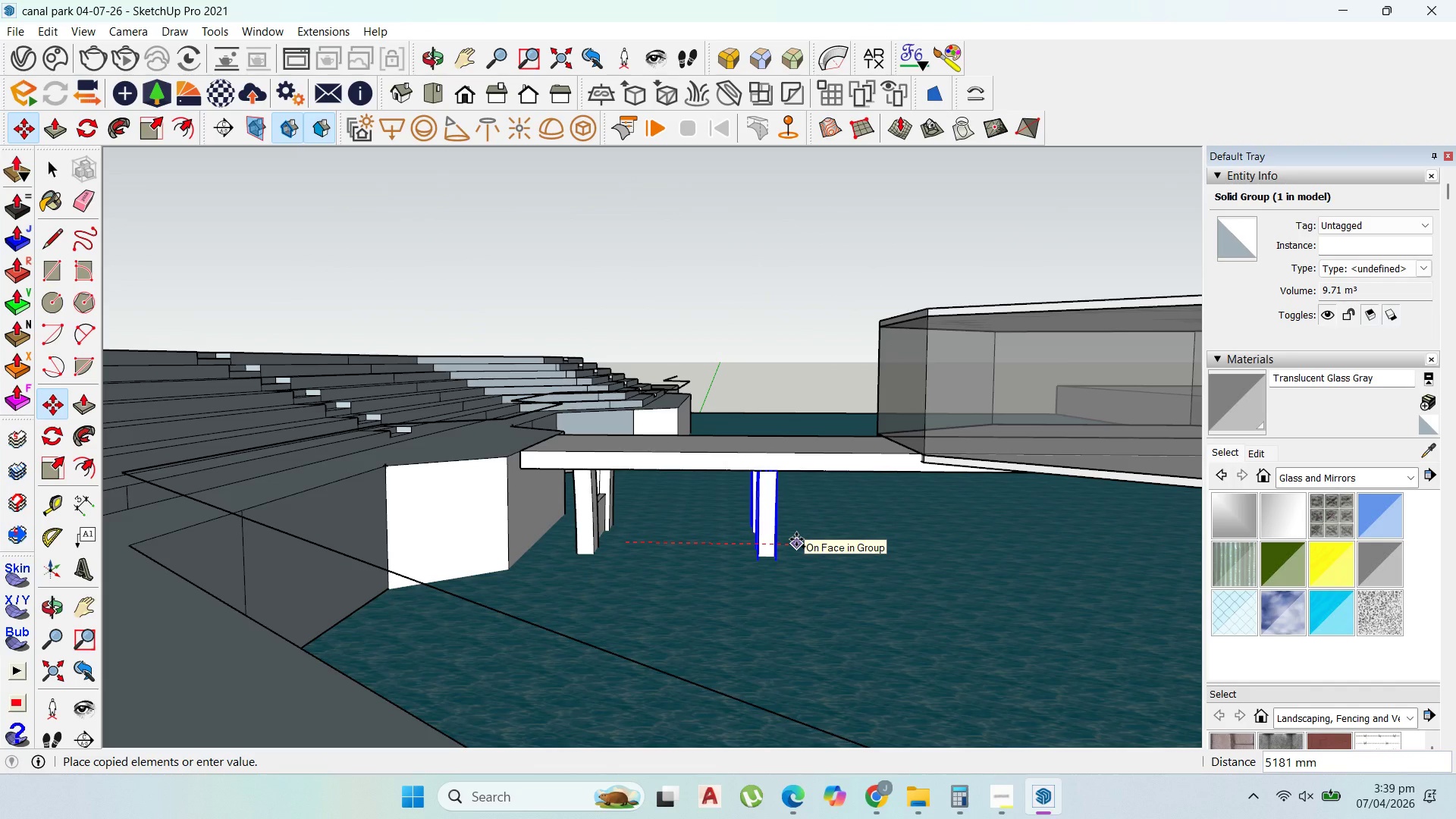 
wait(5.44)
 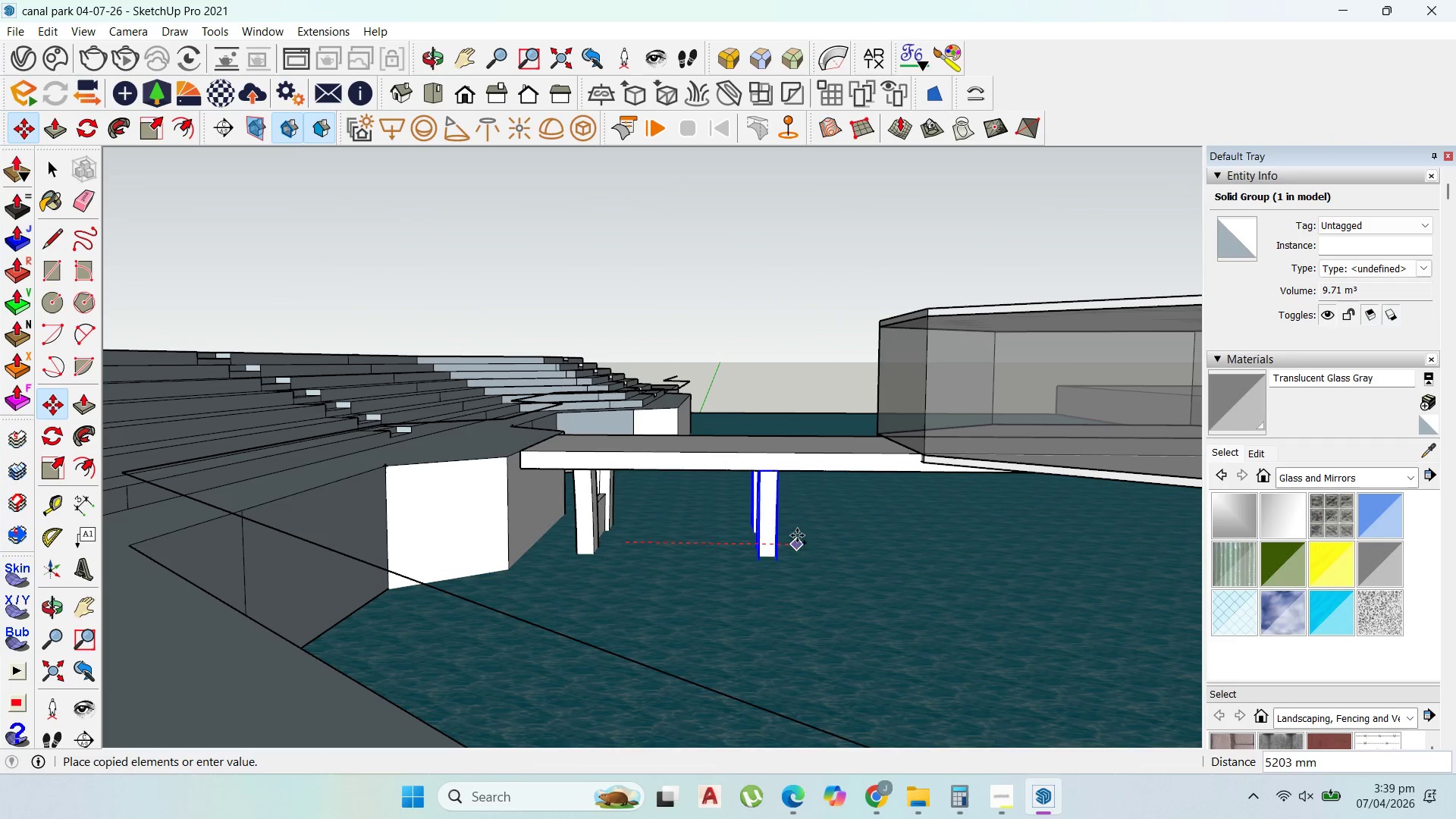 
type(6000)
 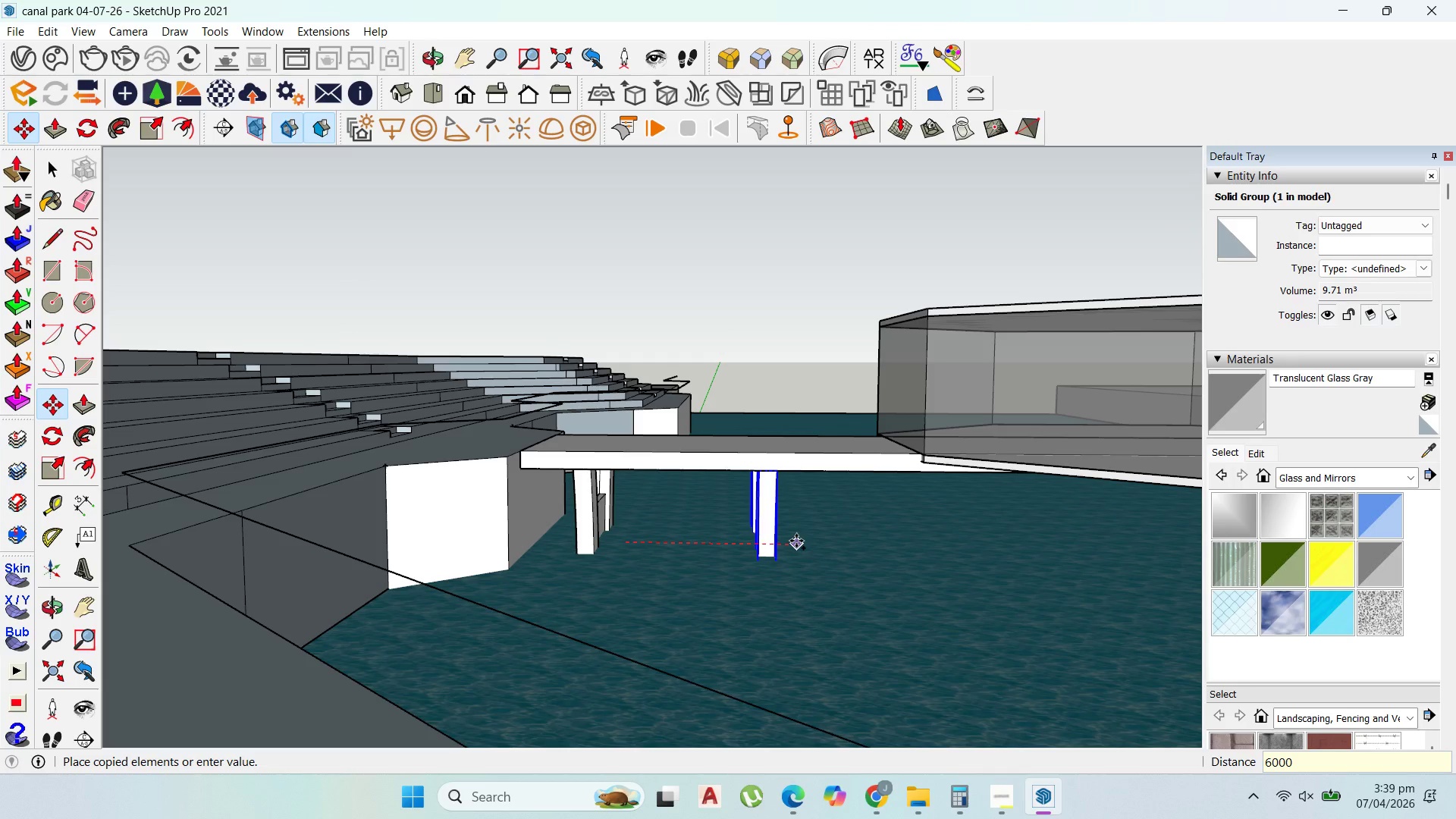 
key(Enter)
 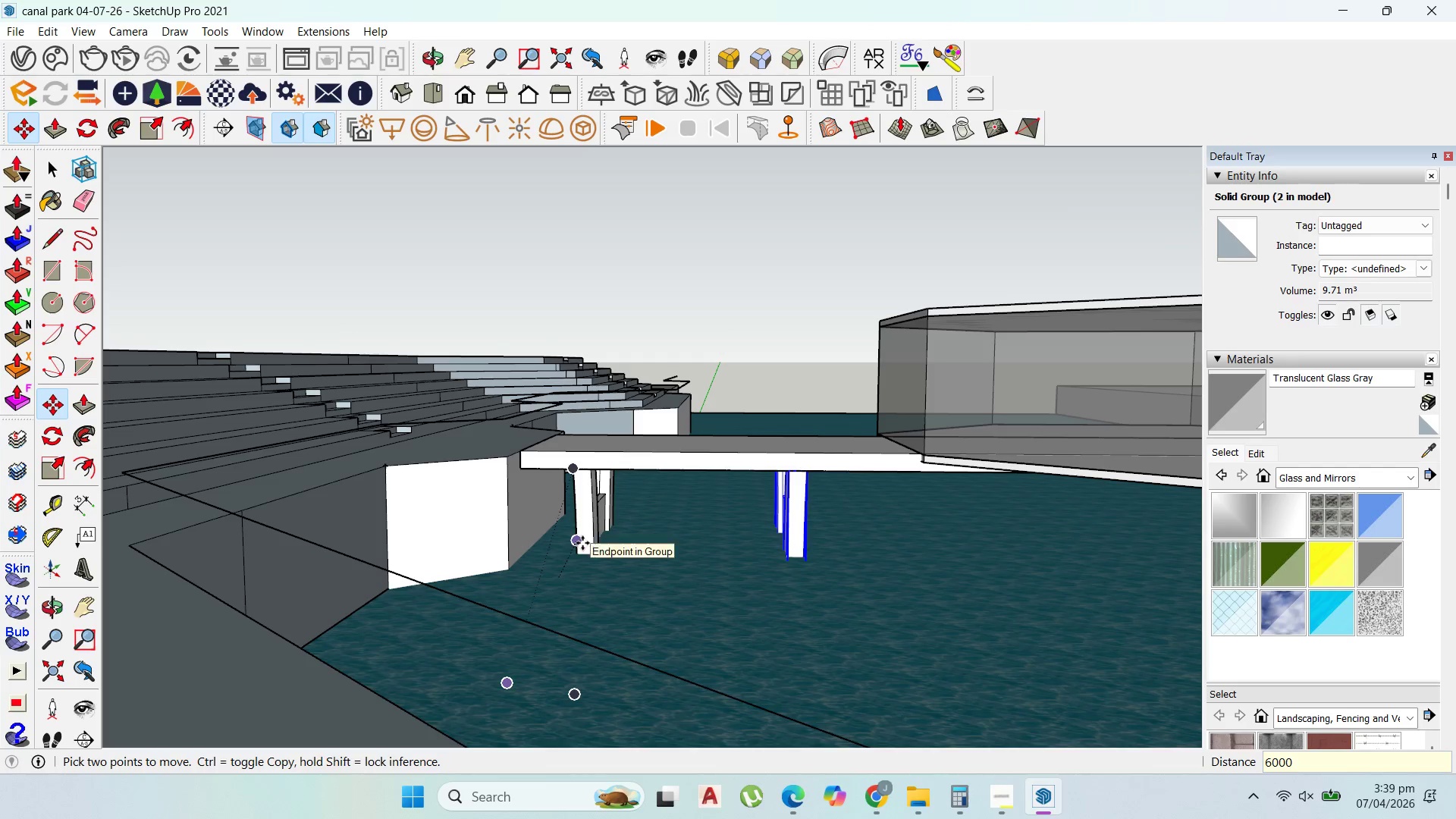 
left_click([585, 544])
 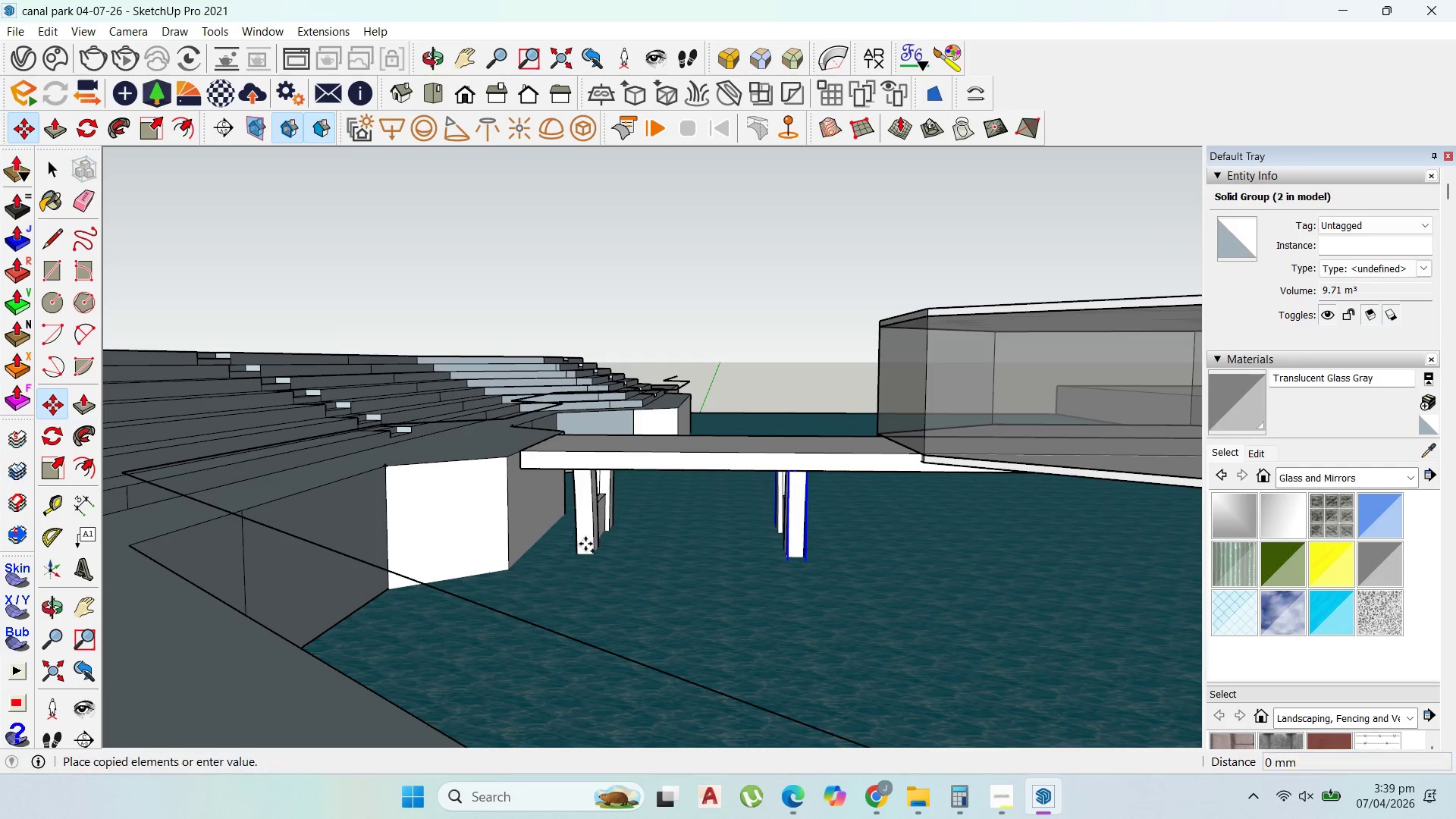 
key(Control+ControlLeft)
 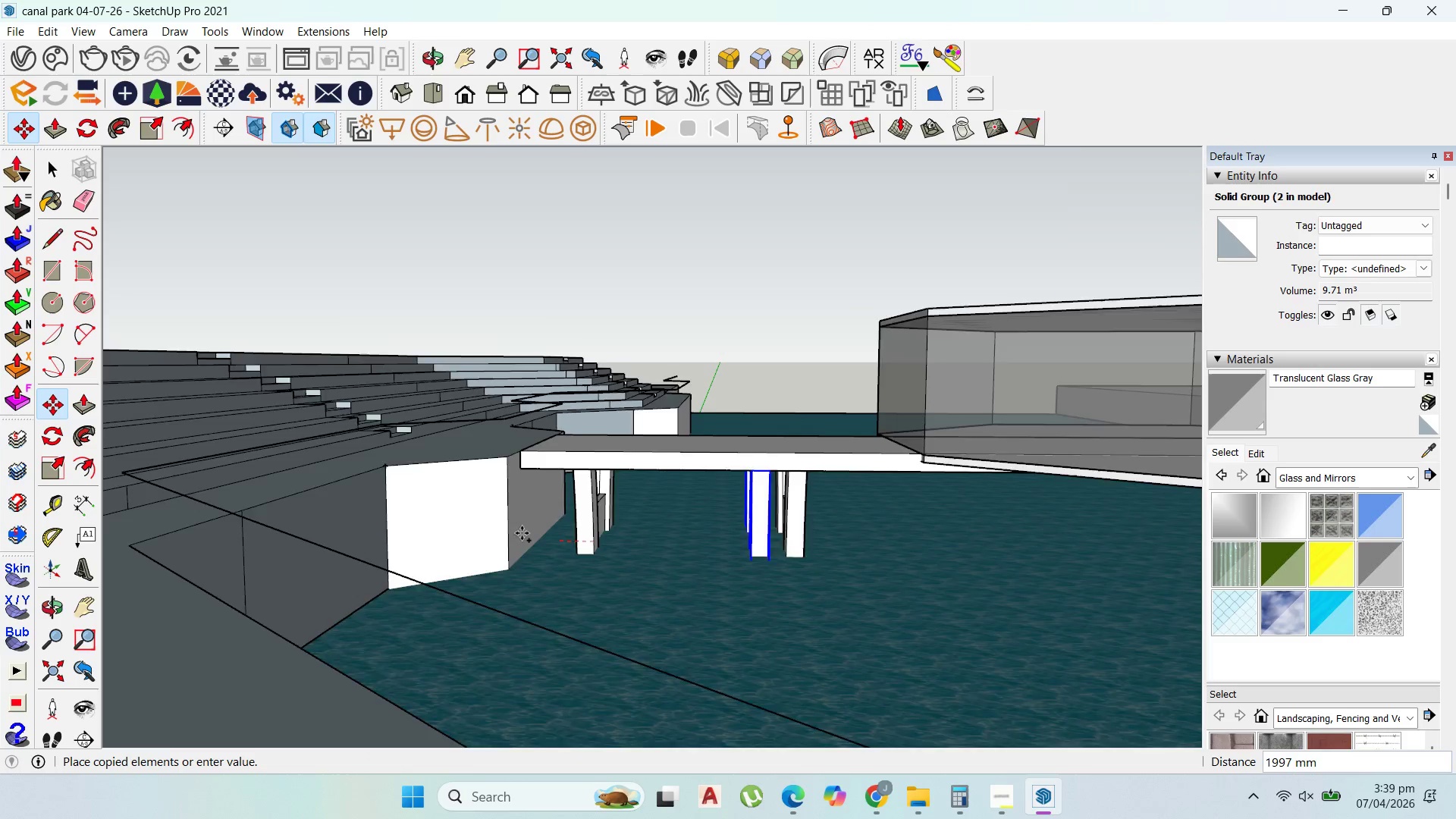 
scroll: coordinate [625, 529], scroll_direction: down, amount: 9.0
 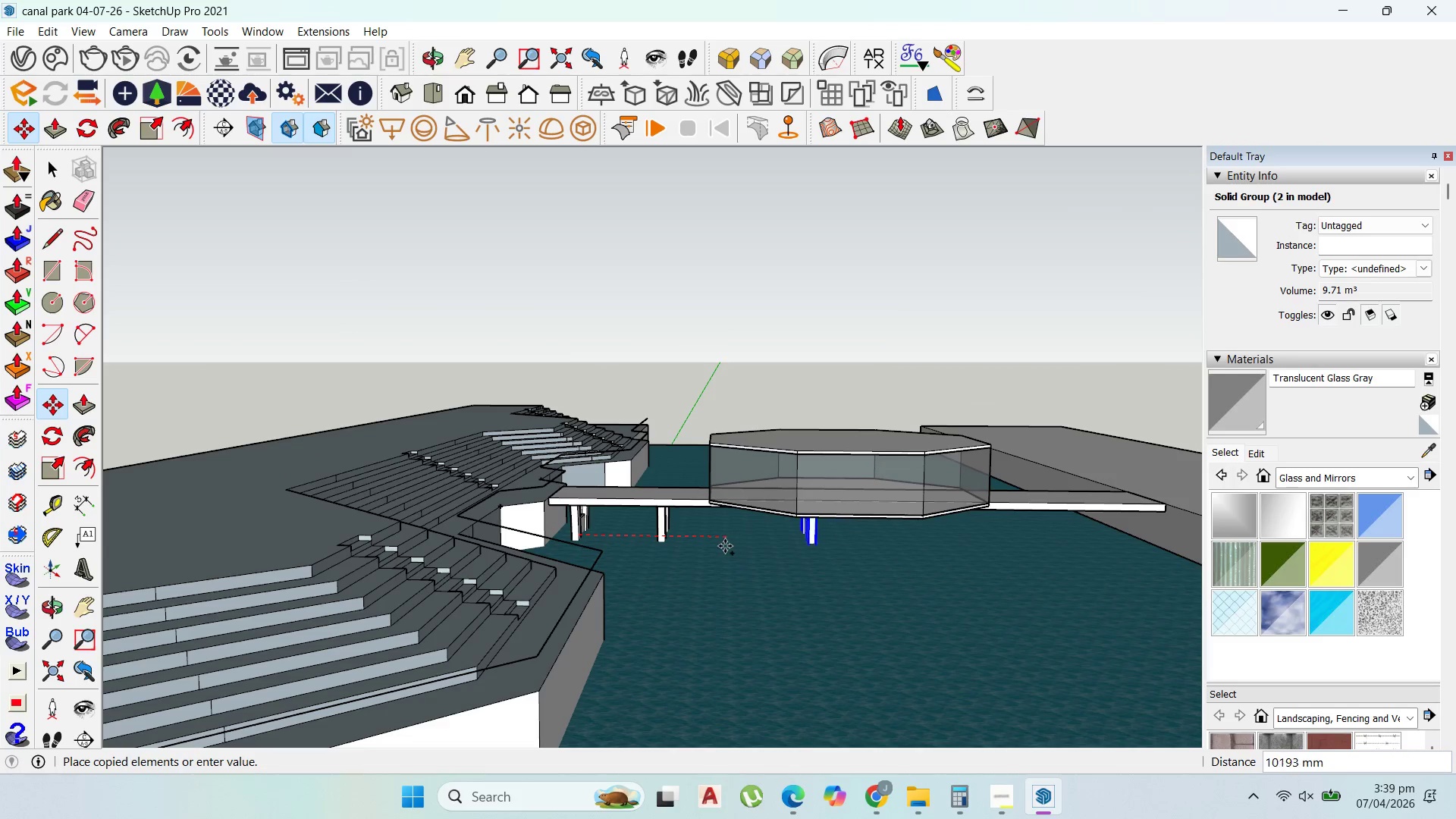 
scroll: coordinate [701, 547], scroll_direction: up, amount: 3.0
 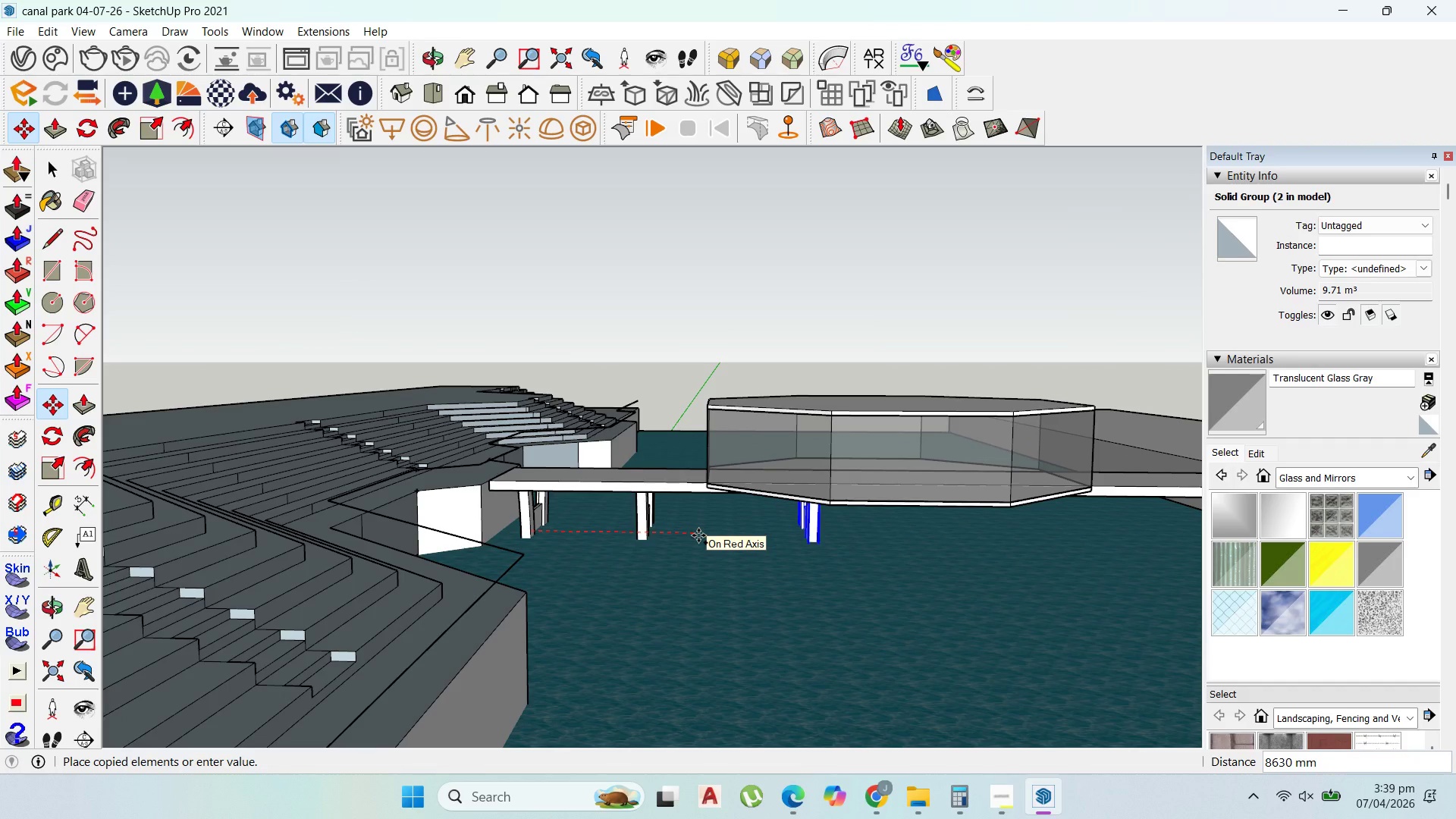 
type(6000)
 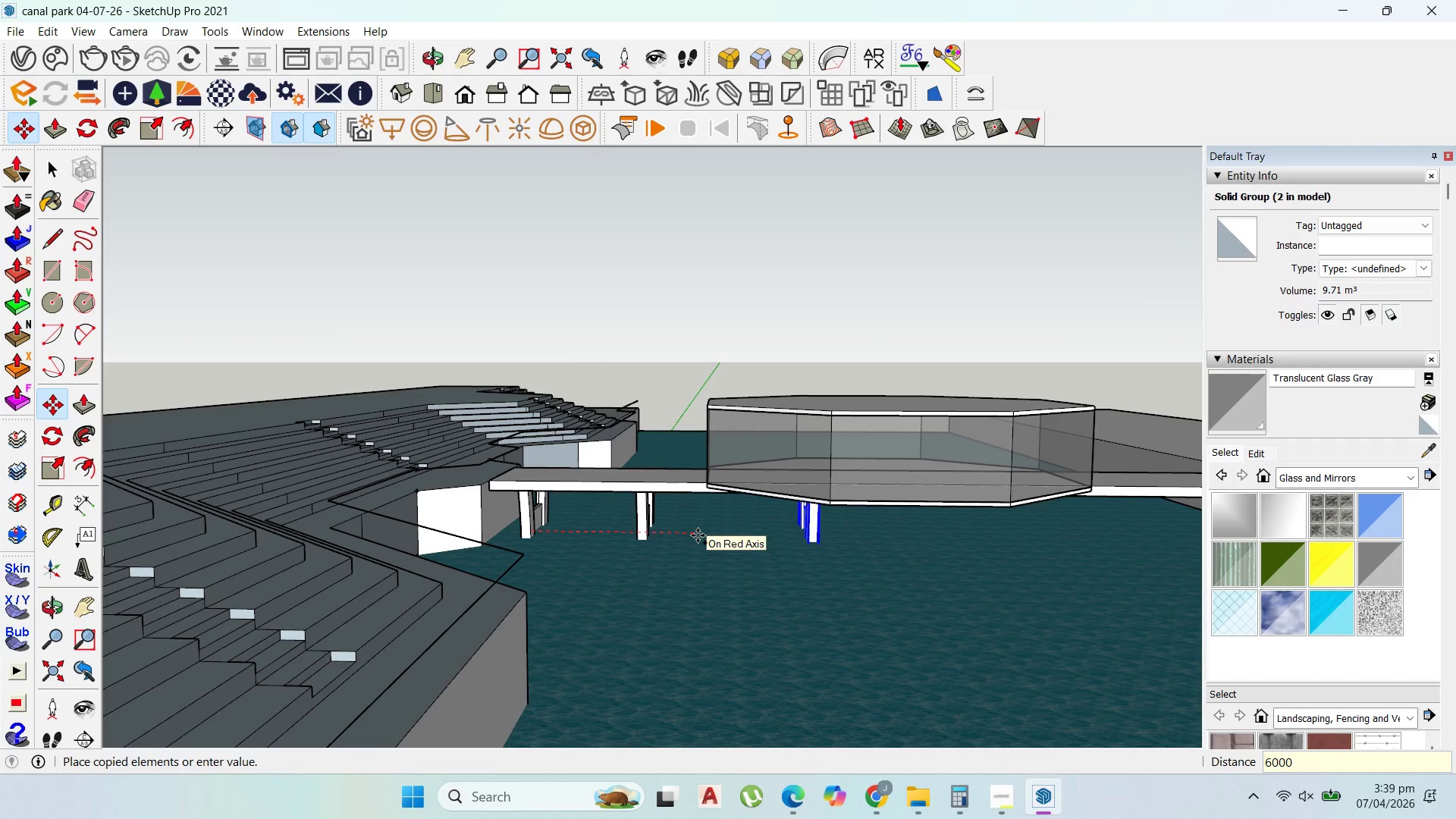 
key(Enter)
 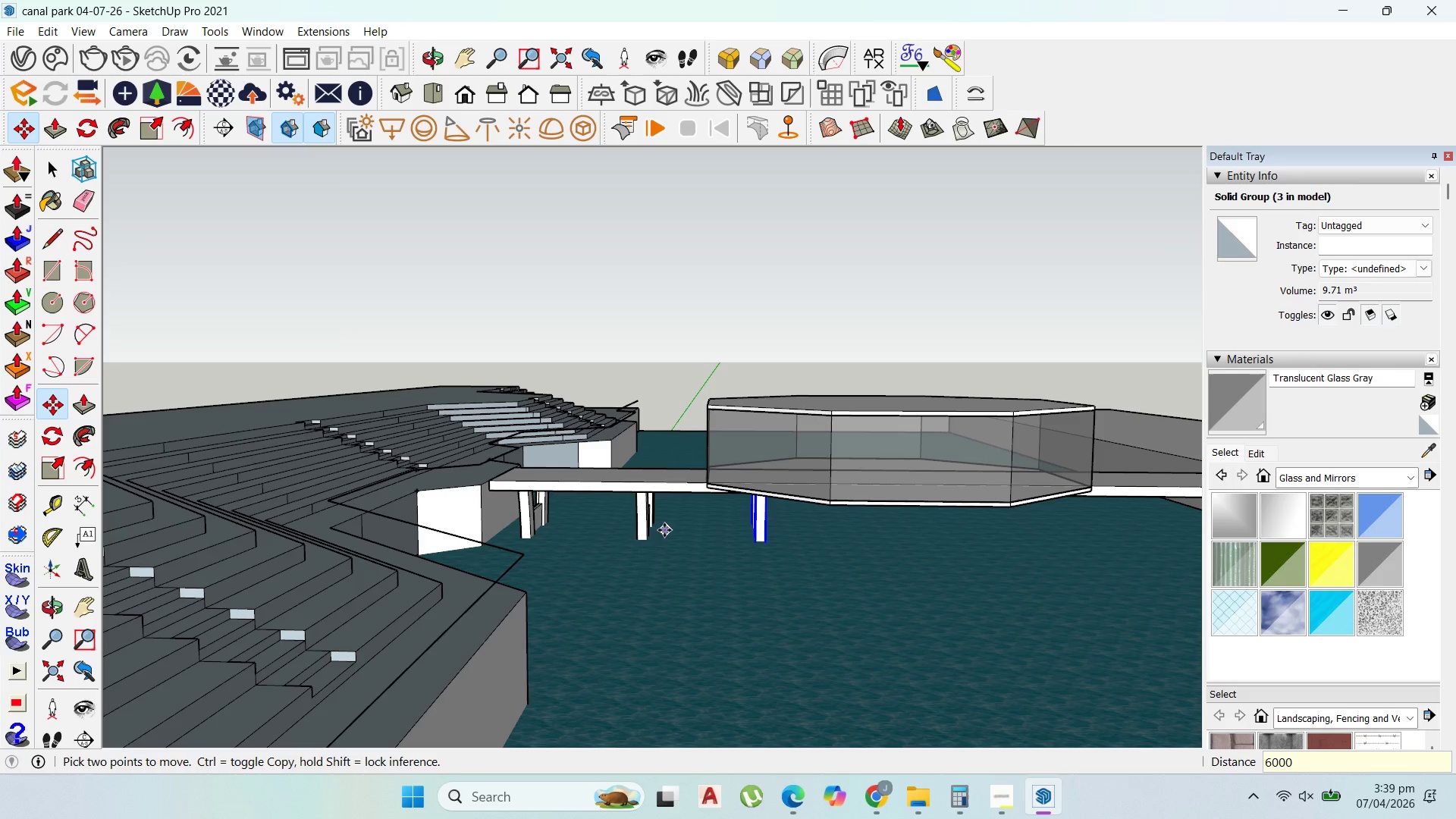 
left_click([645, 532])
 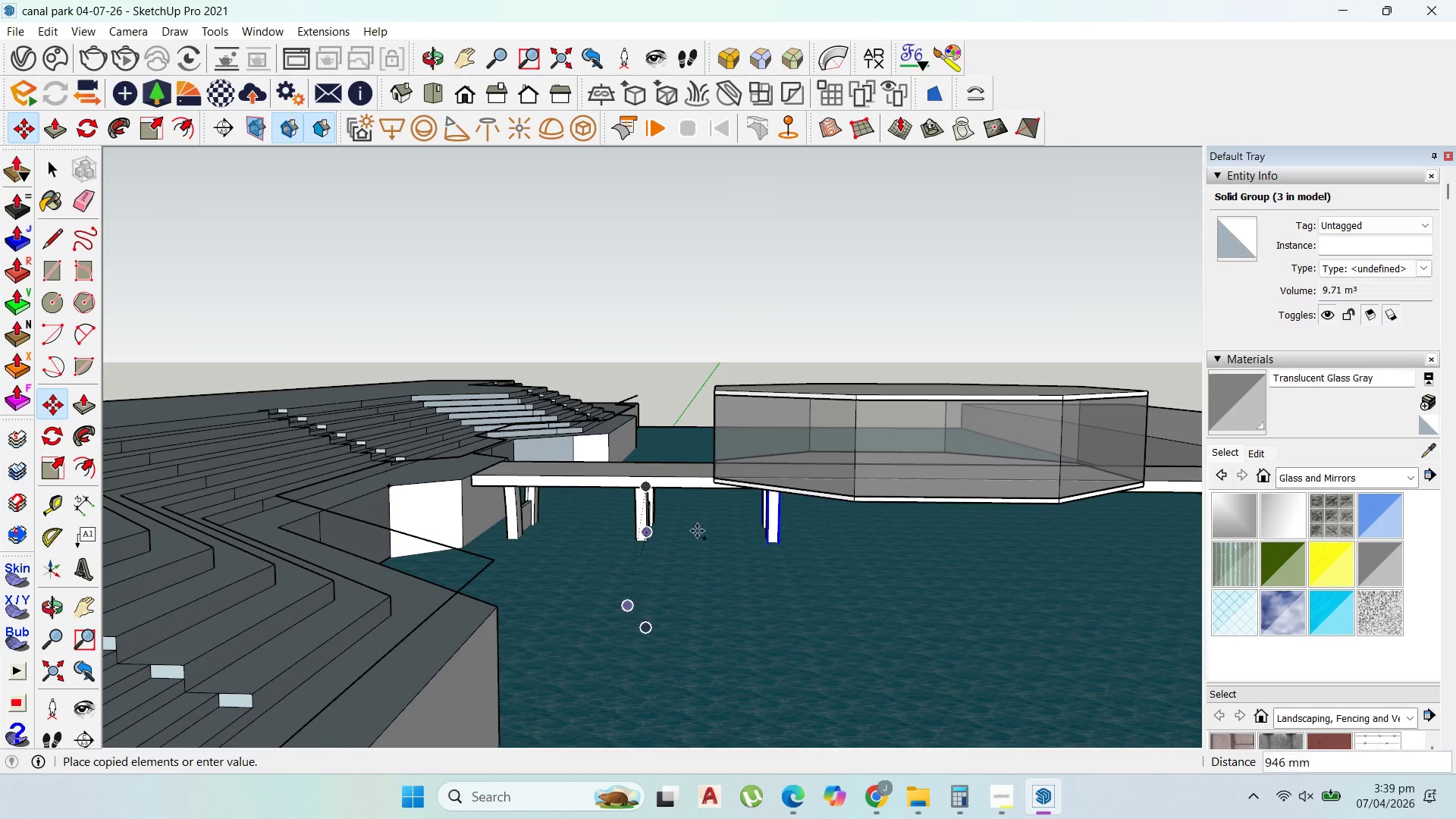 
key(Control+ControlLeft)
 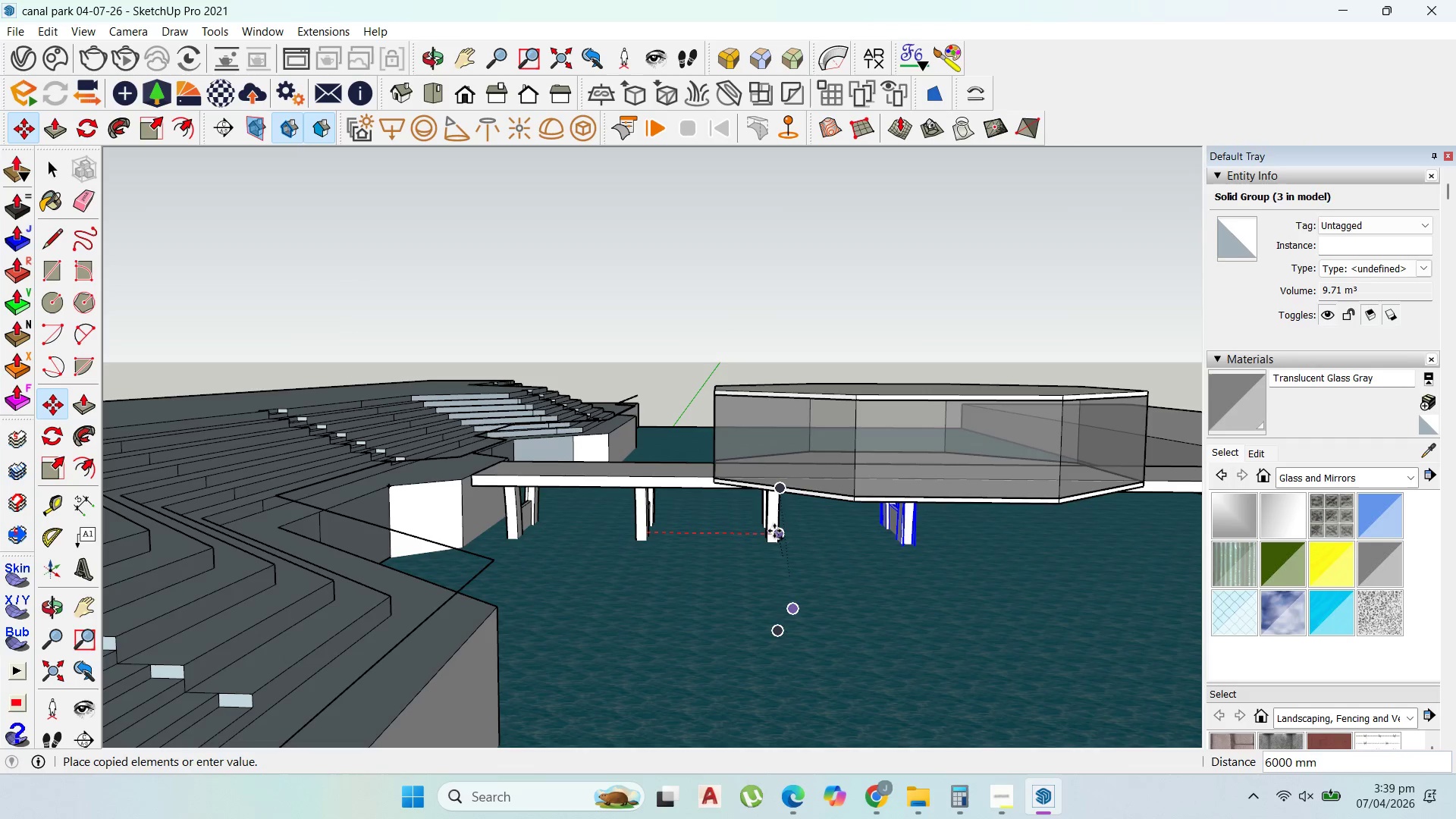 
scroll: coordinate [648, 532], scroll_direction: up, amount: 1.0
 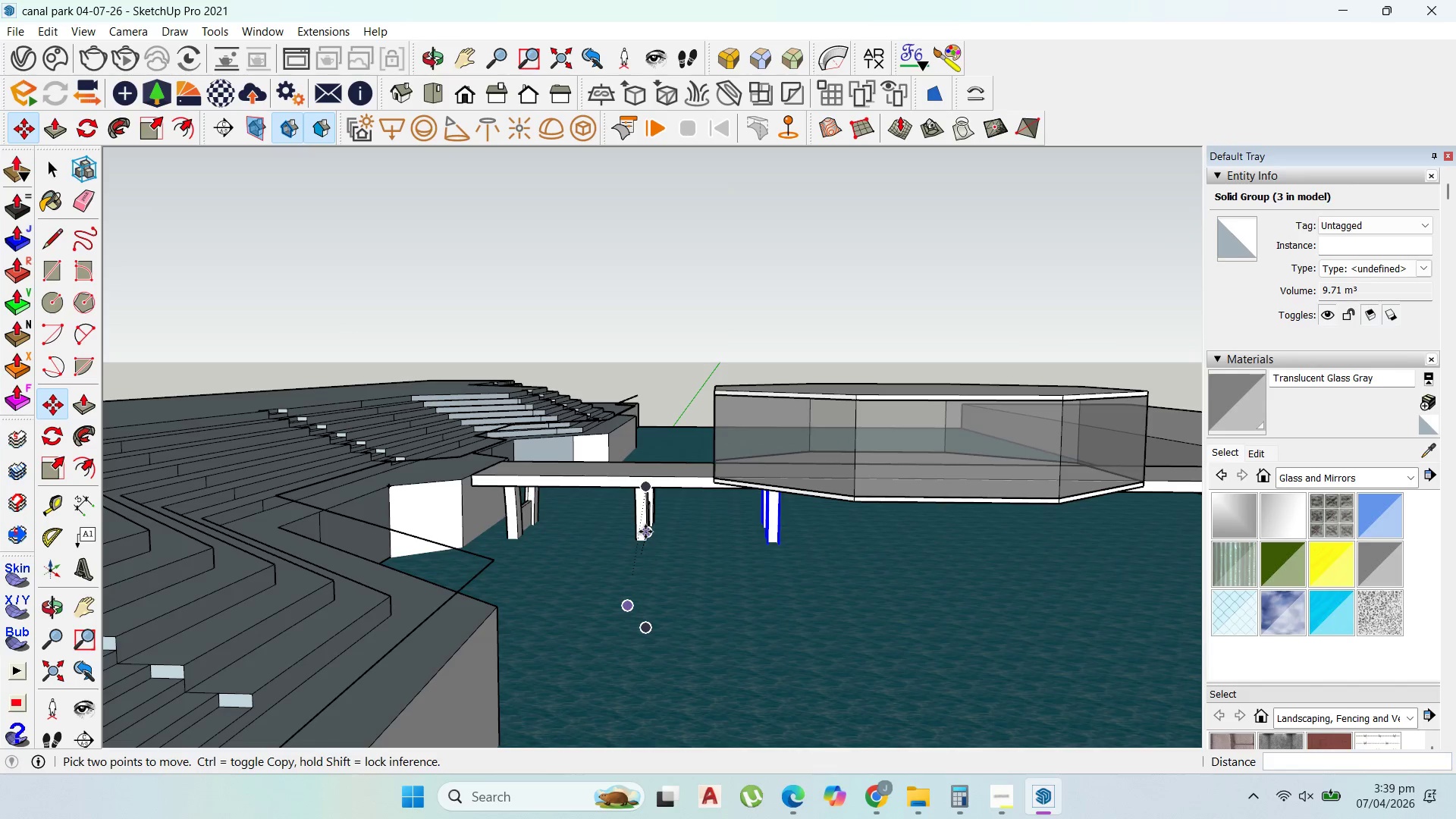 
left_click([774, 531])
 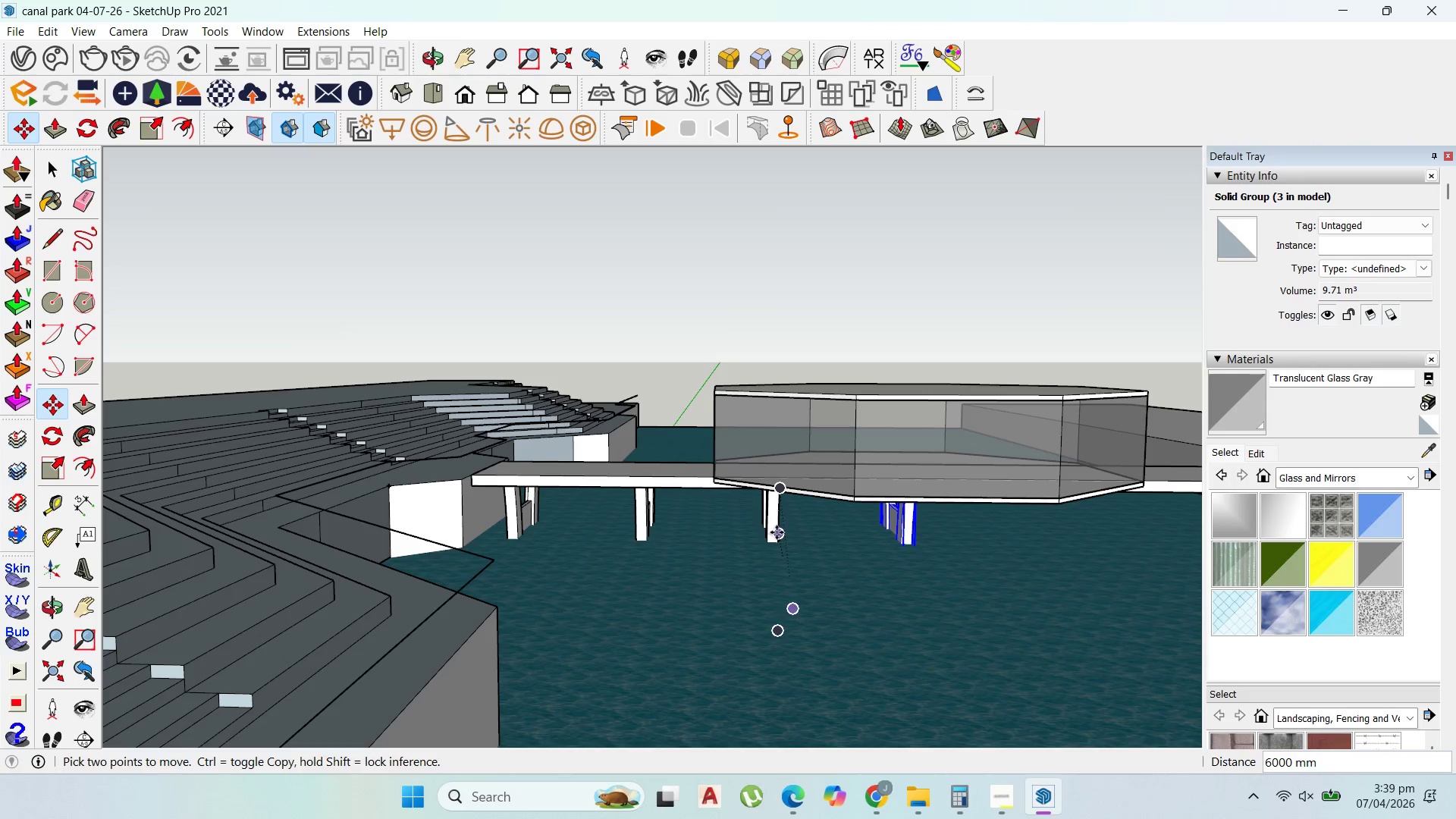 
left_click([777, 532])
 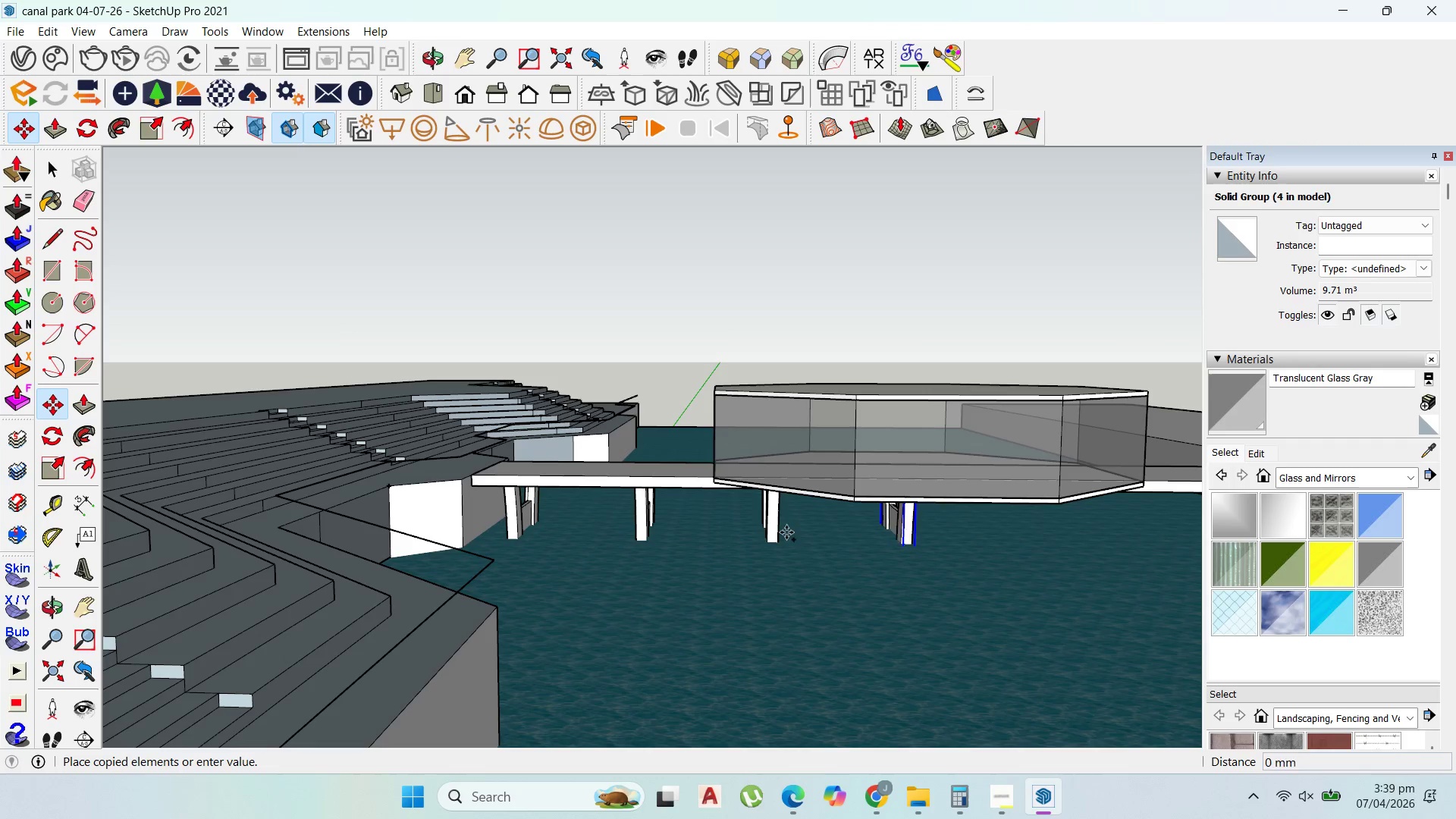 
key(Control+ControlLeft)
 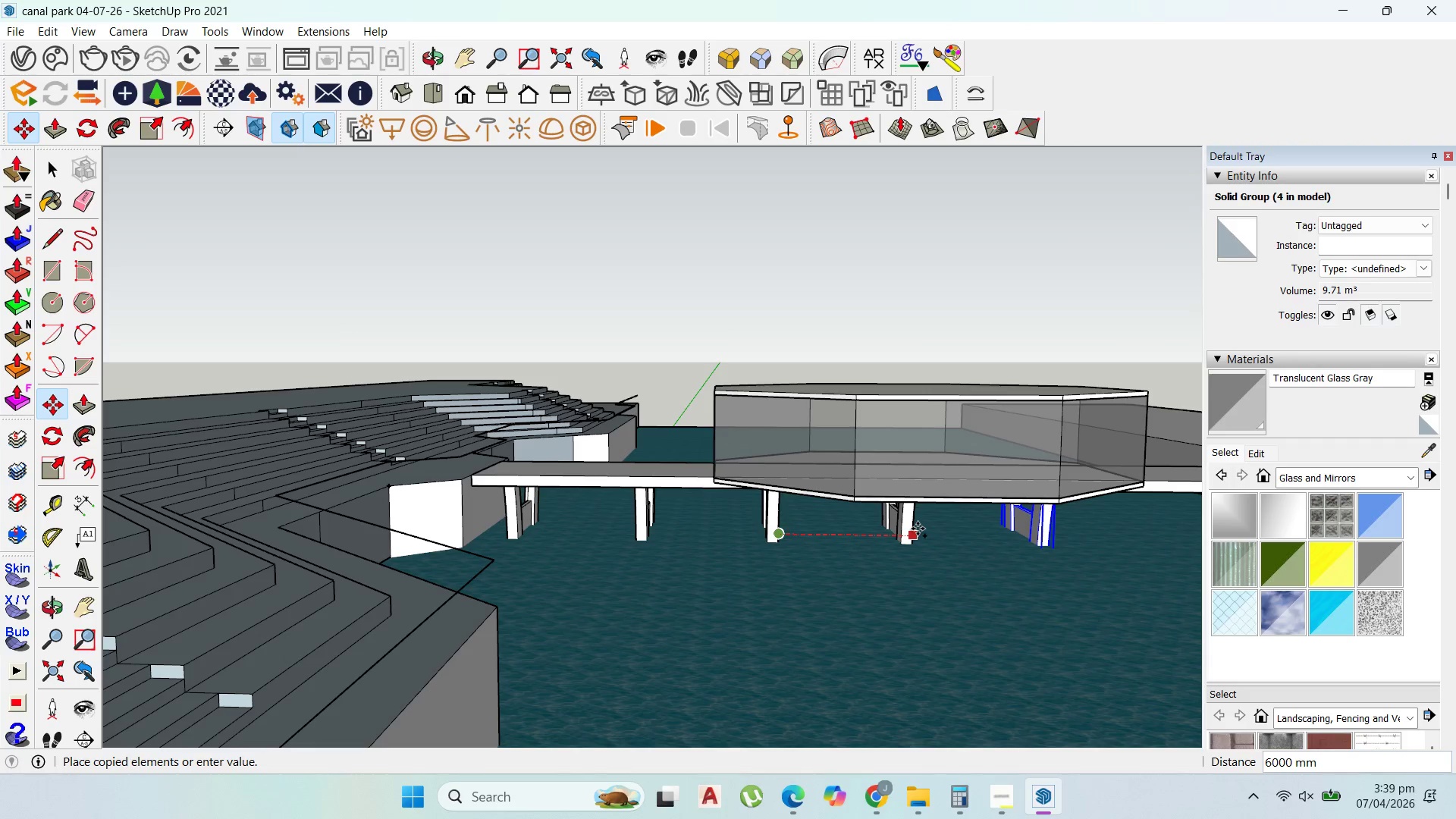 
left_click([918, 529])
 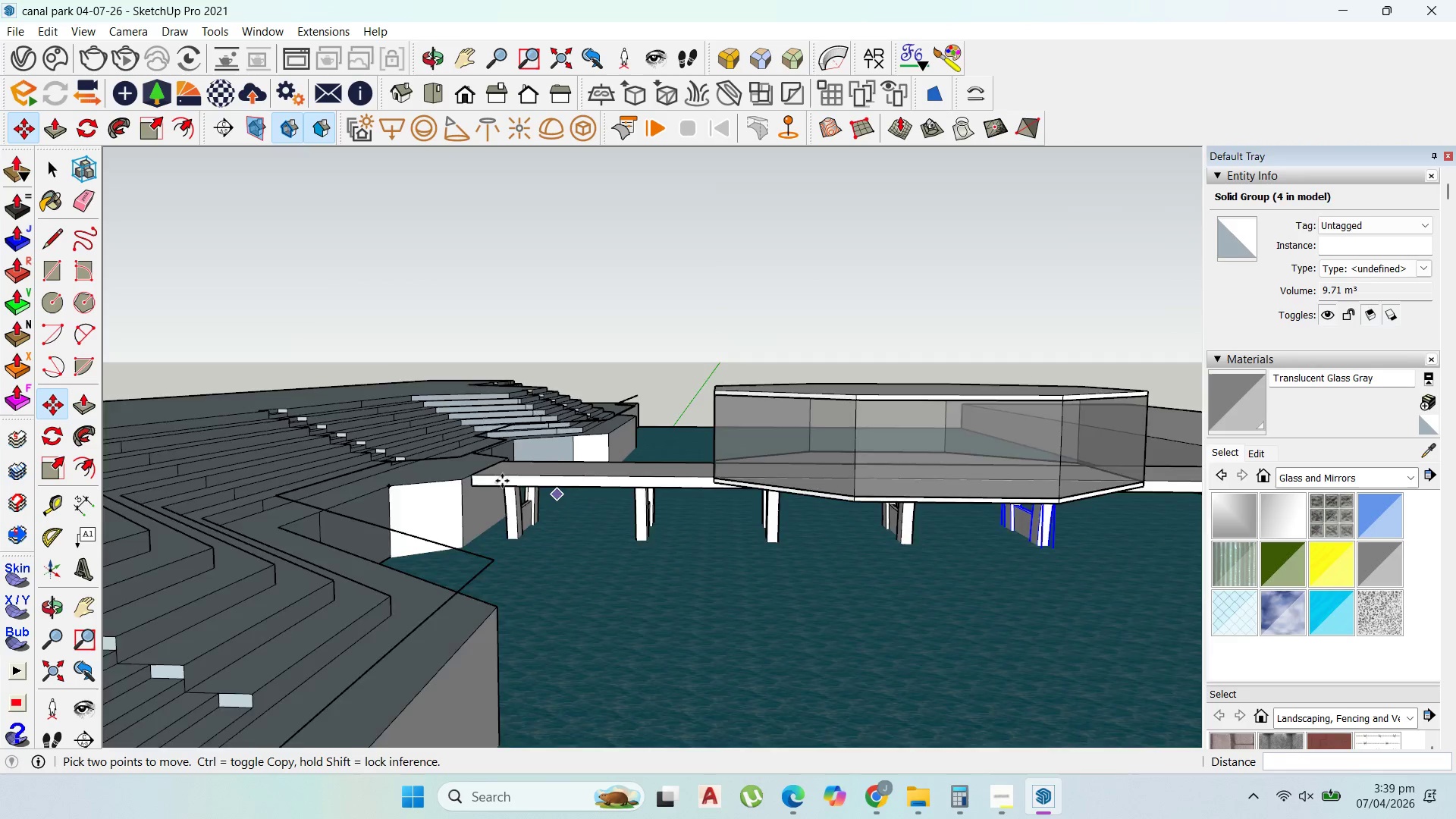 
scroll: coordinate [693, 504], scroll_direction: down, amount: 2.0
 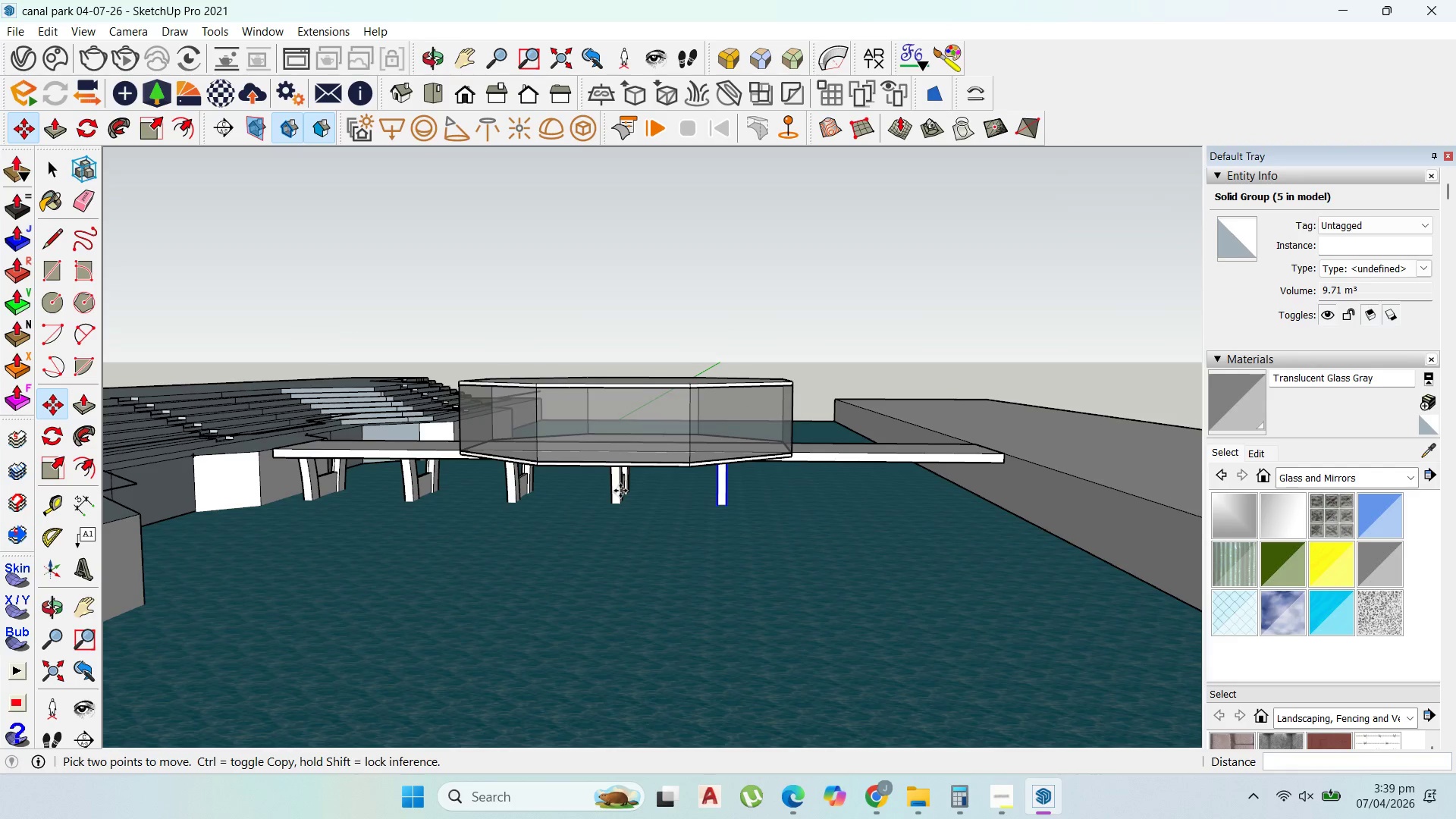 
left_click([620, 491])
 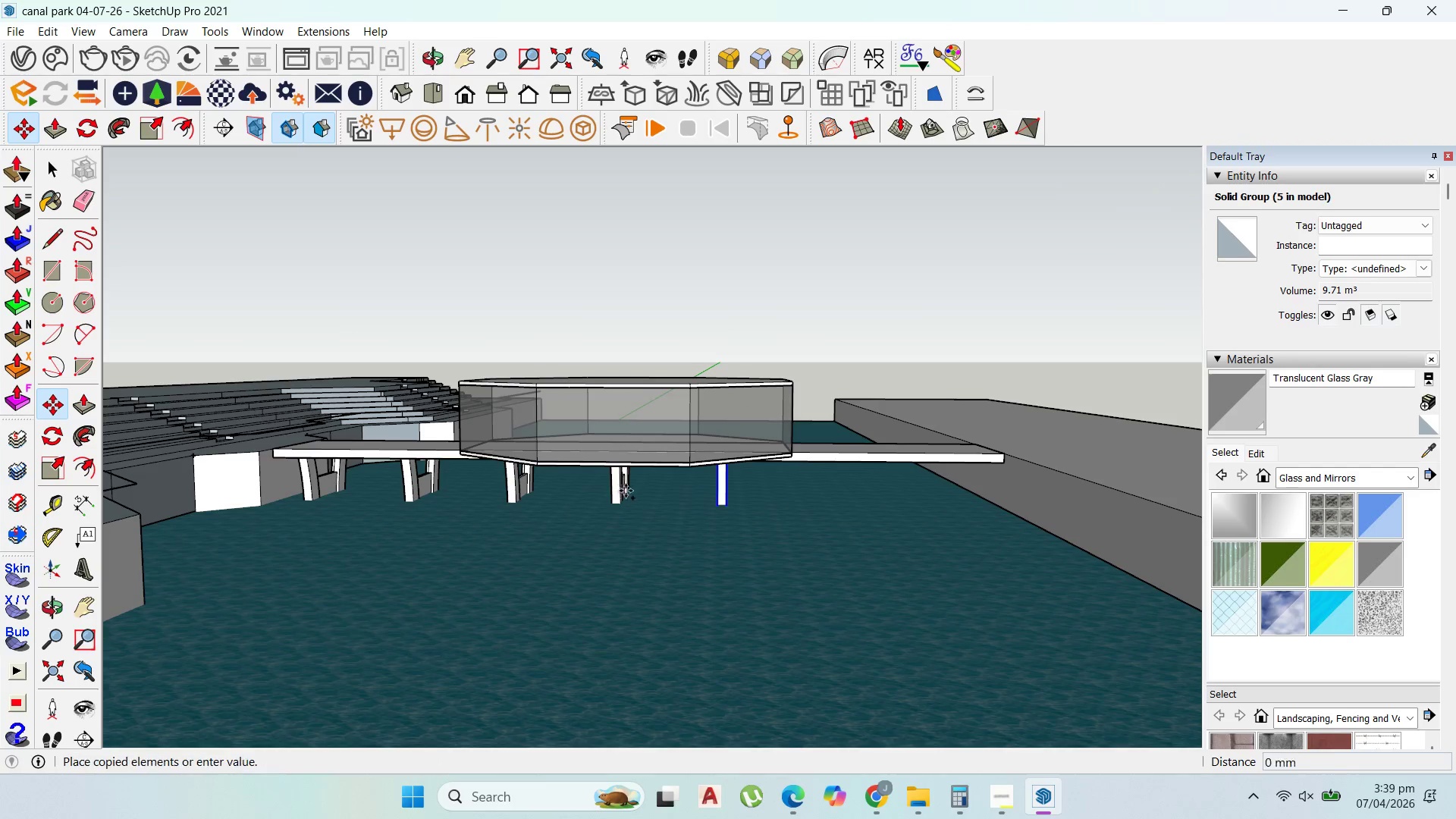 
key(Control+ControlLeft)
 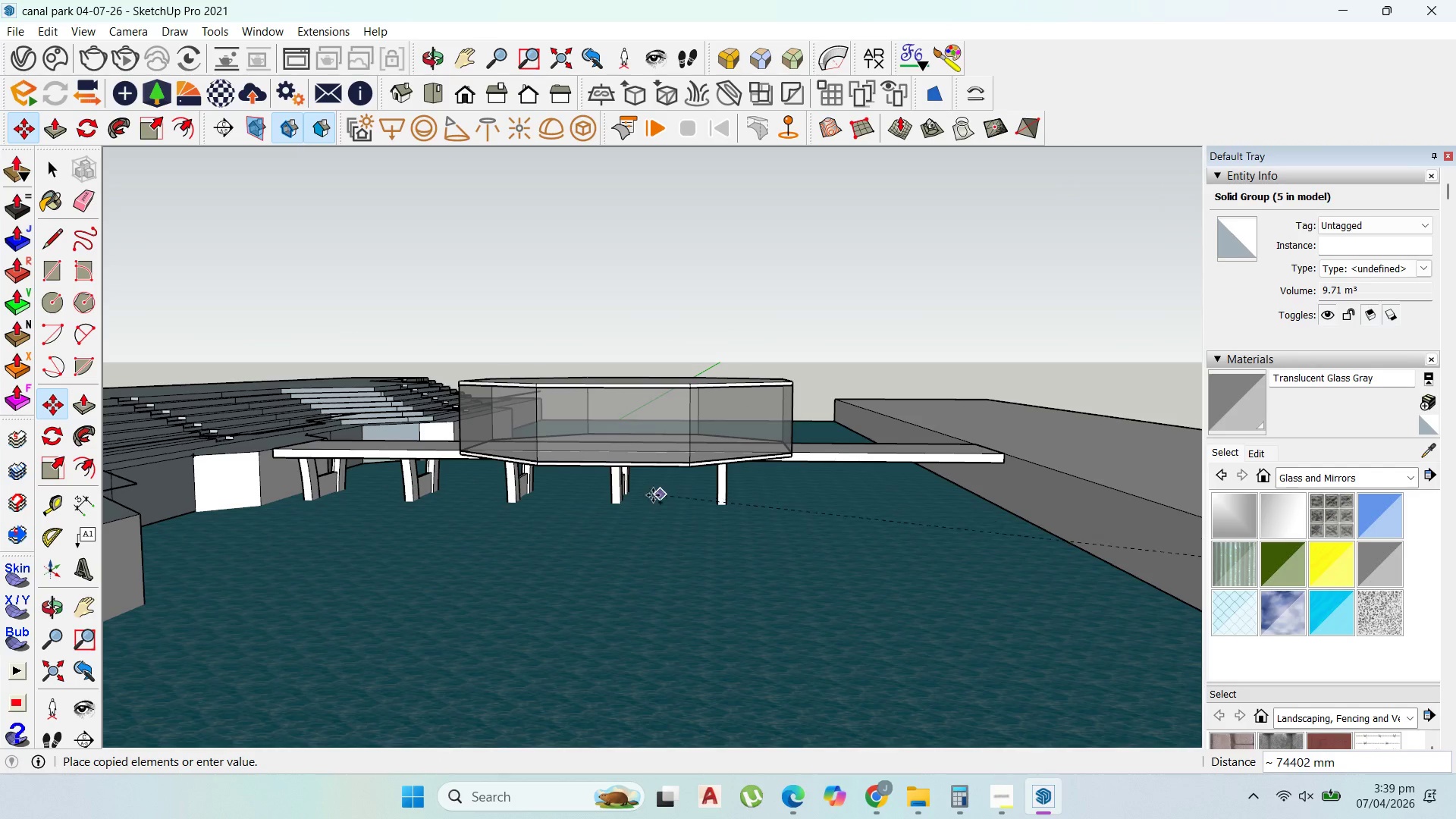 
key(Escape)
 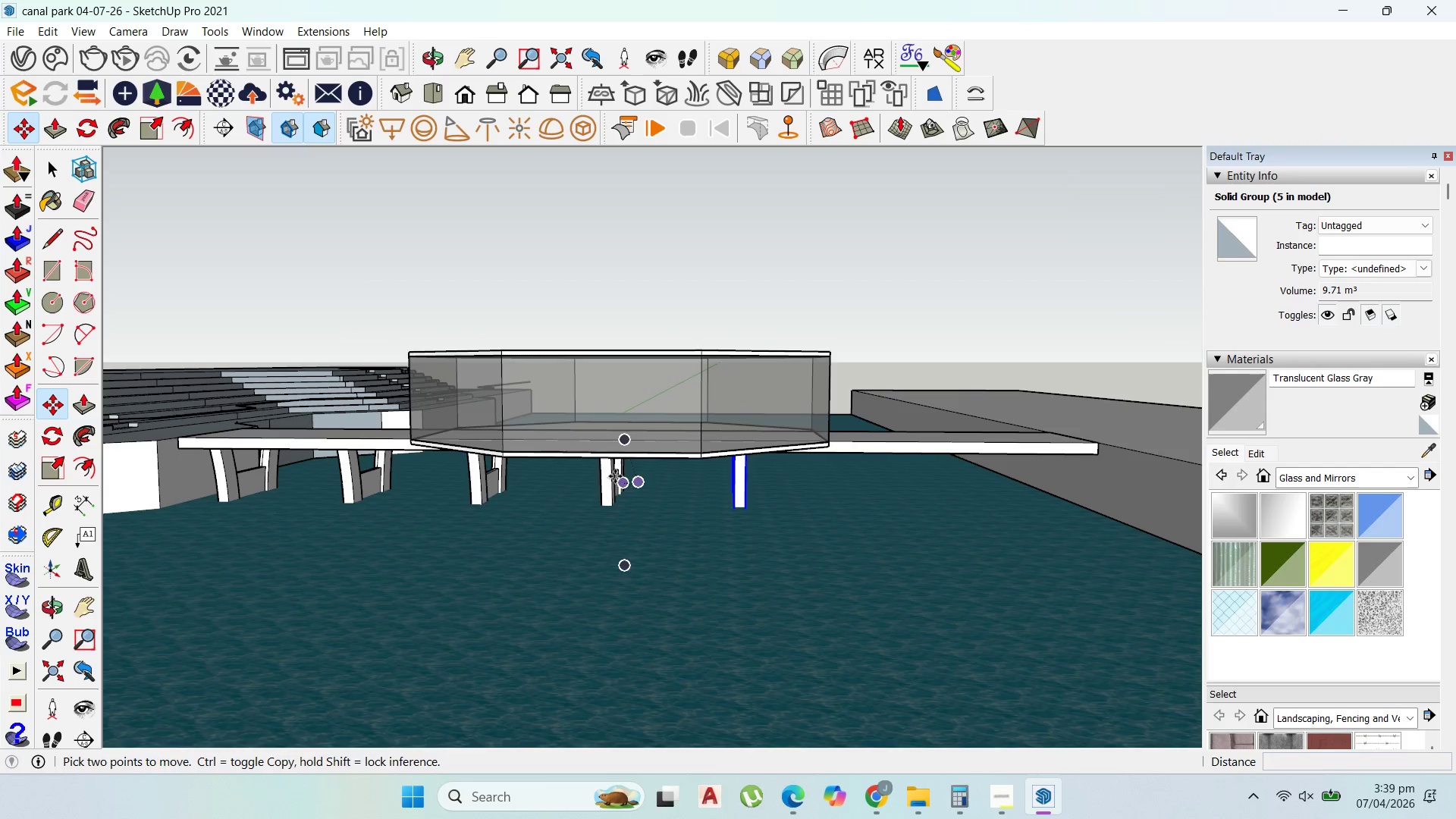 
scroll: coordinate [613, 487], scroll_direction: up, amount: 5.0
 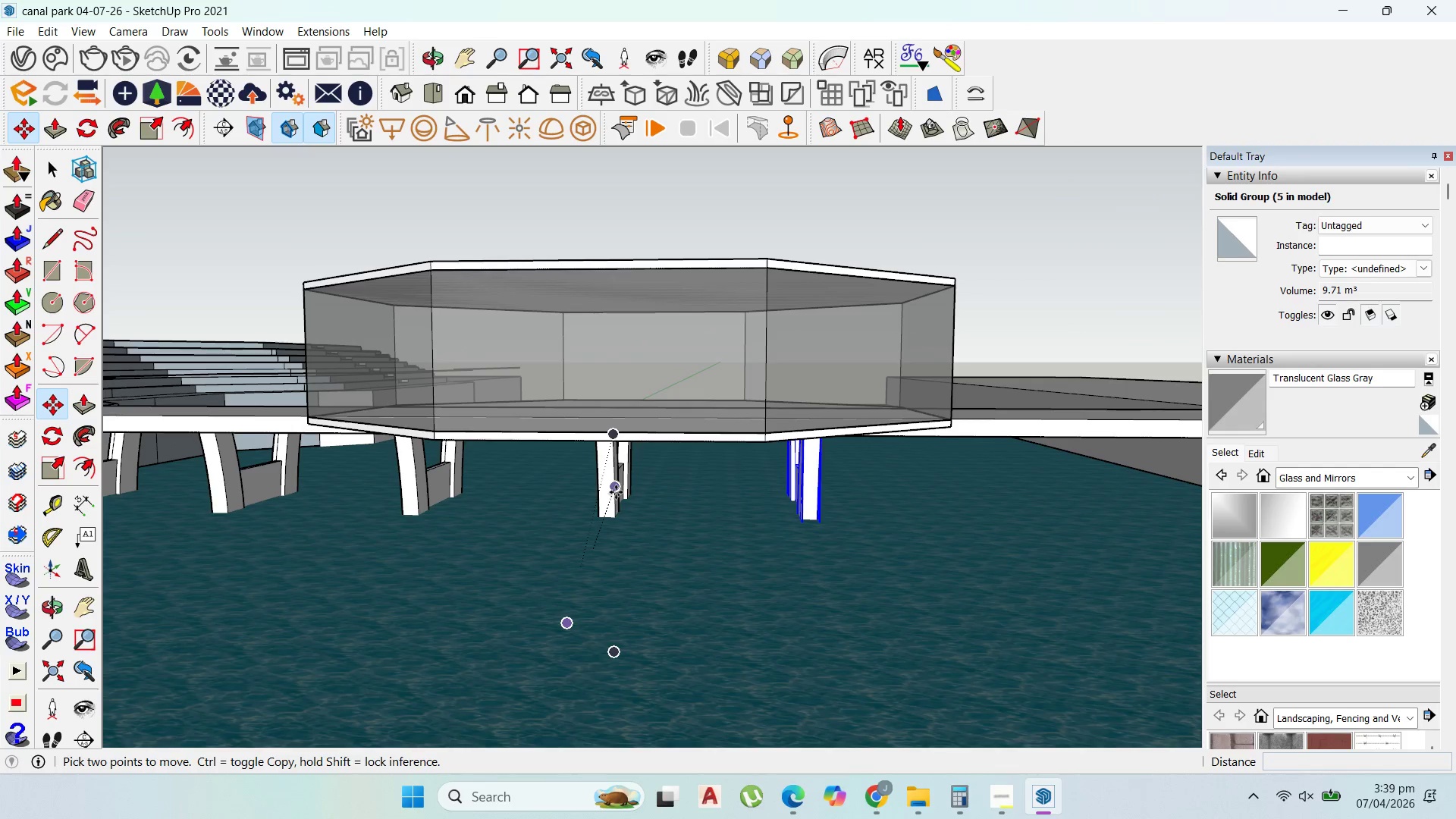 
left_click([616, 492])
 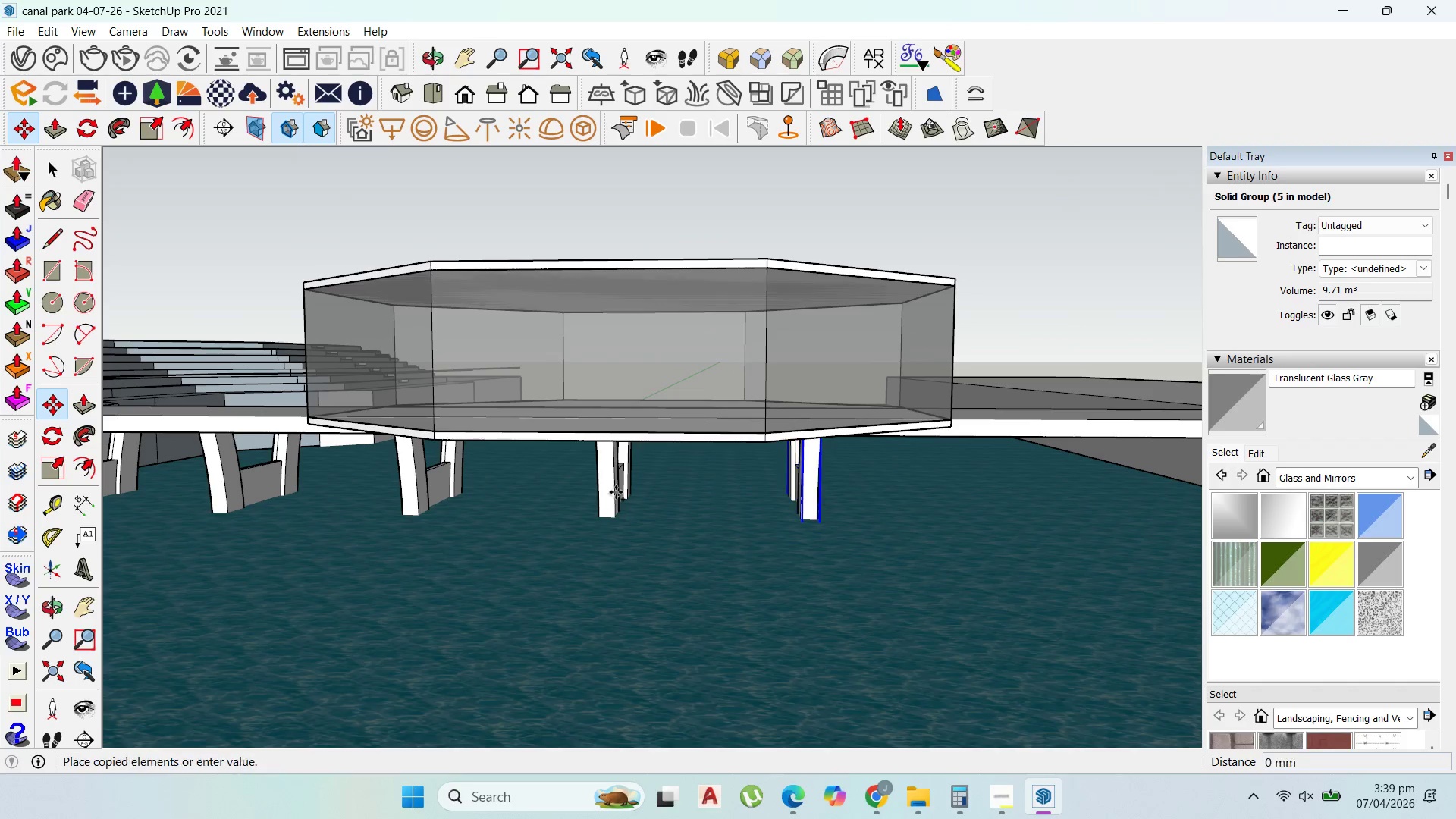 
key(Control+ControlLeft)
 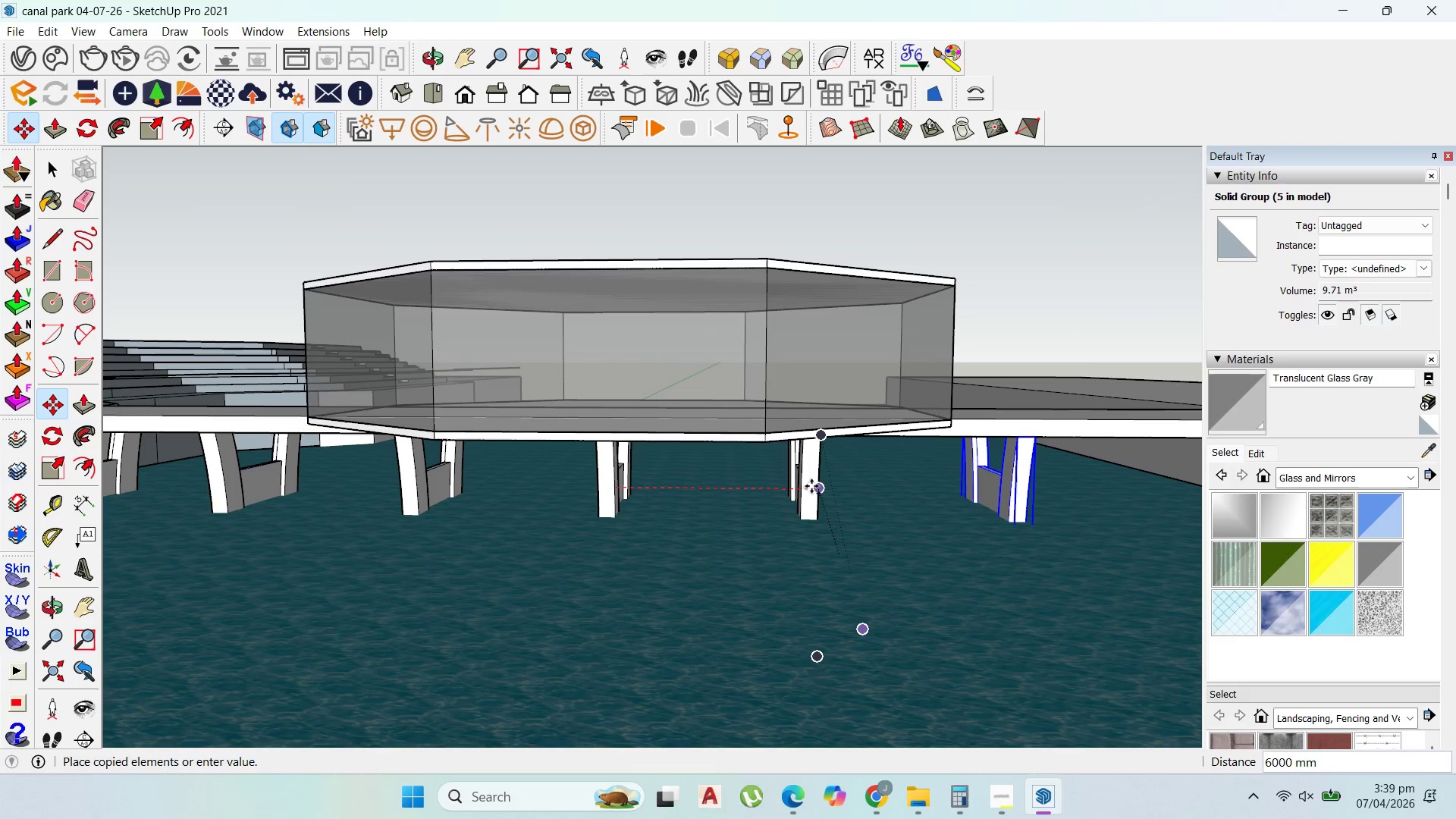 
left_click([814, 486])
 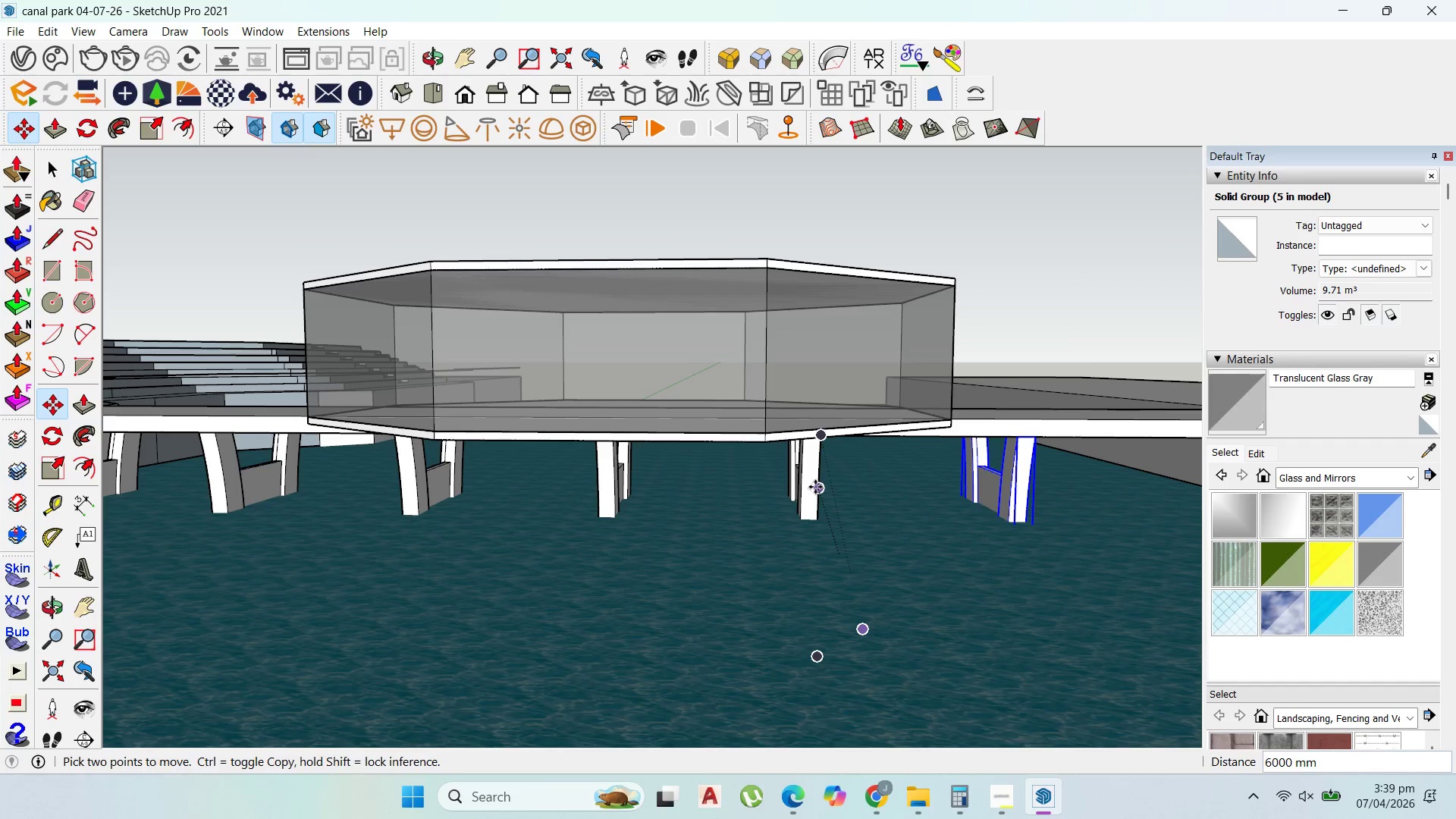 
left_click([813, 487])
 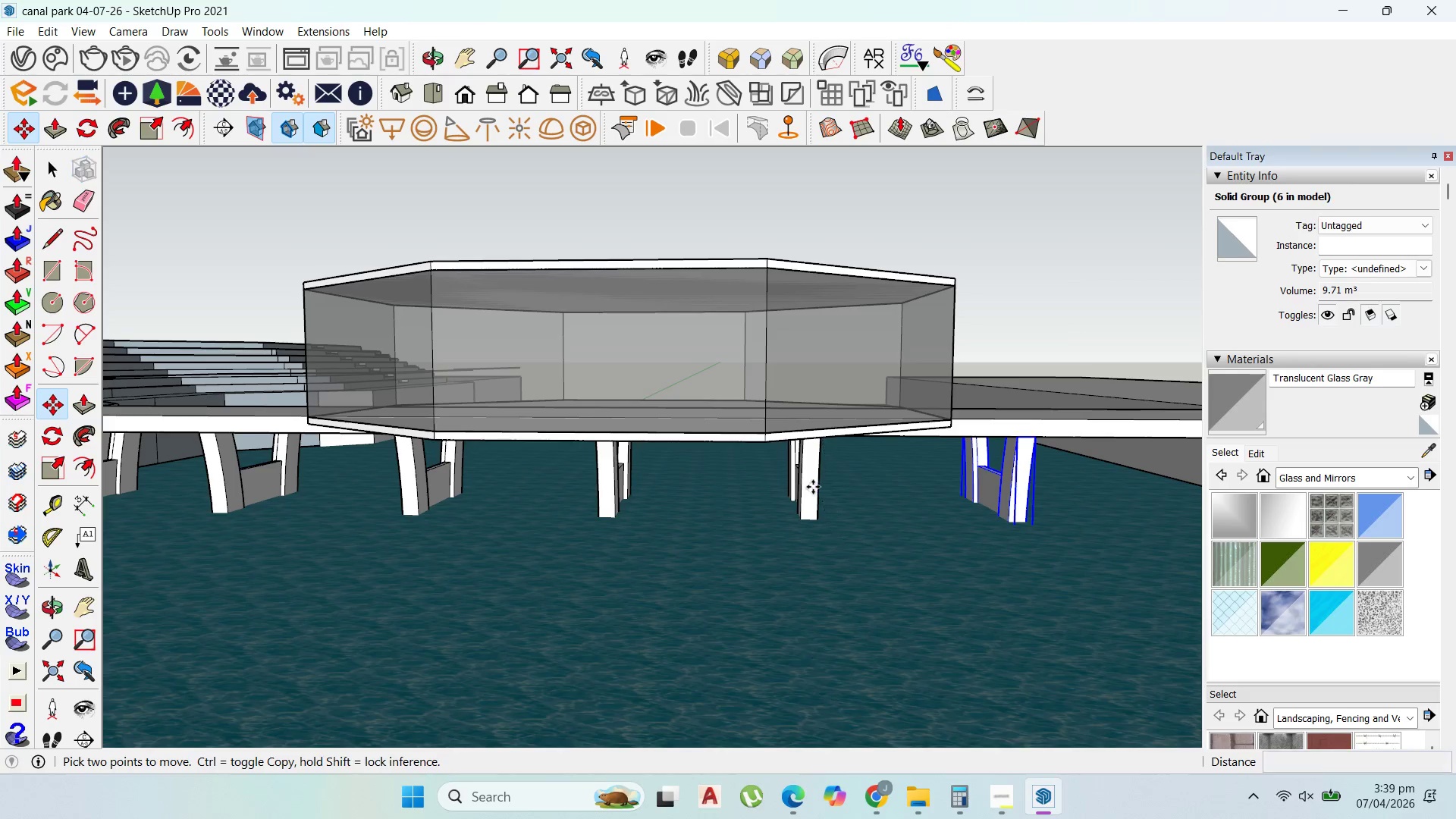 
key(Control+ControlLeft)
 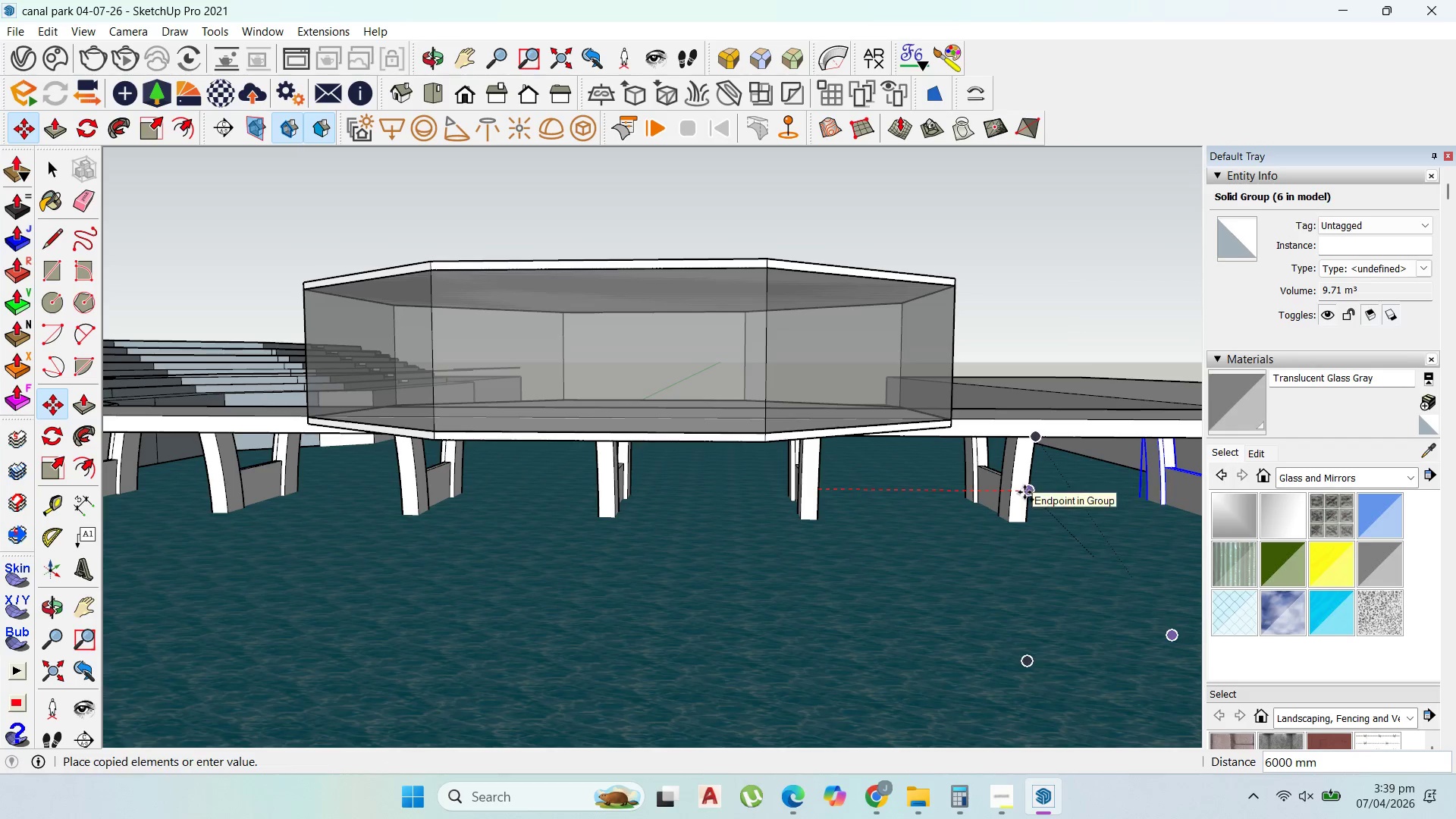 
scroll: coordinate [996, 478], scroll_direction: down, amount: 12.0
 